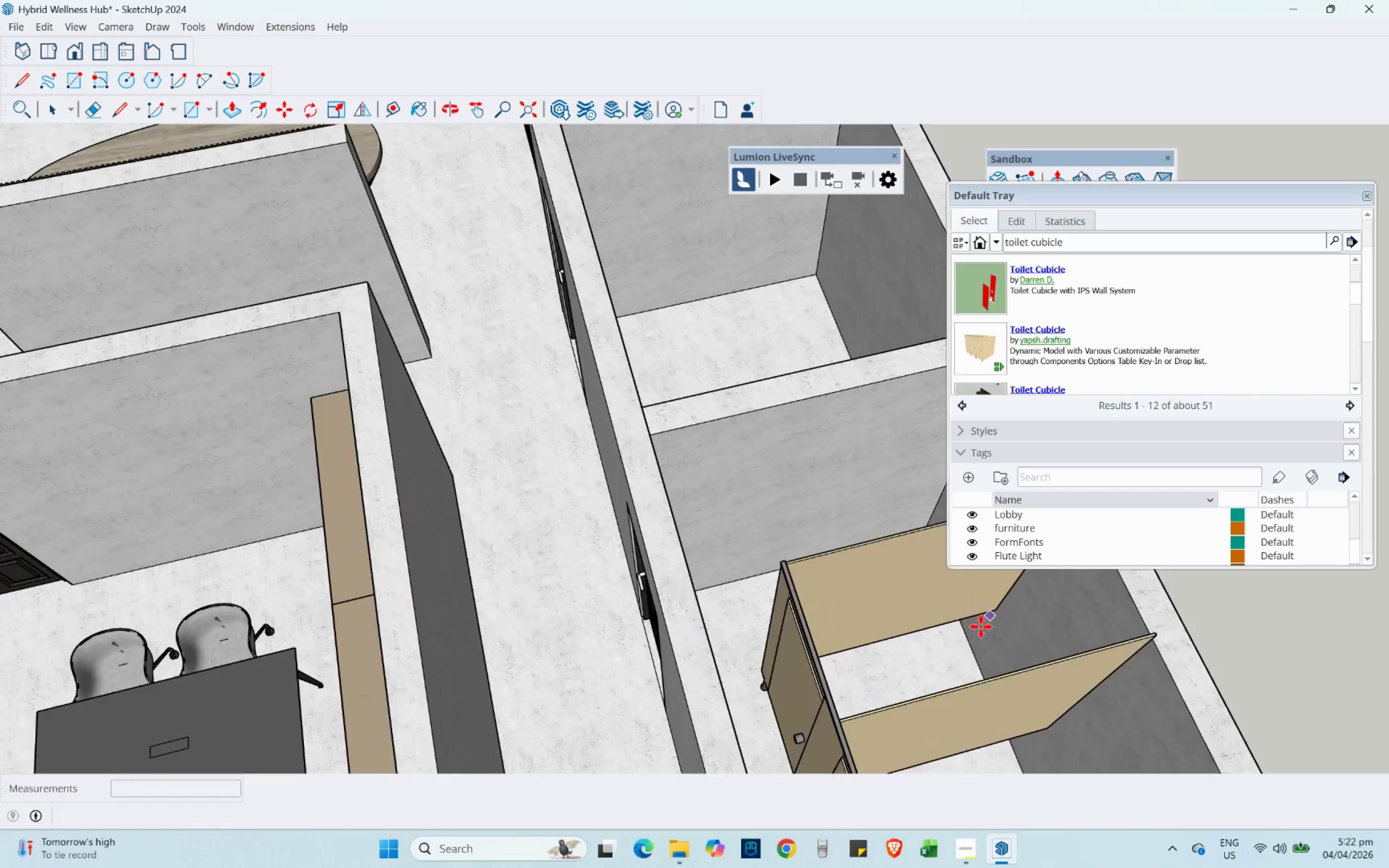 
left_click([753, 386])
 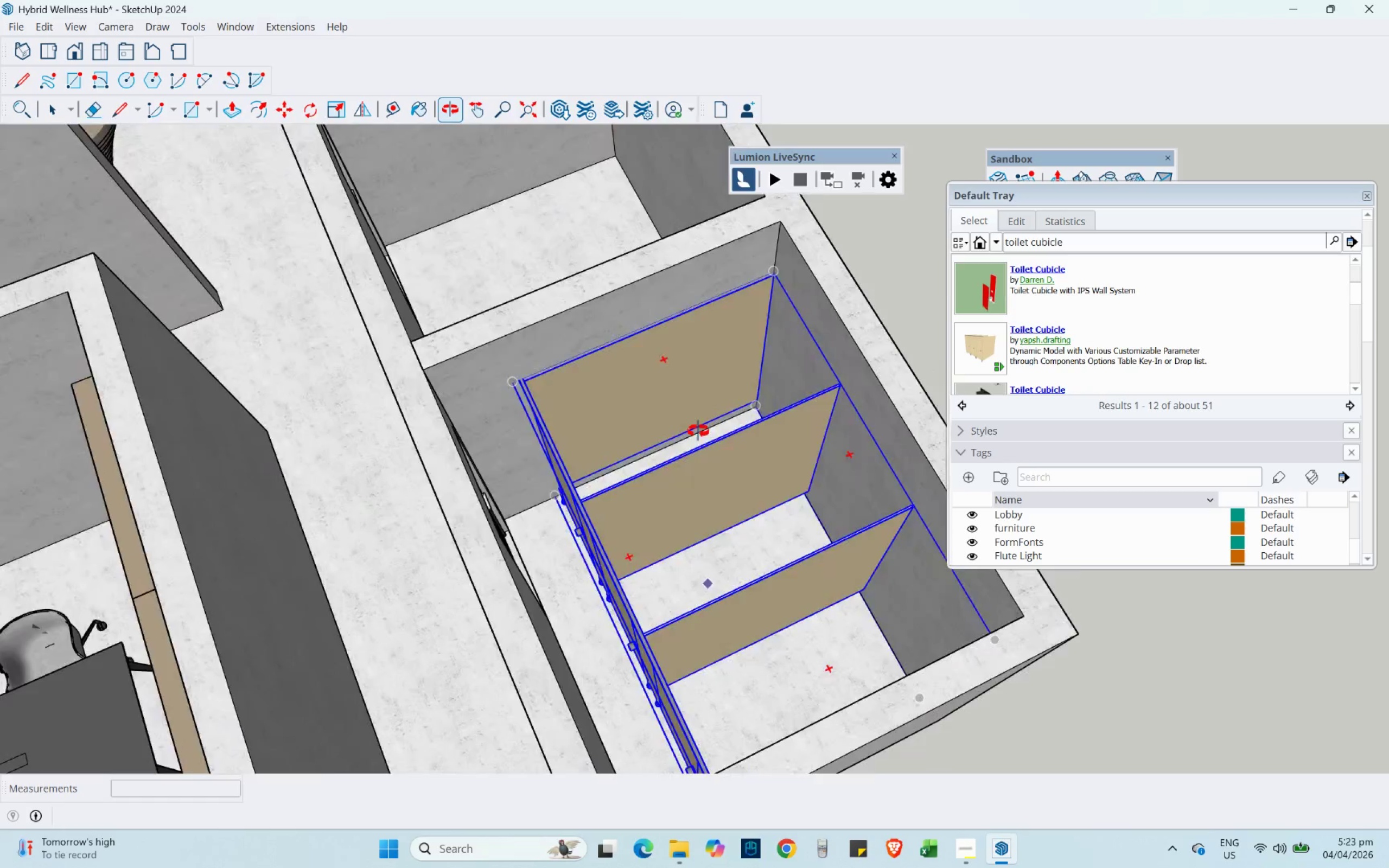 
wait(6.0)
 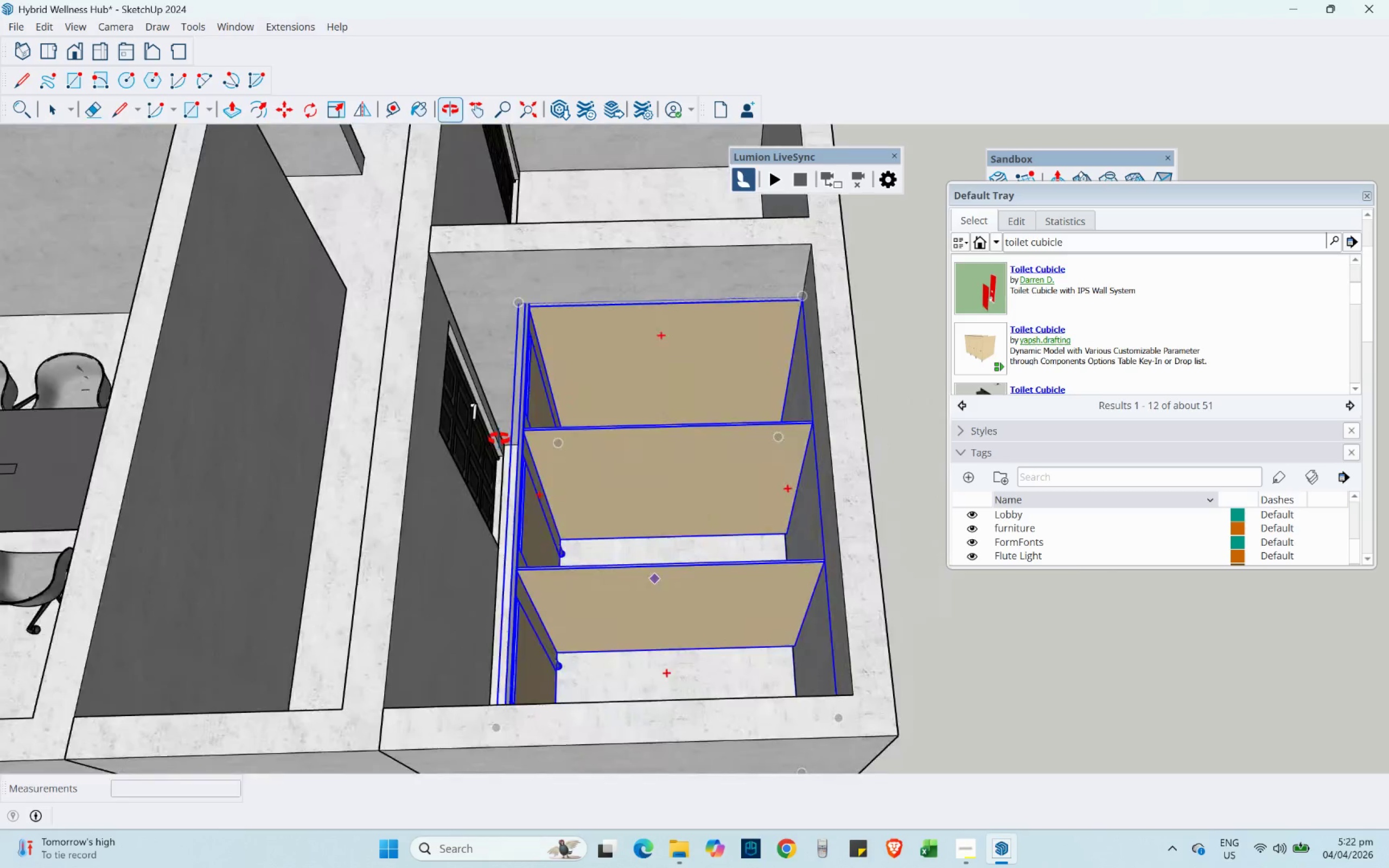 
hold_key(key=ShiftLeft, duration=0.75)
 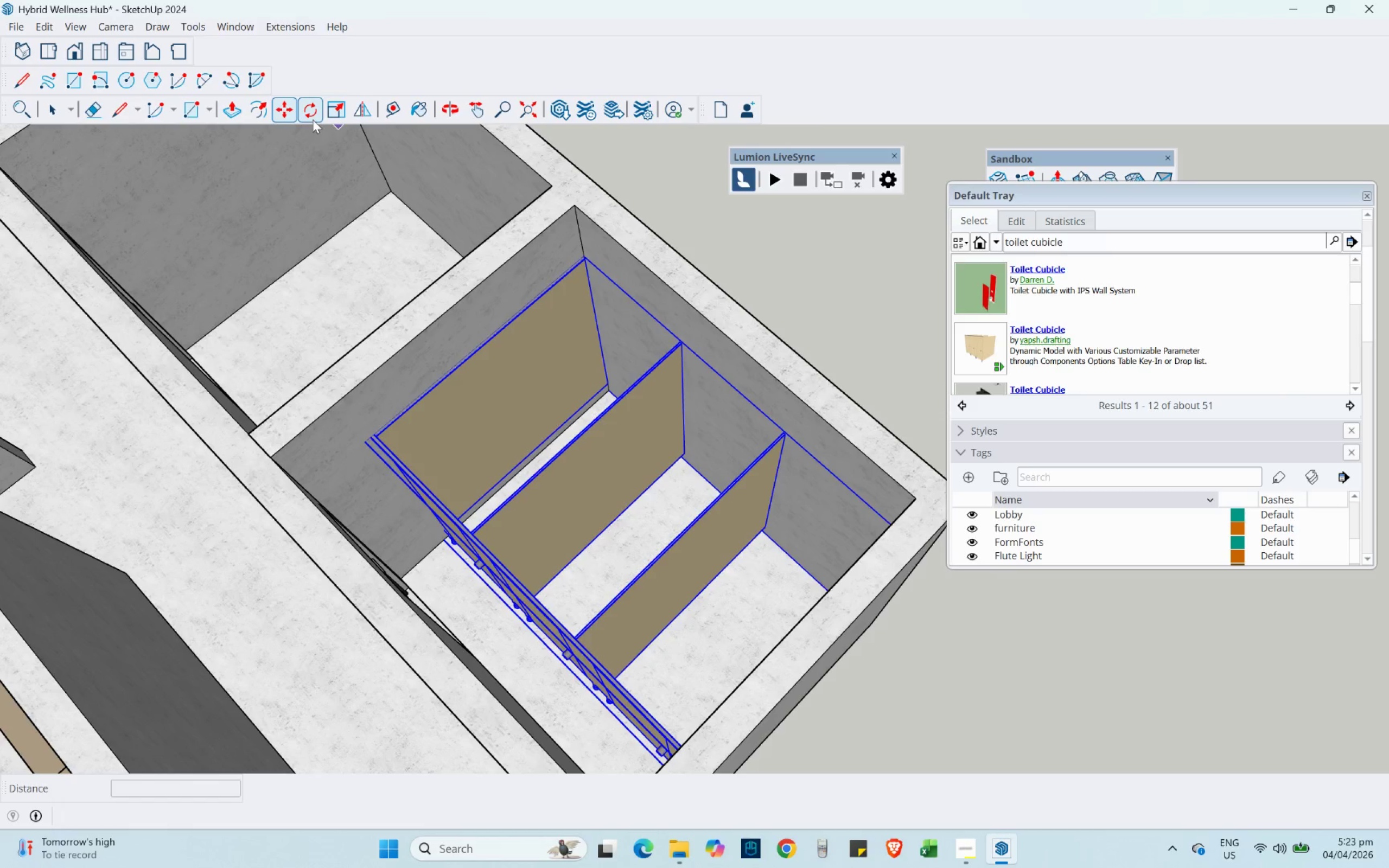 
left_click([329, 117])
 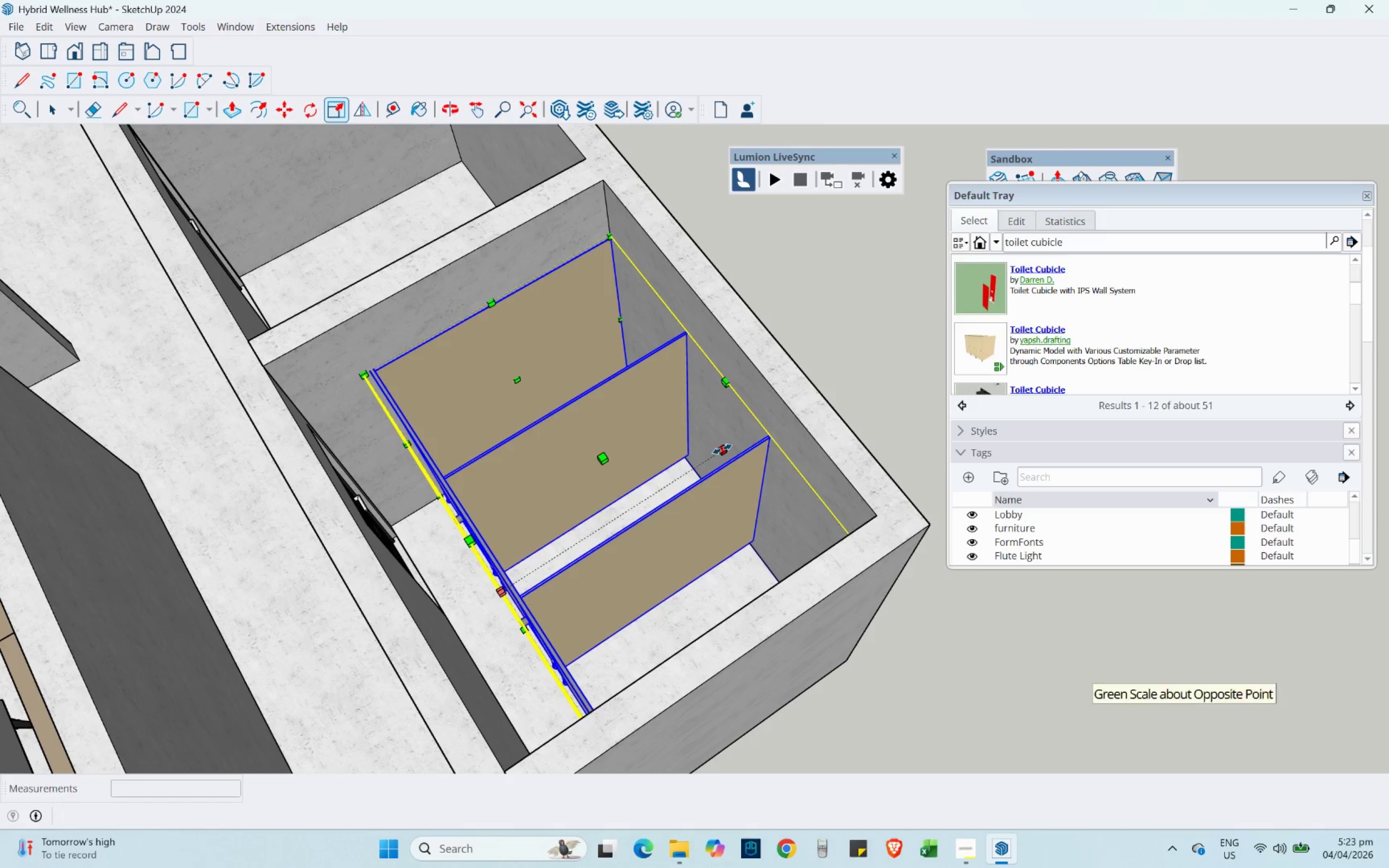 
left_click_drag(start_coordinate=[722, 449], to_coordinate=[653, 478])
 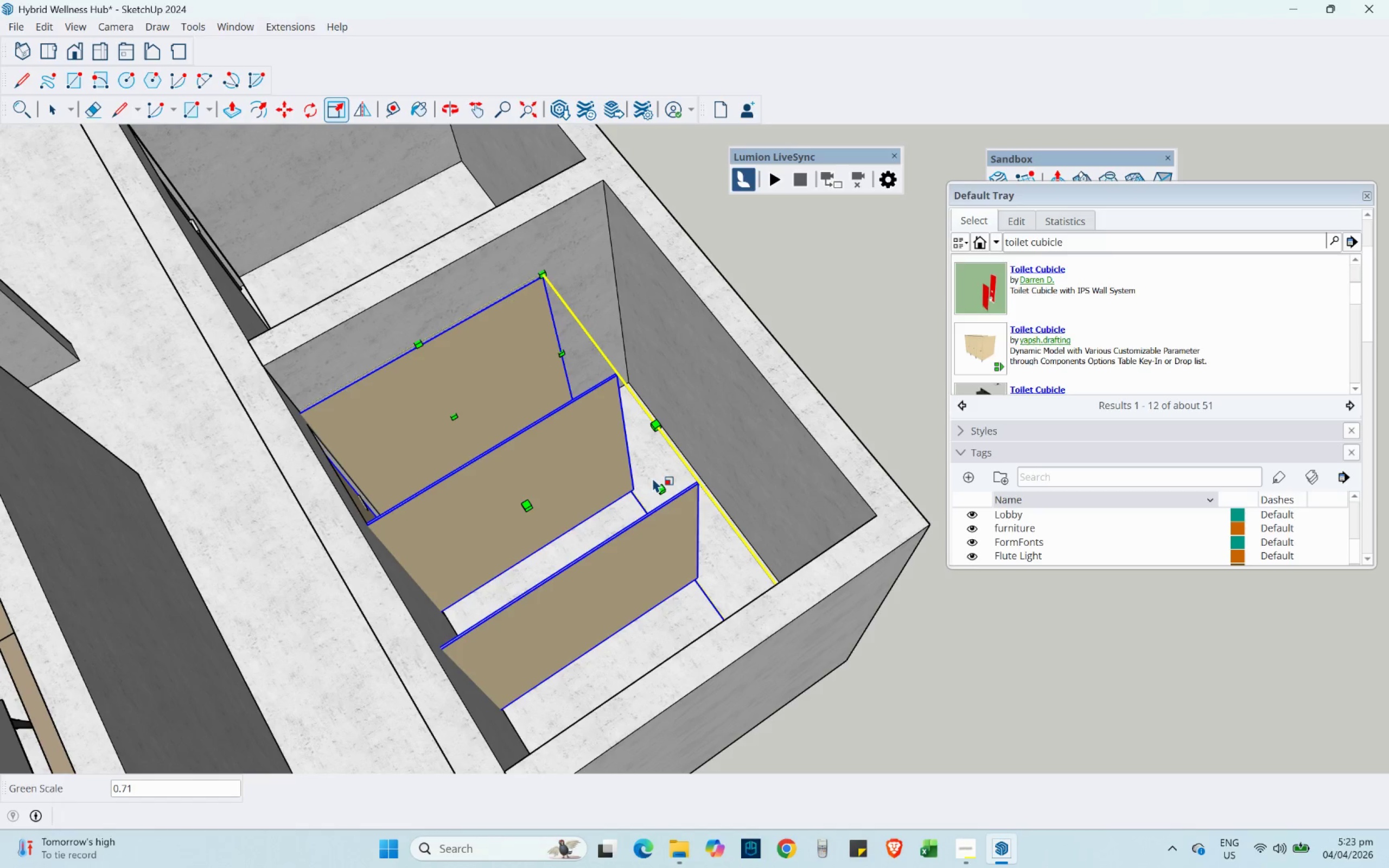 
key(NumpadDecimal)
 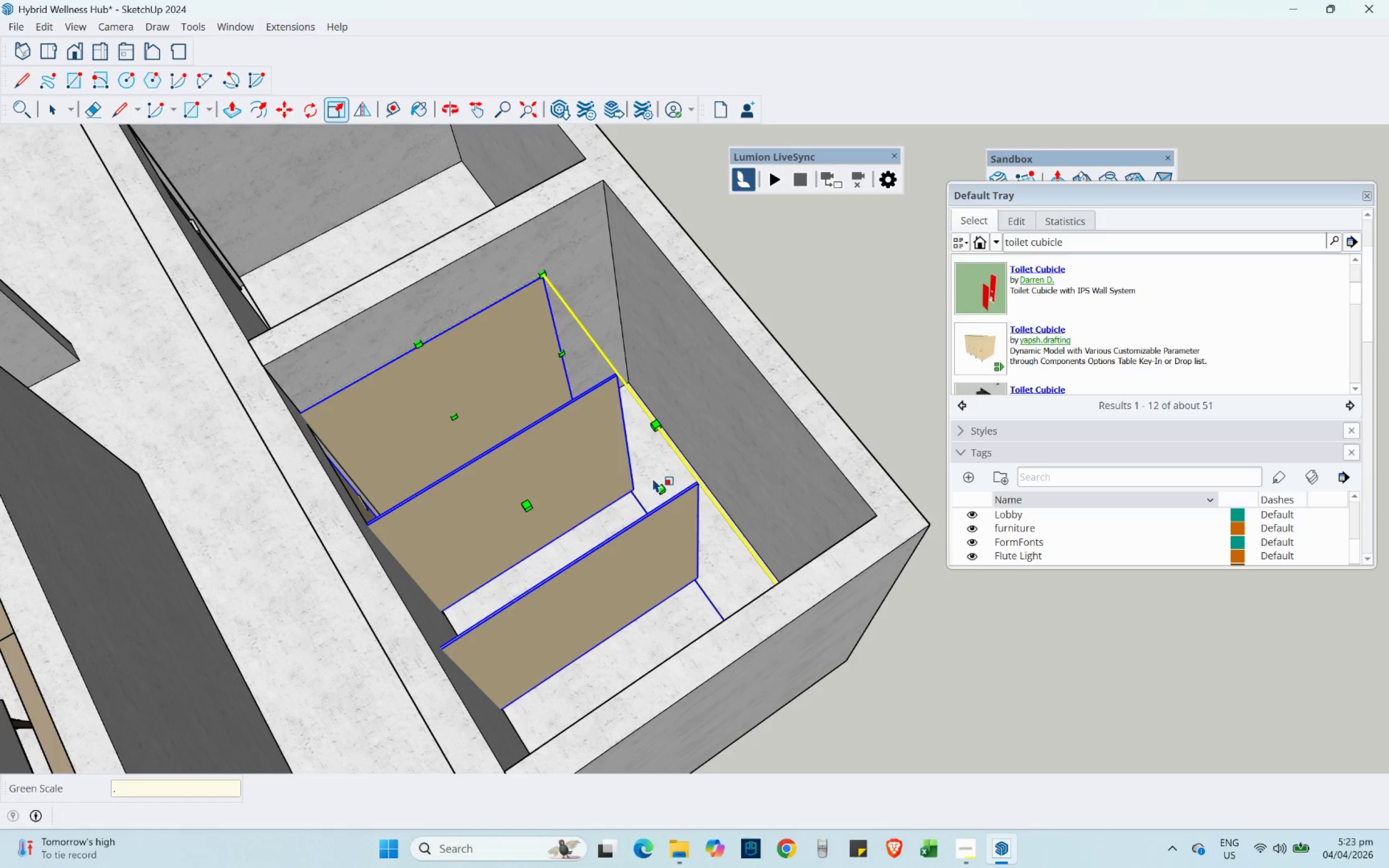 
key(Numpad5)
 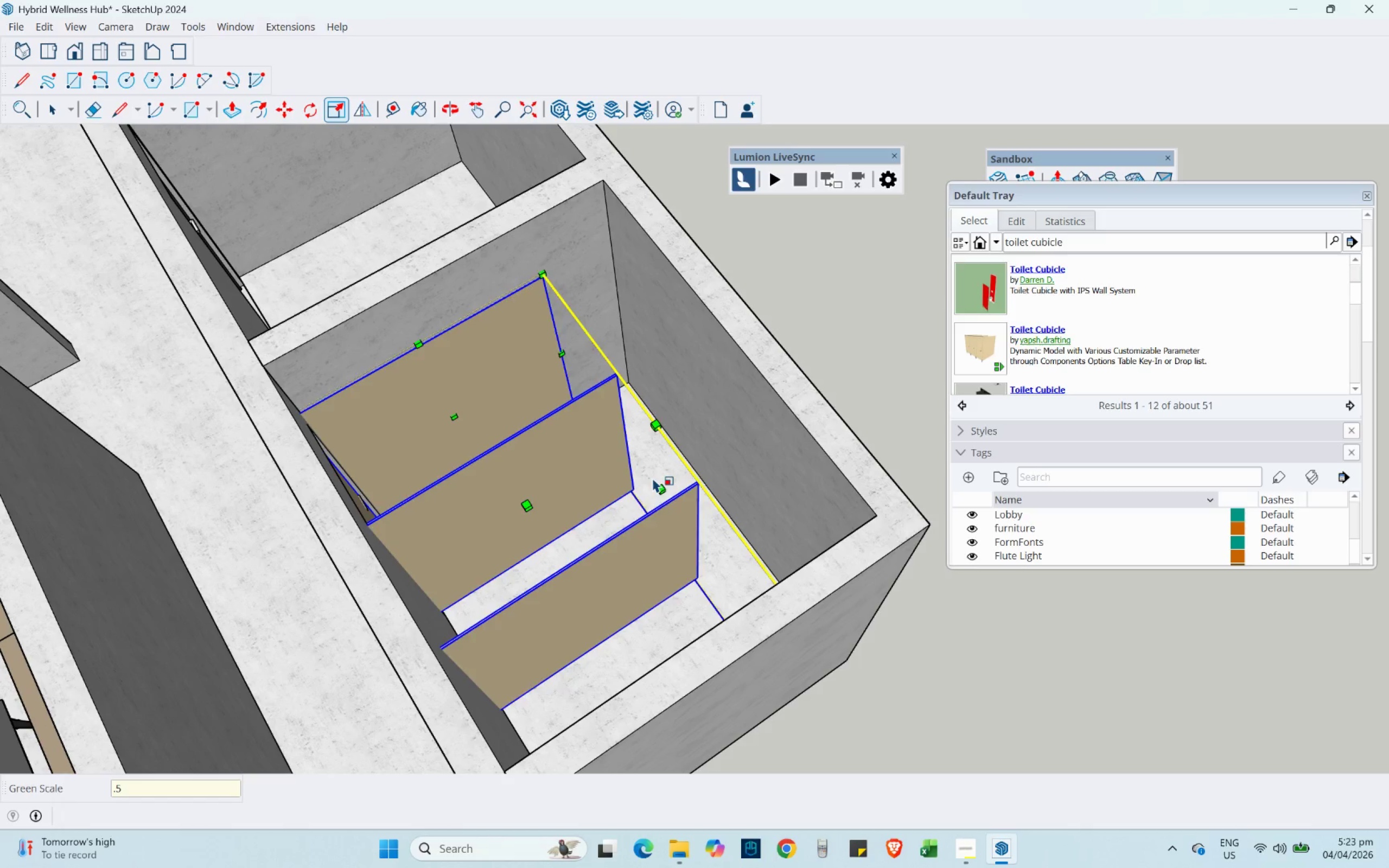 
key(NumpadEnter)
 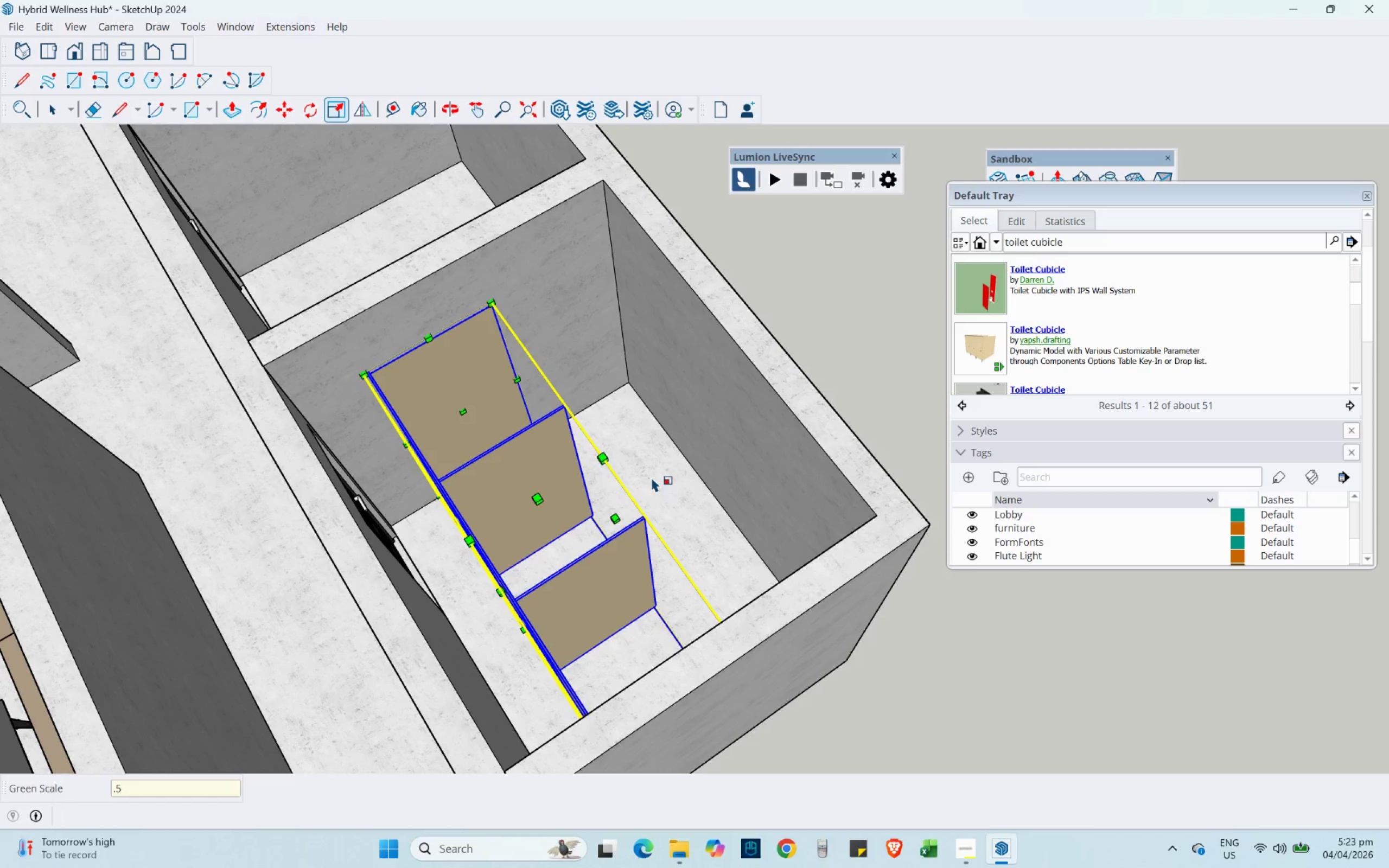 
key(Control+Z)
 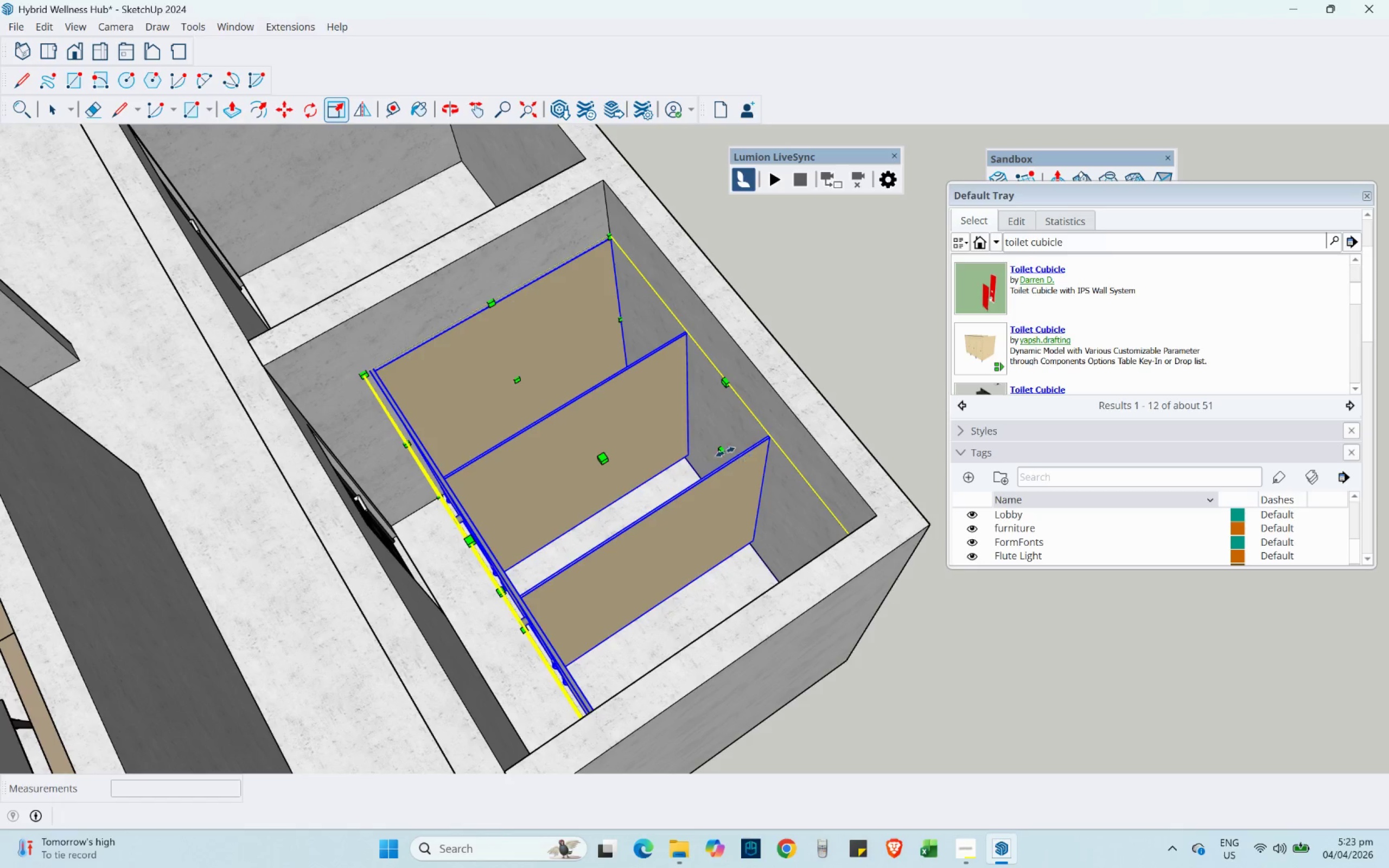 
left_click([721, 449])
 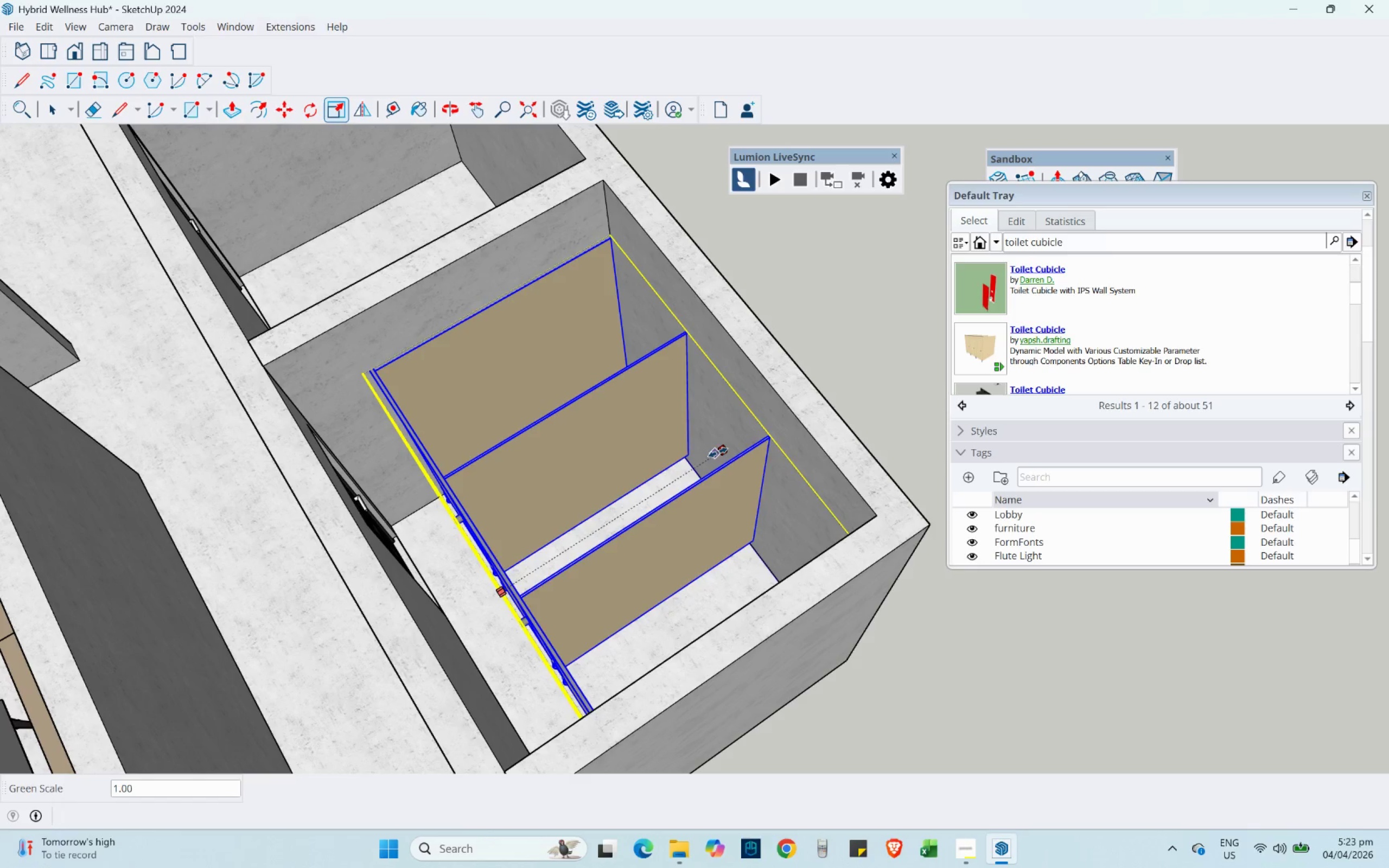 
left_click_drag(start_coordinate=[721, 452], to_coordinate=[698, 463])
 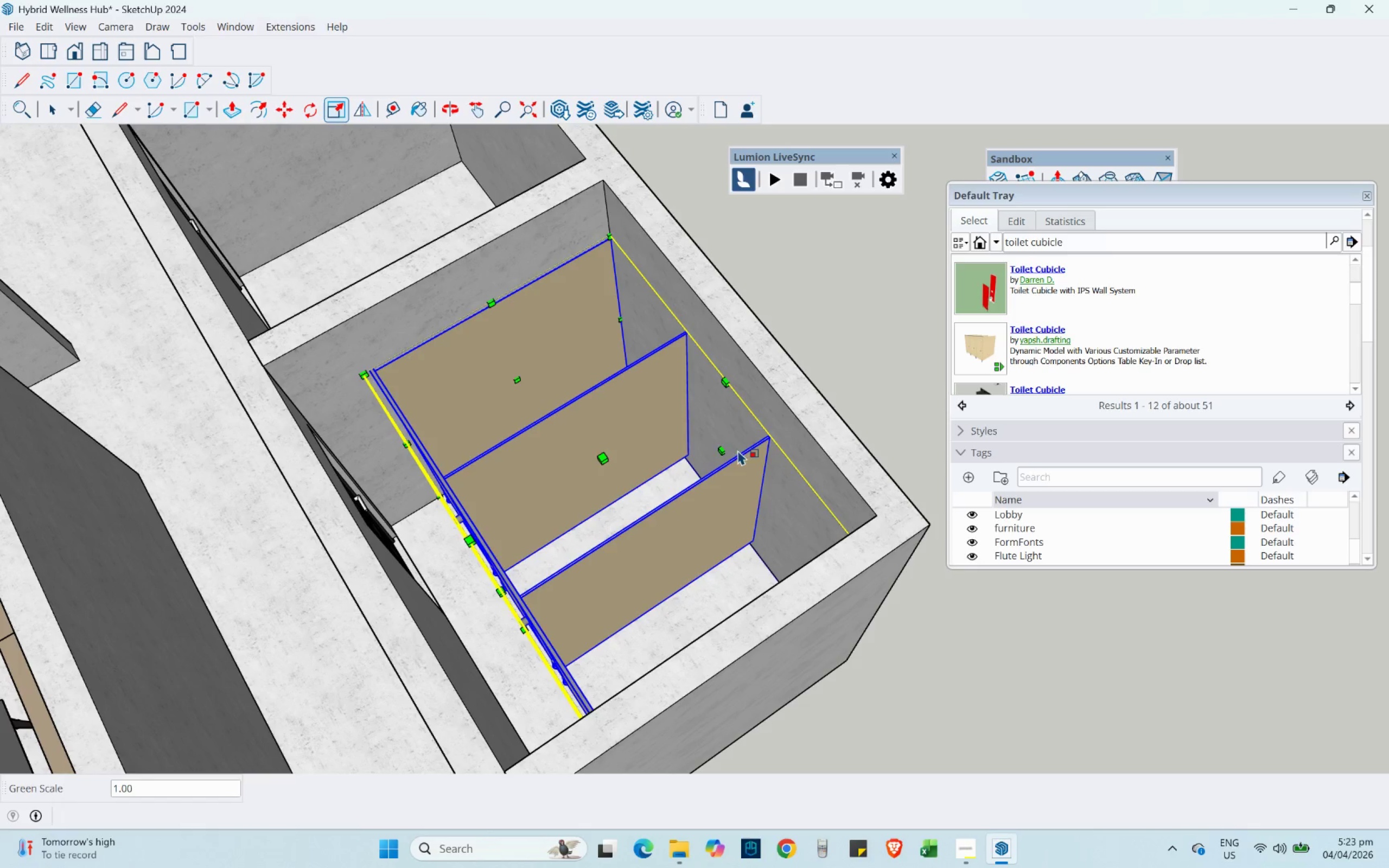 
left_click_drag(start_coordinate=[720, 446], to_coordinate=[686, 459])
 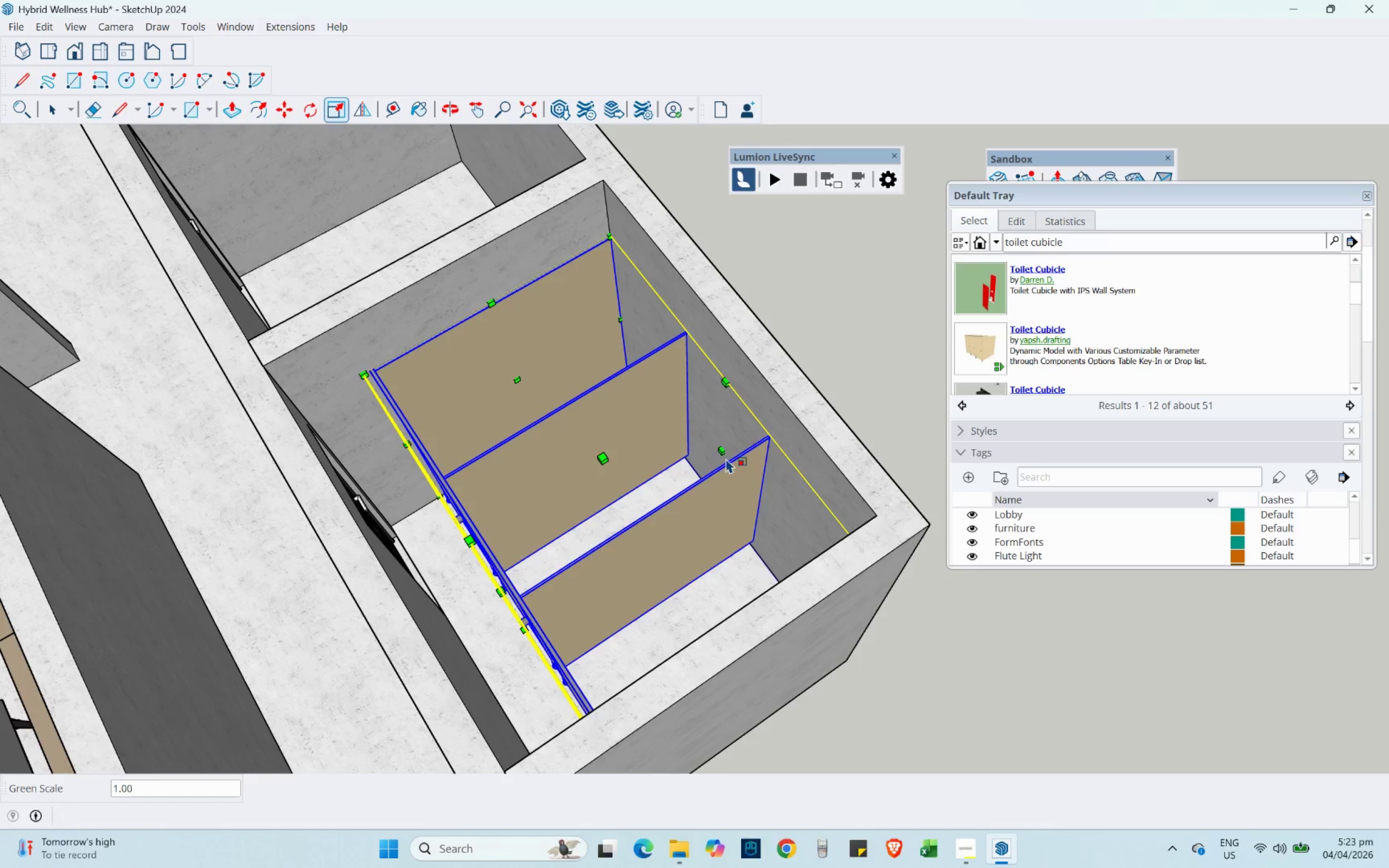 
left_click_drag(start_coordinate=[725, 452], to_coordinate=[669, 472])
 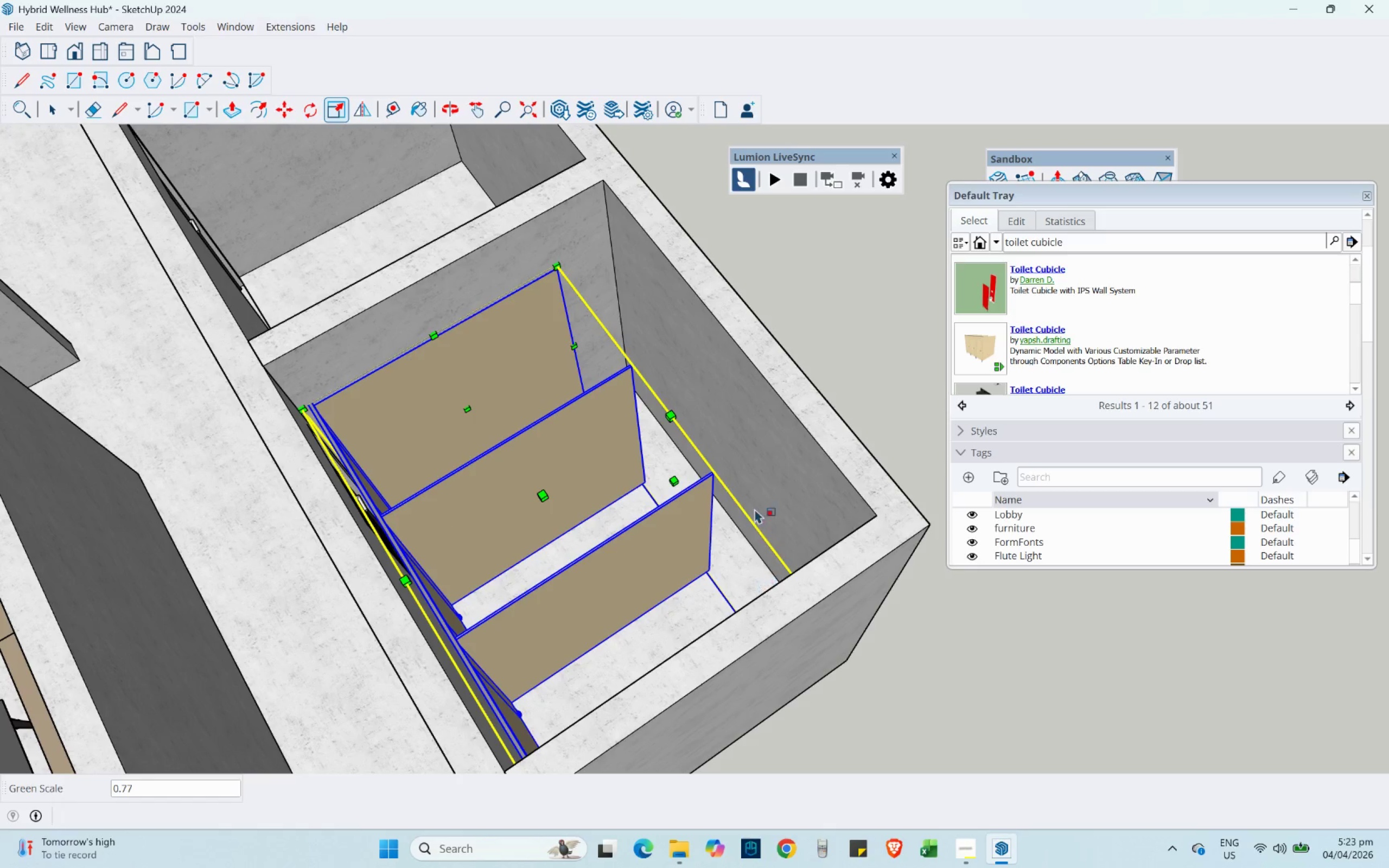 
key(Control+Z)
 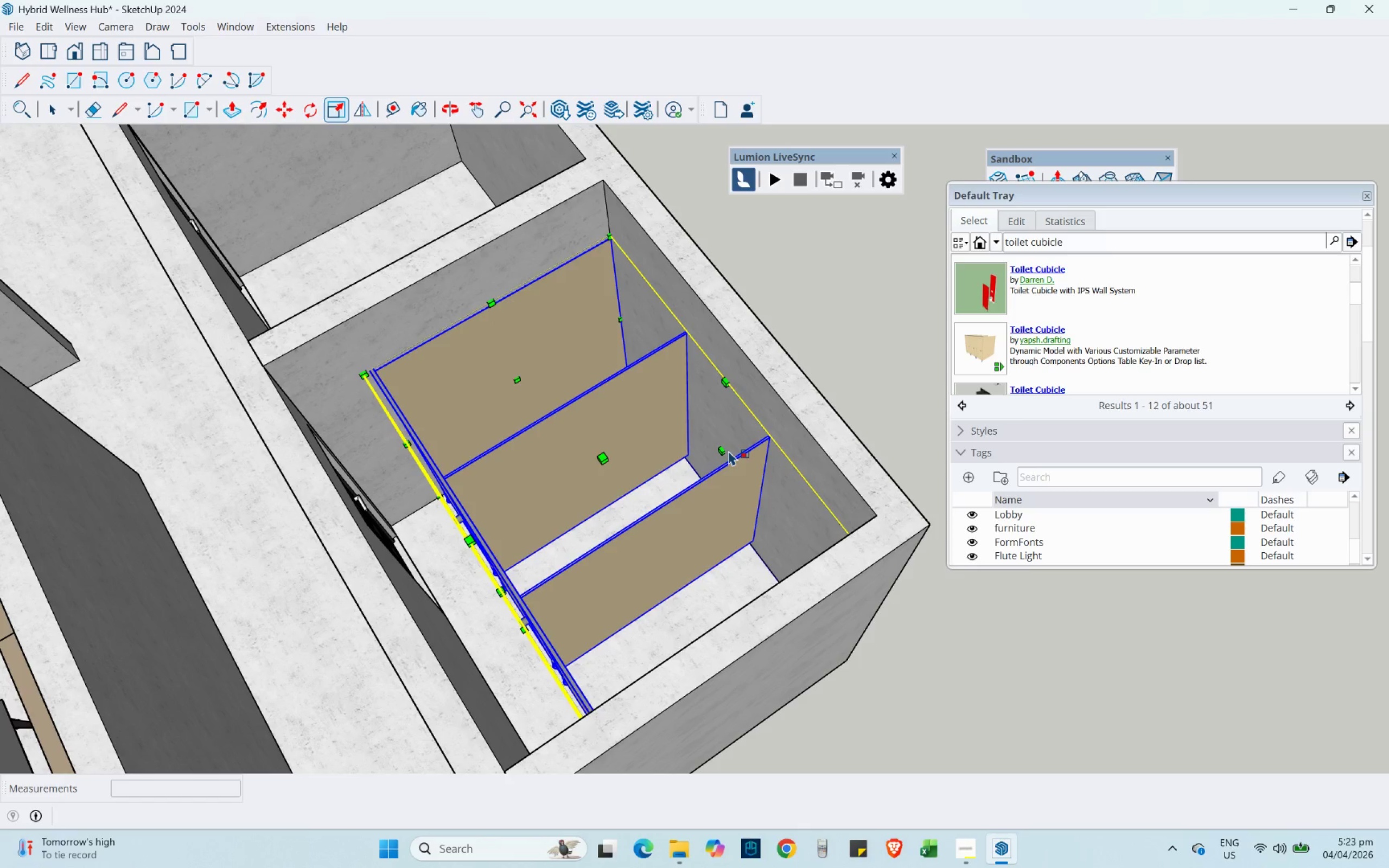 
left_click_drag(start_coordinate=[721, 448], to_coordinate=[654, 486])
 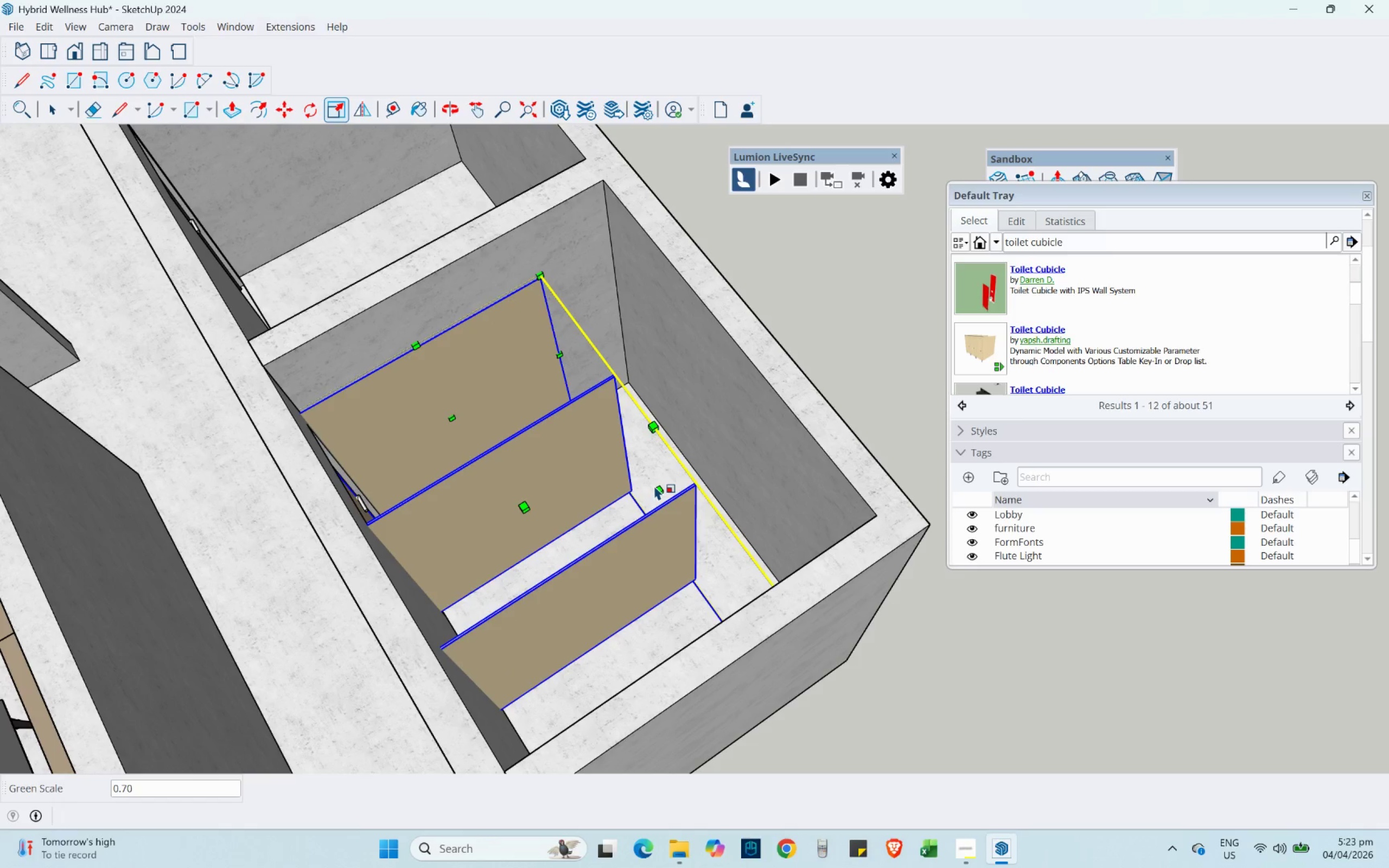 
key(Control+ControlLeft)
 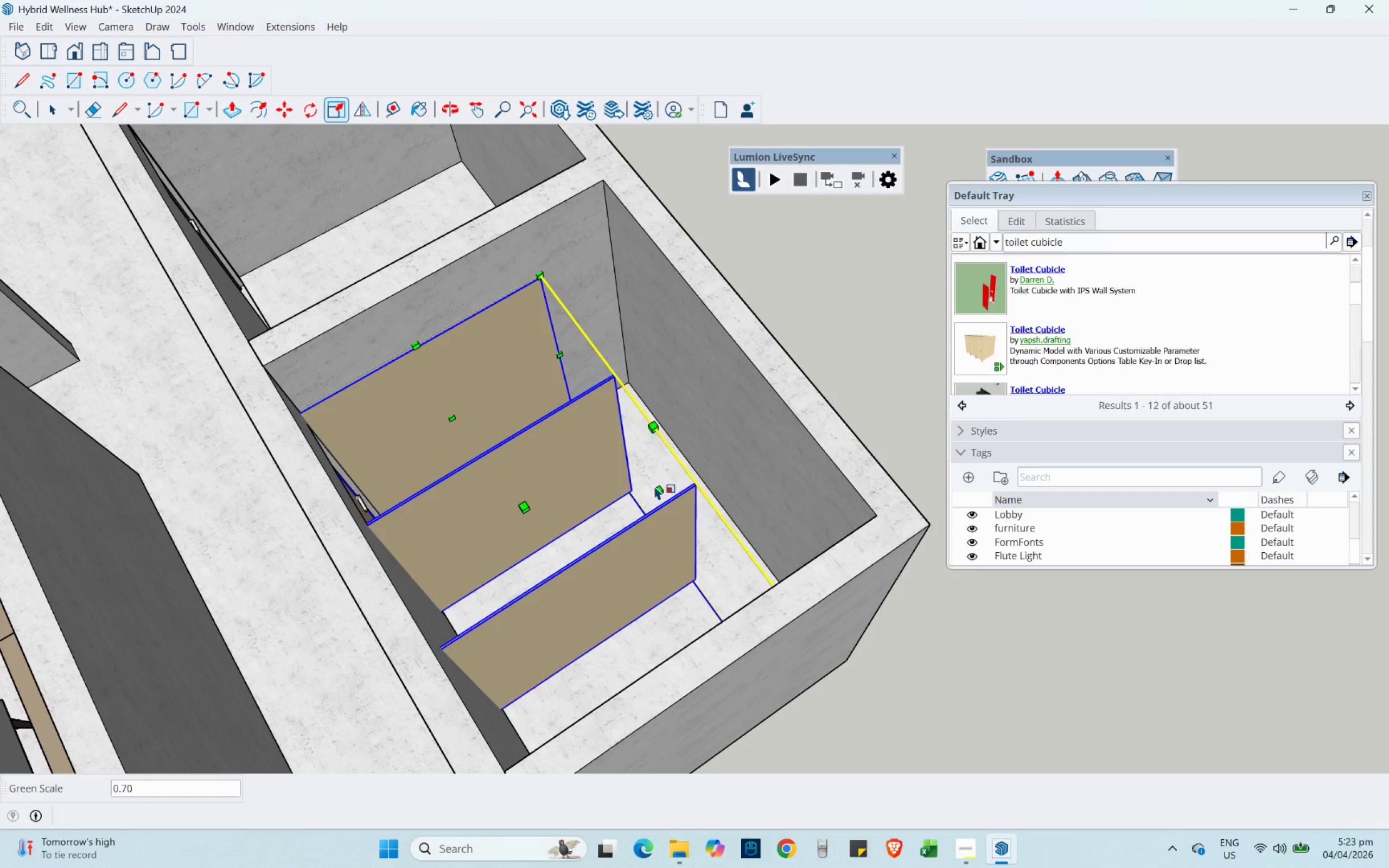 
key(Control+Z)
 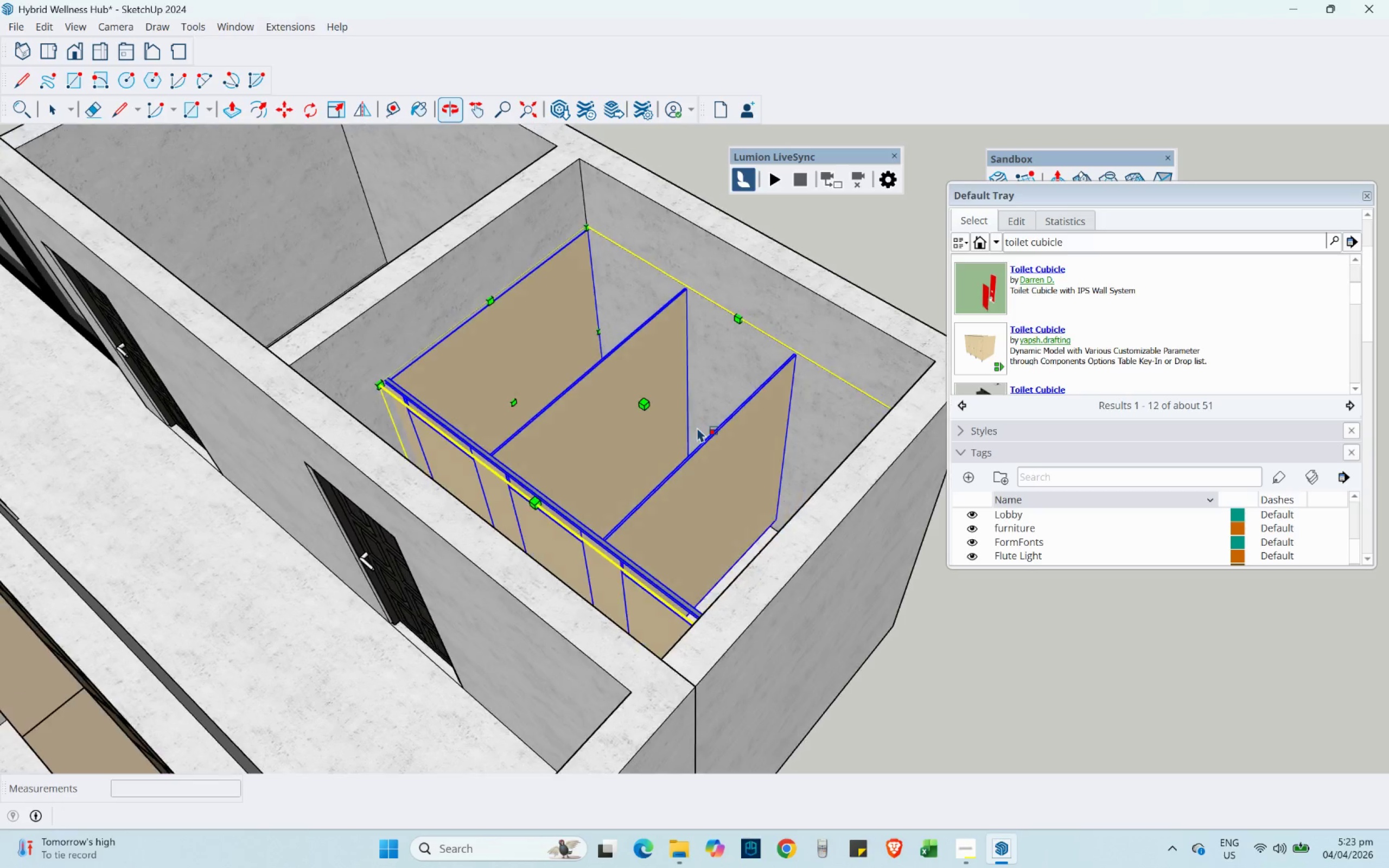 
scroll: coordinate [697, 404], scroll_direction: up, amount: 7.0
 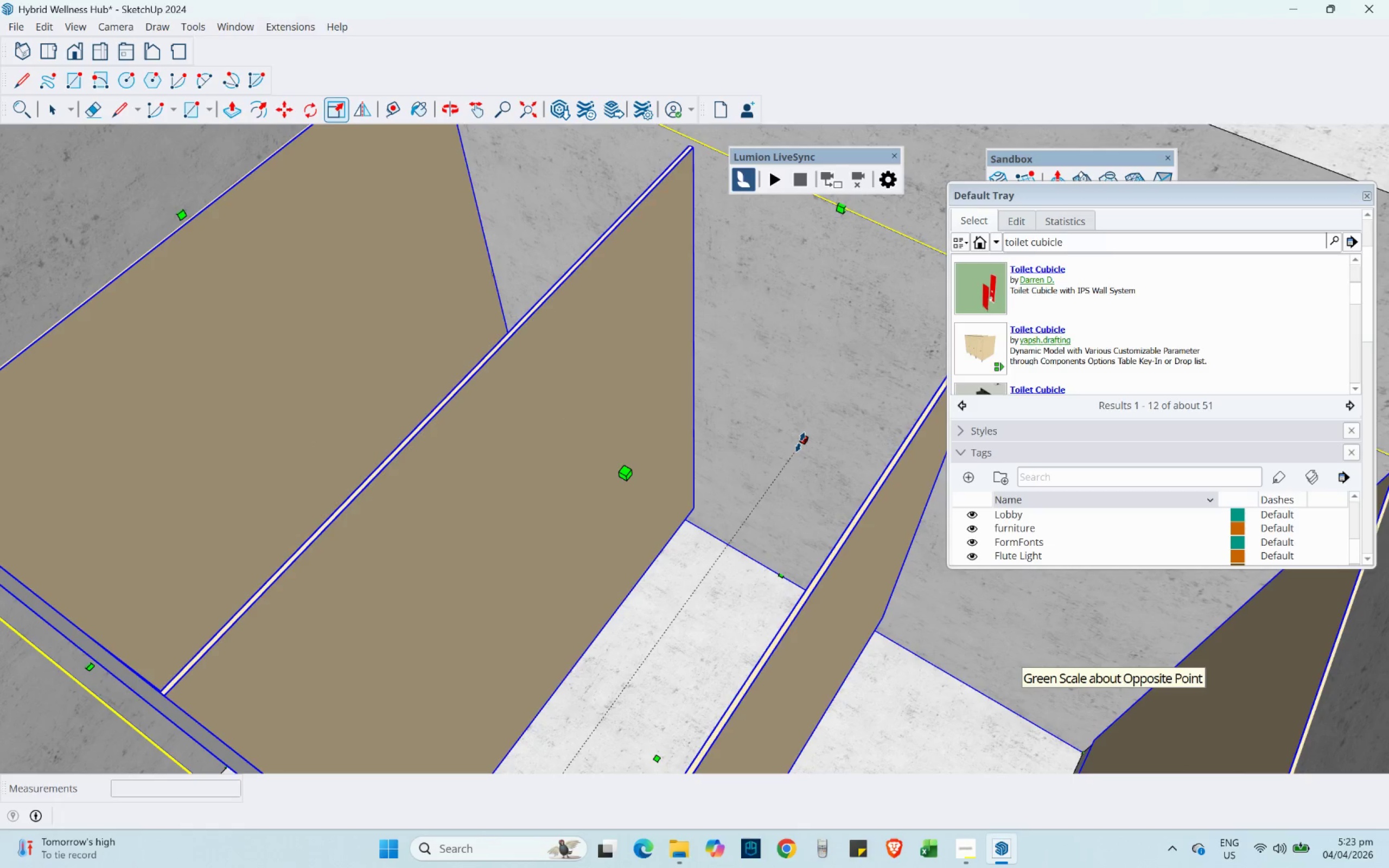 
left_click_drag(start_coordinate=[800, 442], to_coordinate=[694, 588])
 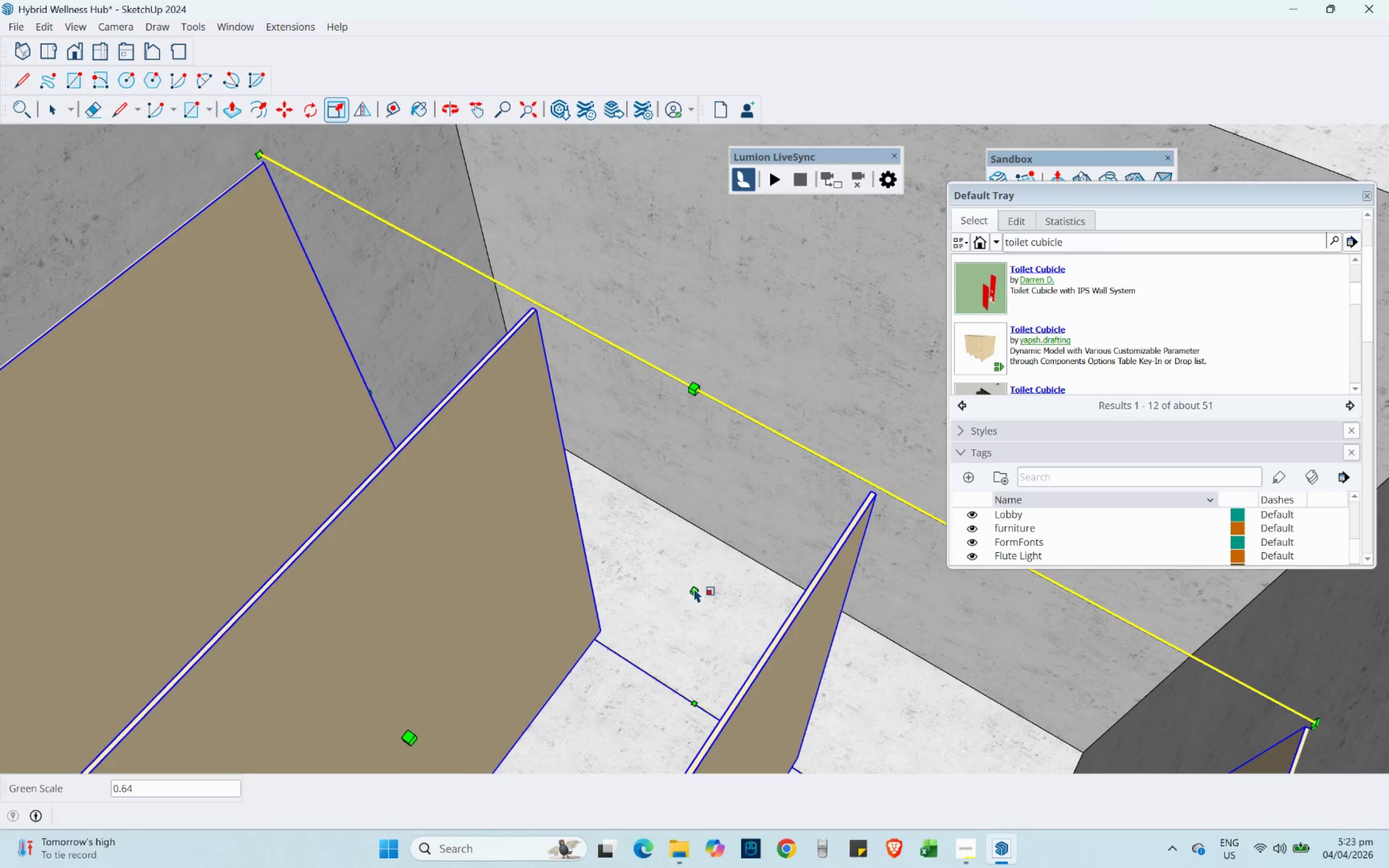 
key(NumpadDecimal)
 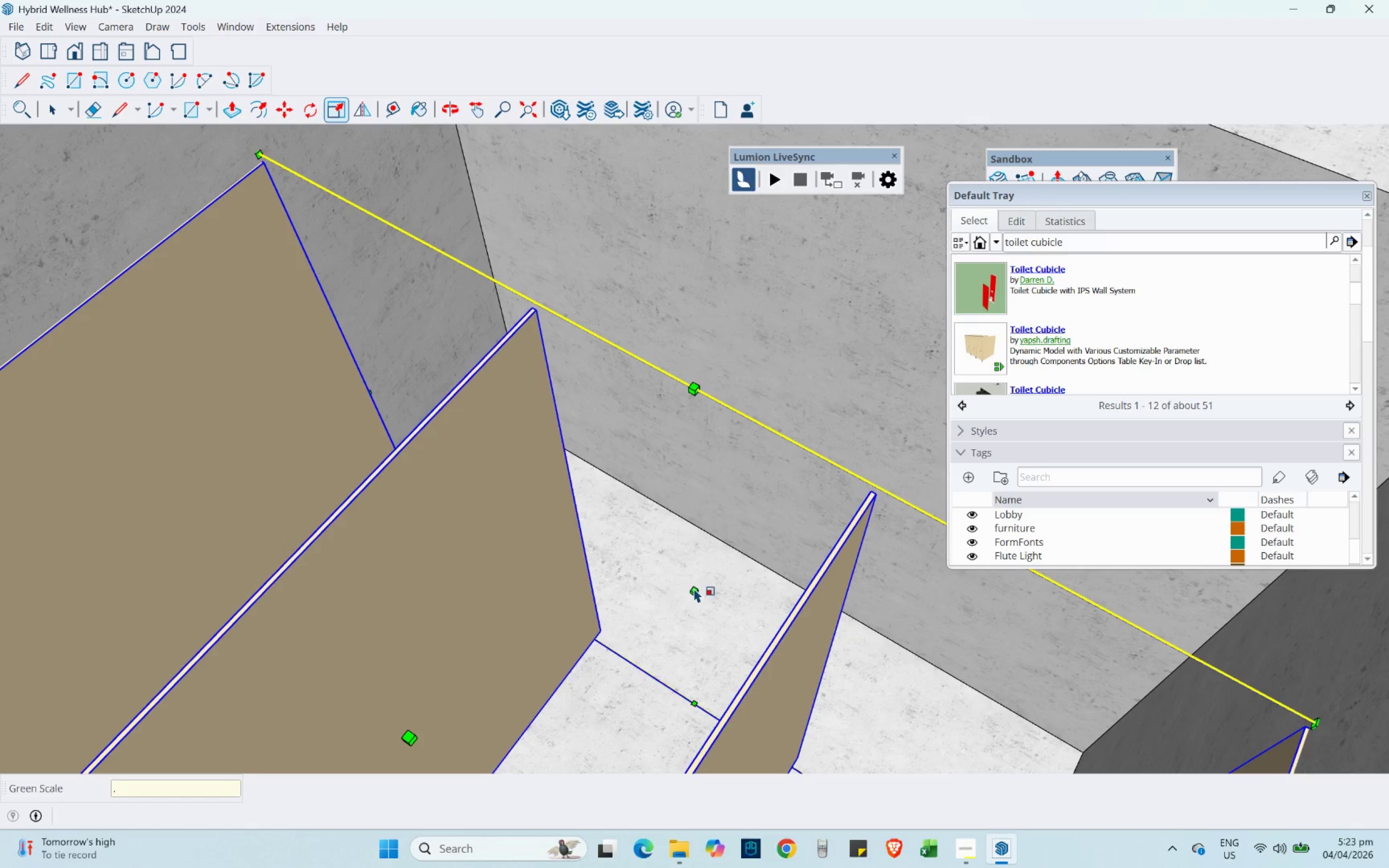 
key(Numpad7)
 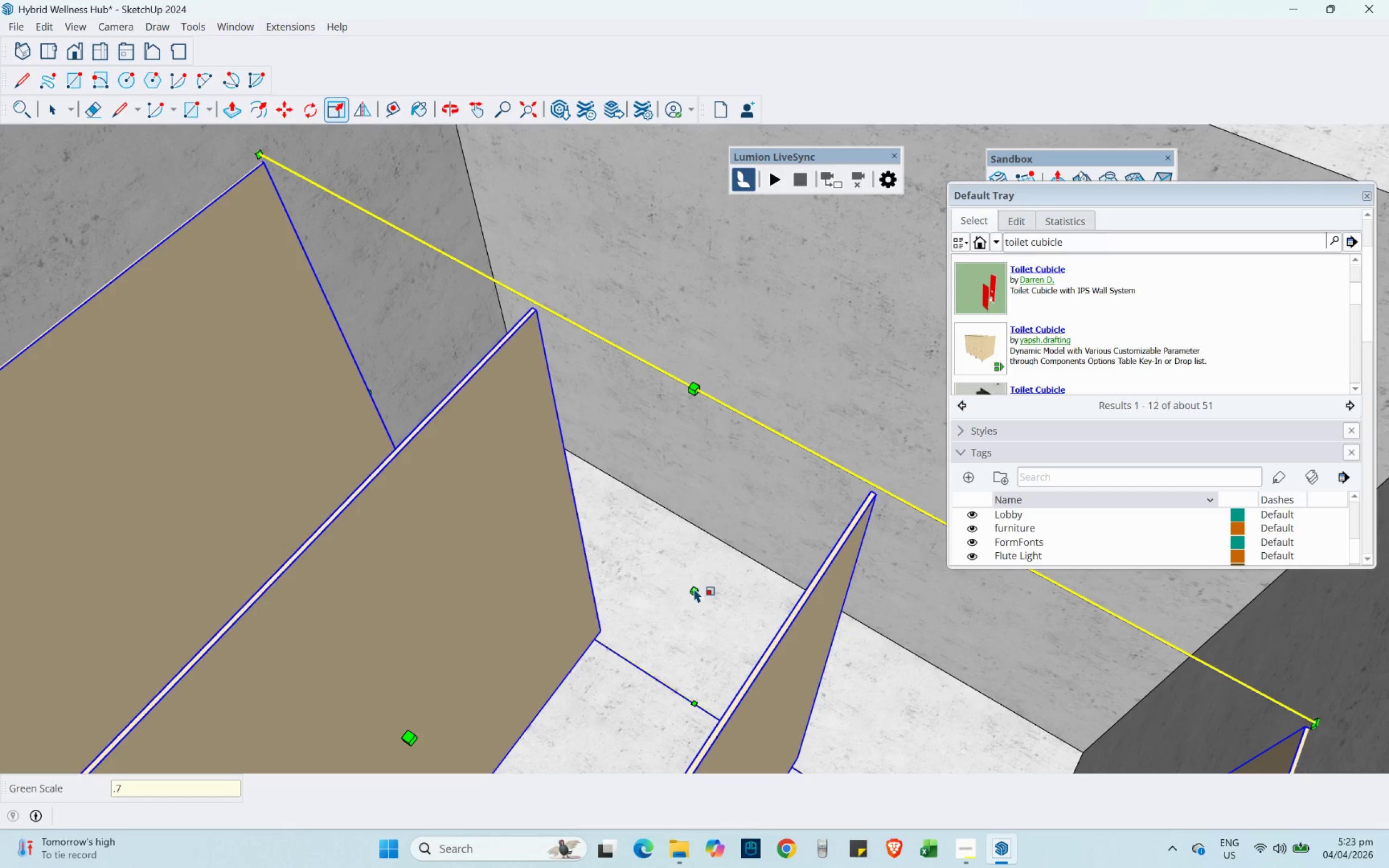 
key(NumpadEnter)
 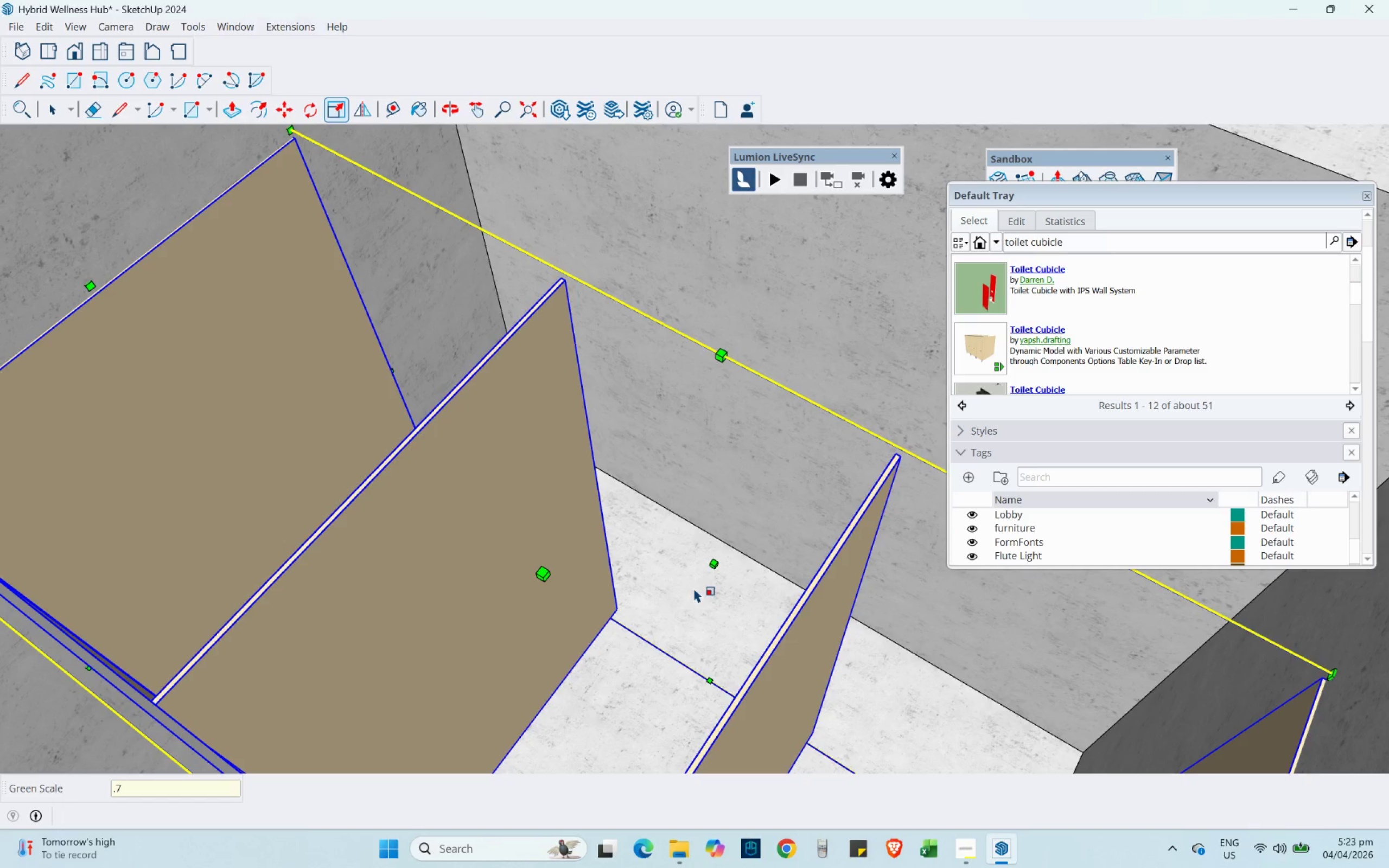 
scroll: coordinate [655, 495], scroll_direction: down, amount: 5.0
 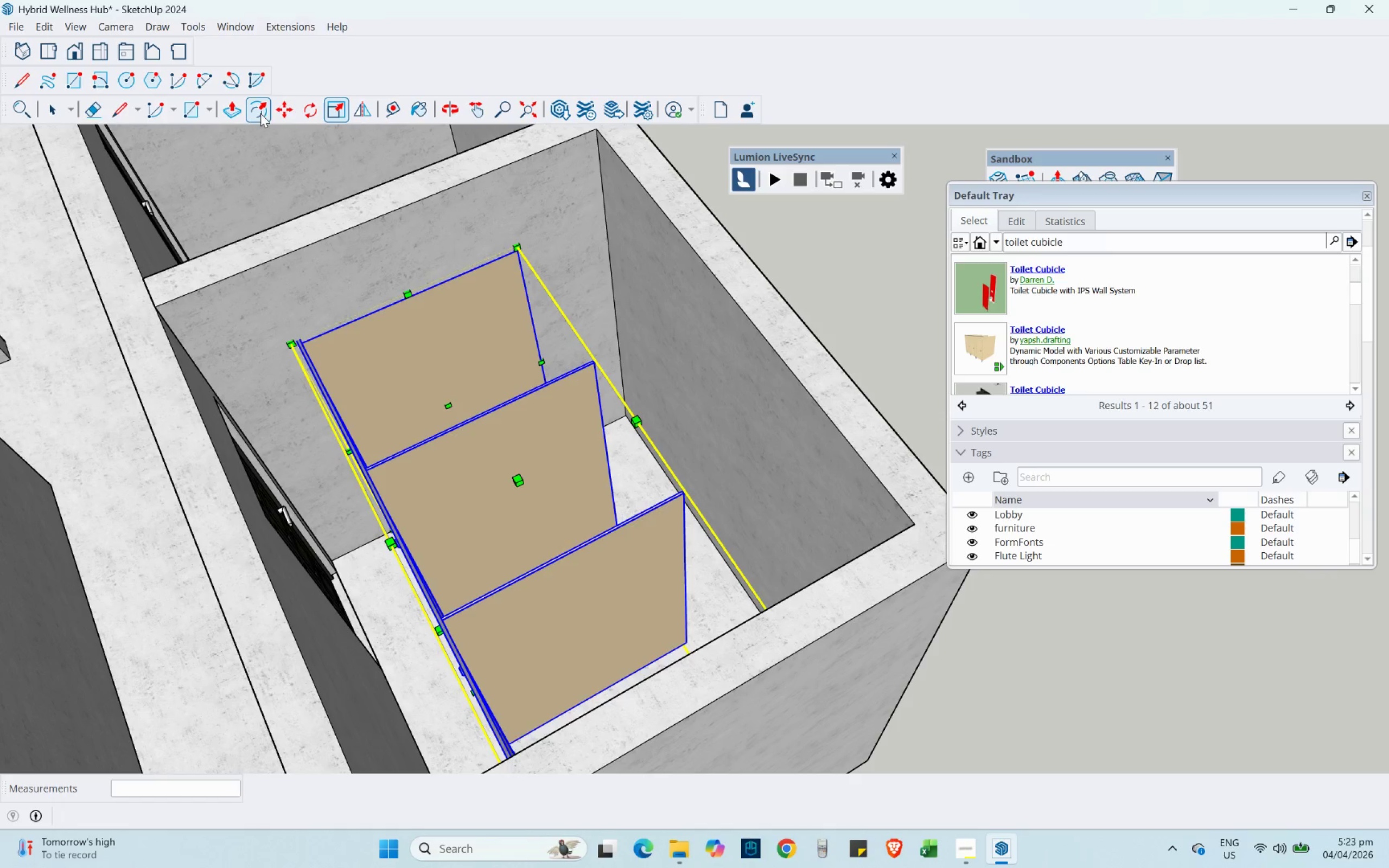 
left_click([283, 112])
 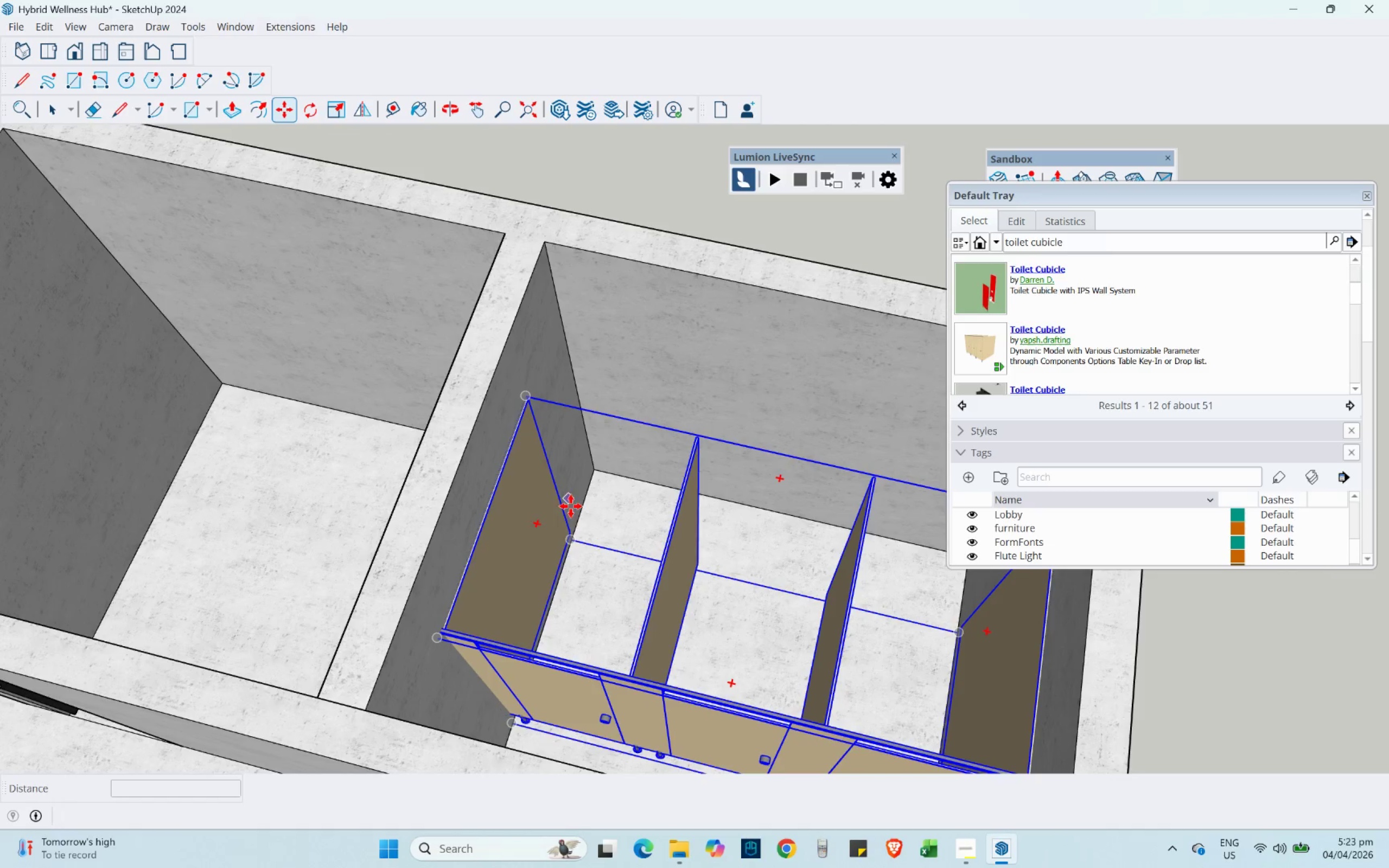 
left_click([532, 397])
 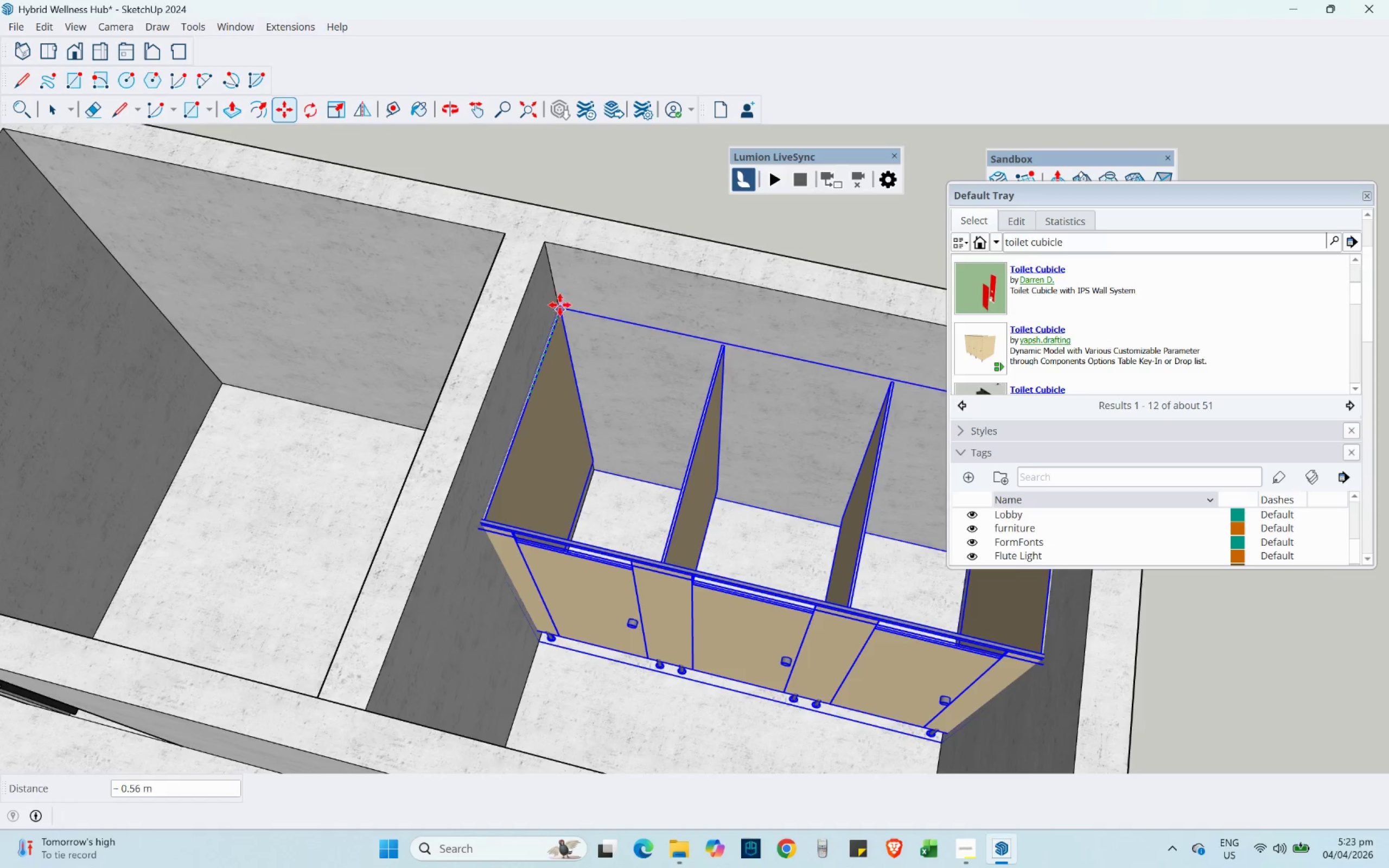 
left_click([562, 301])
 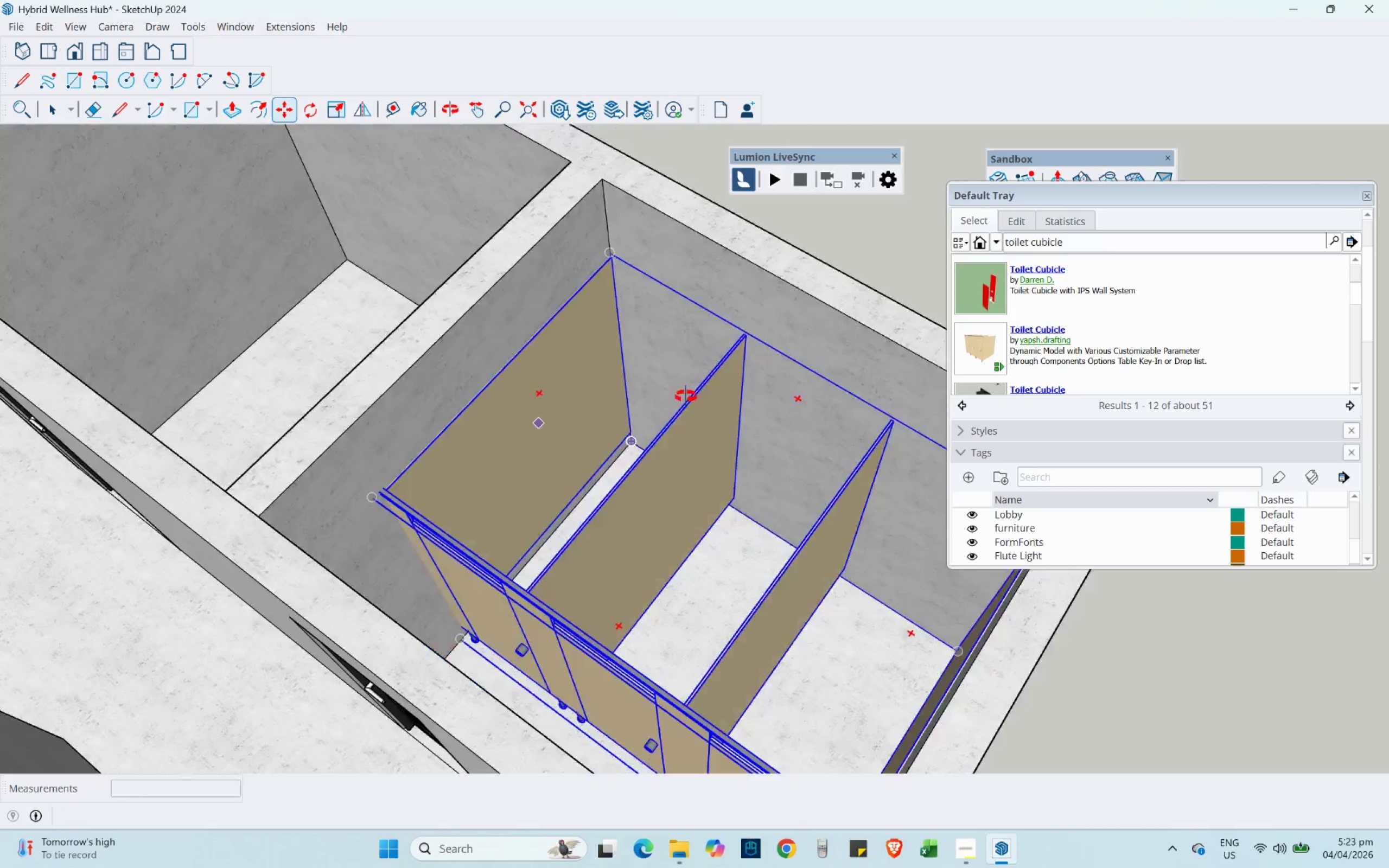 
wait(5.94)
 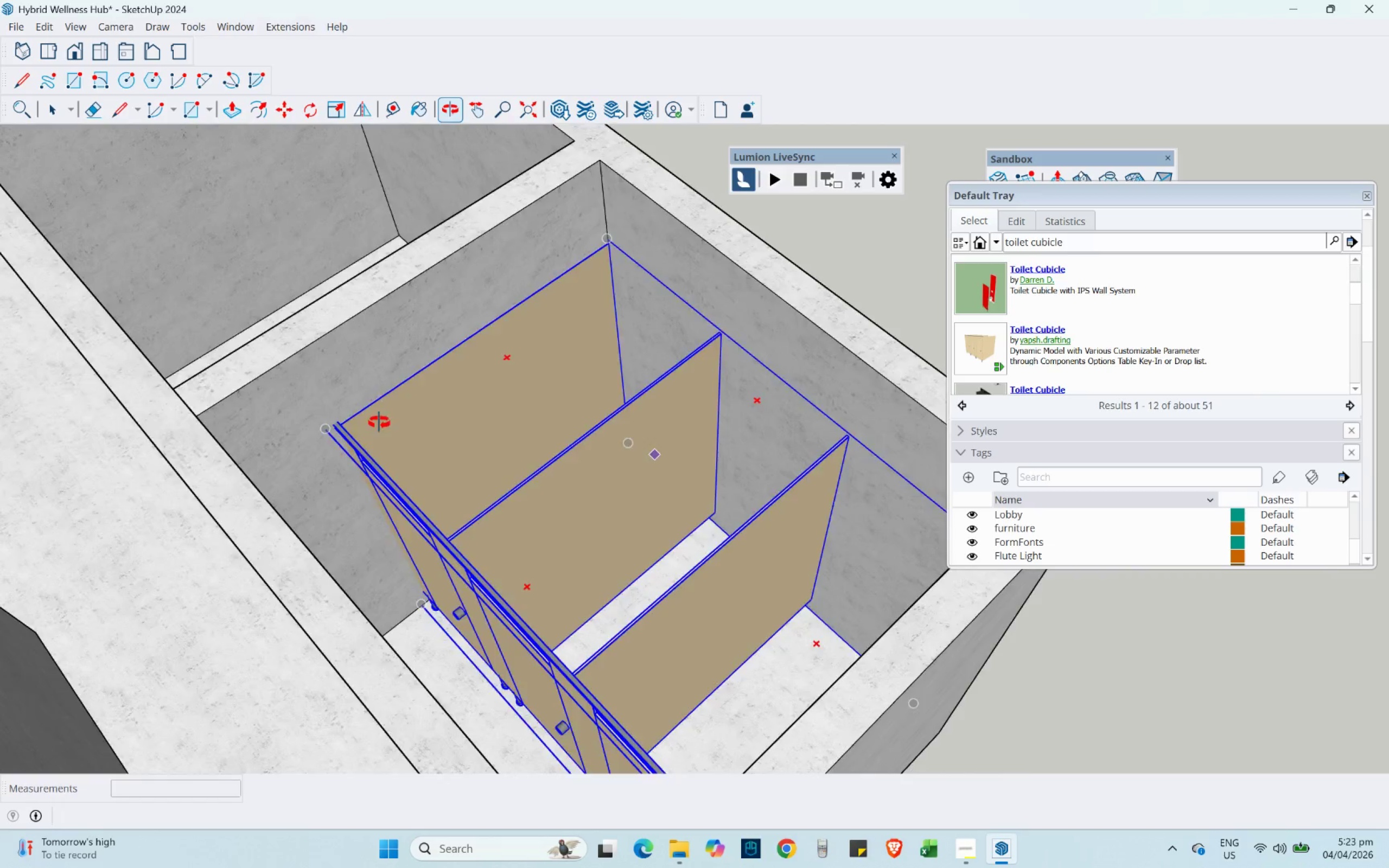 
key(Control+Z)
 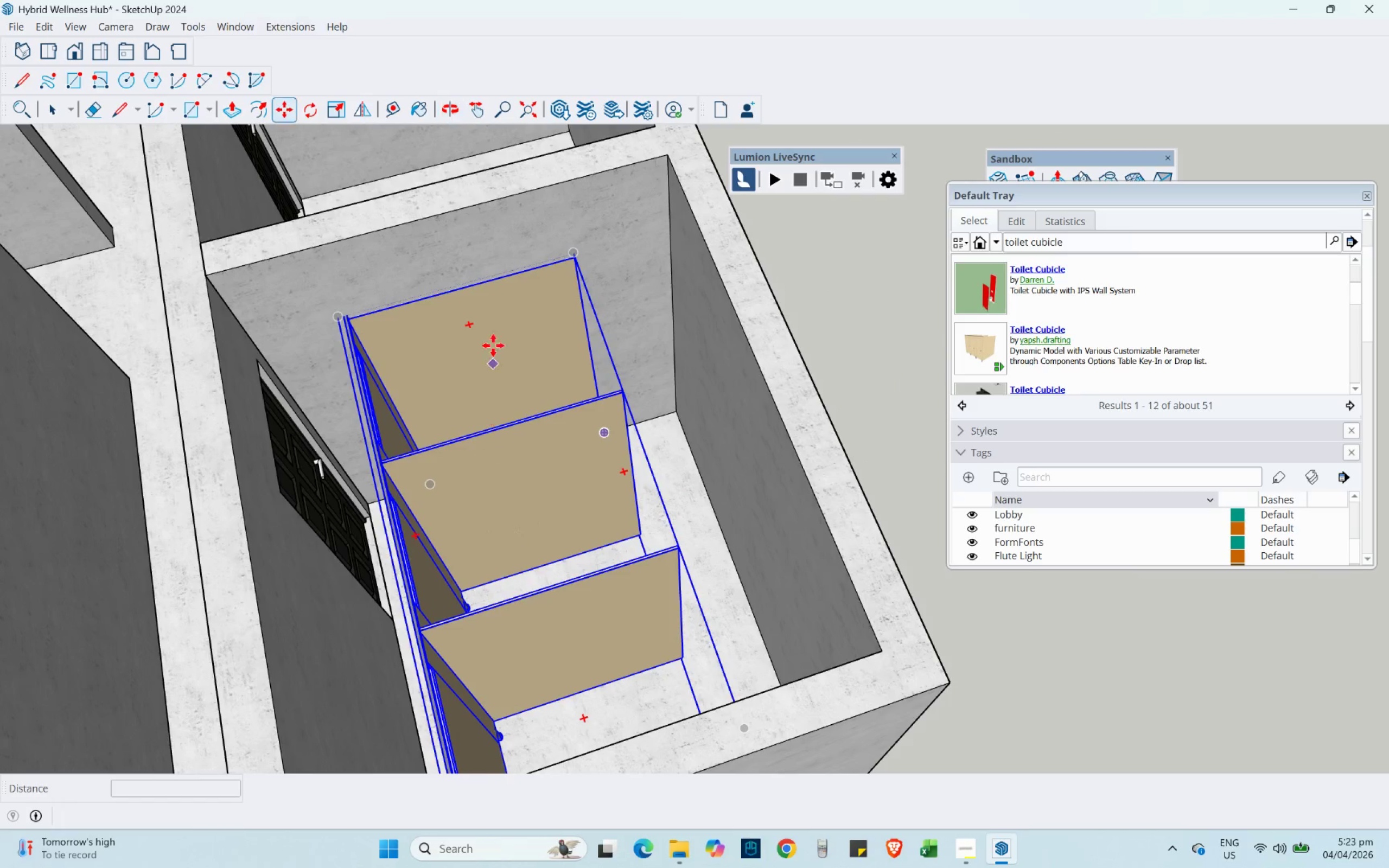 
left_click([403, 276])
 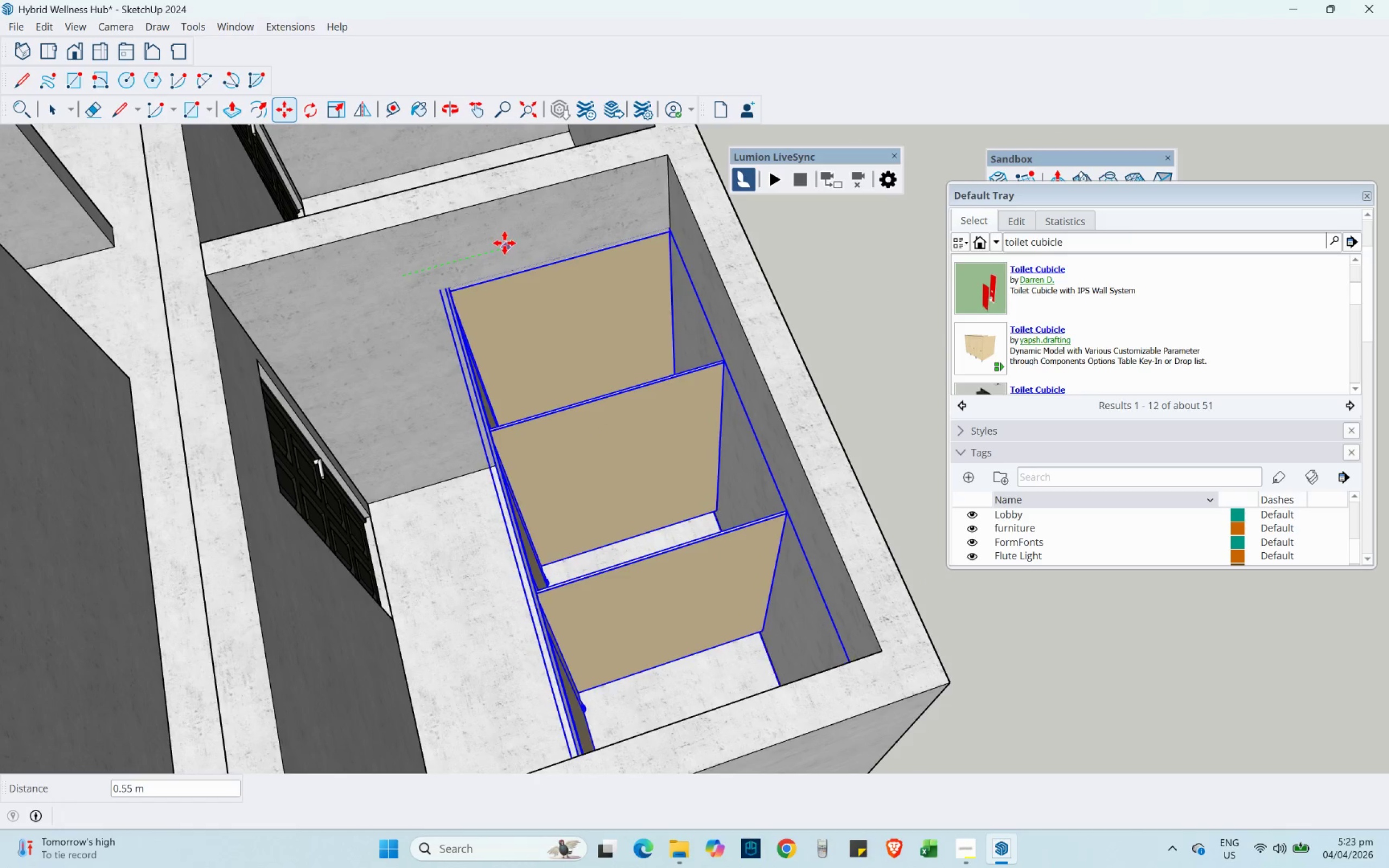 
left_click([505, 243])
 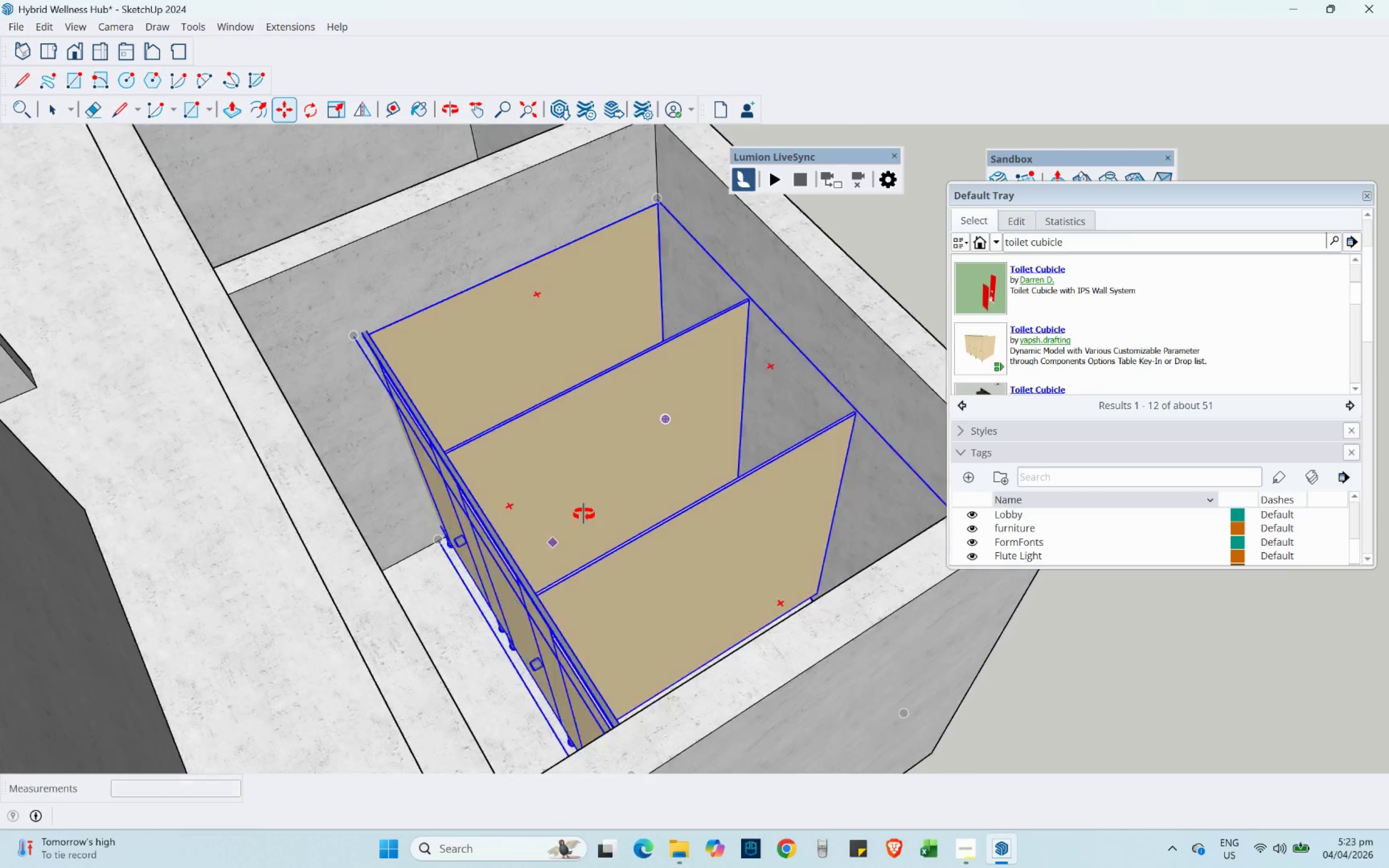 
key(Control+ControlLeft)
 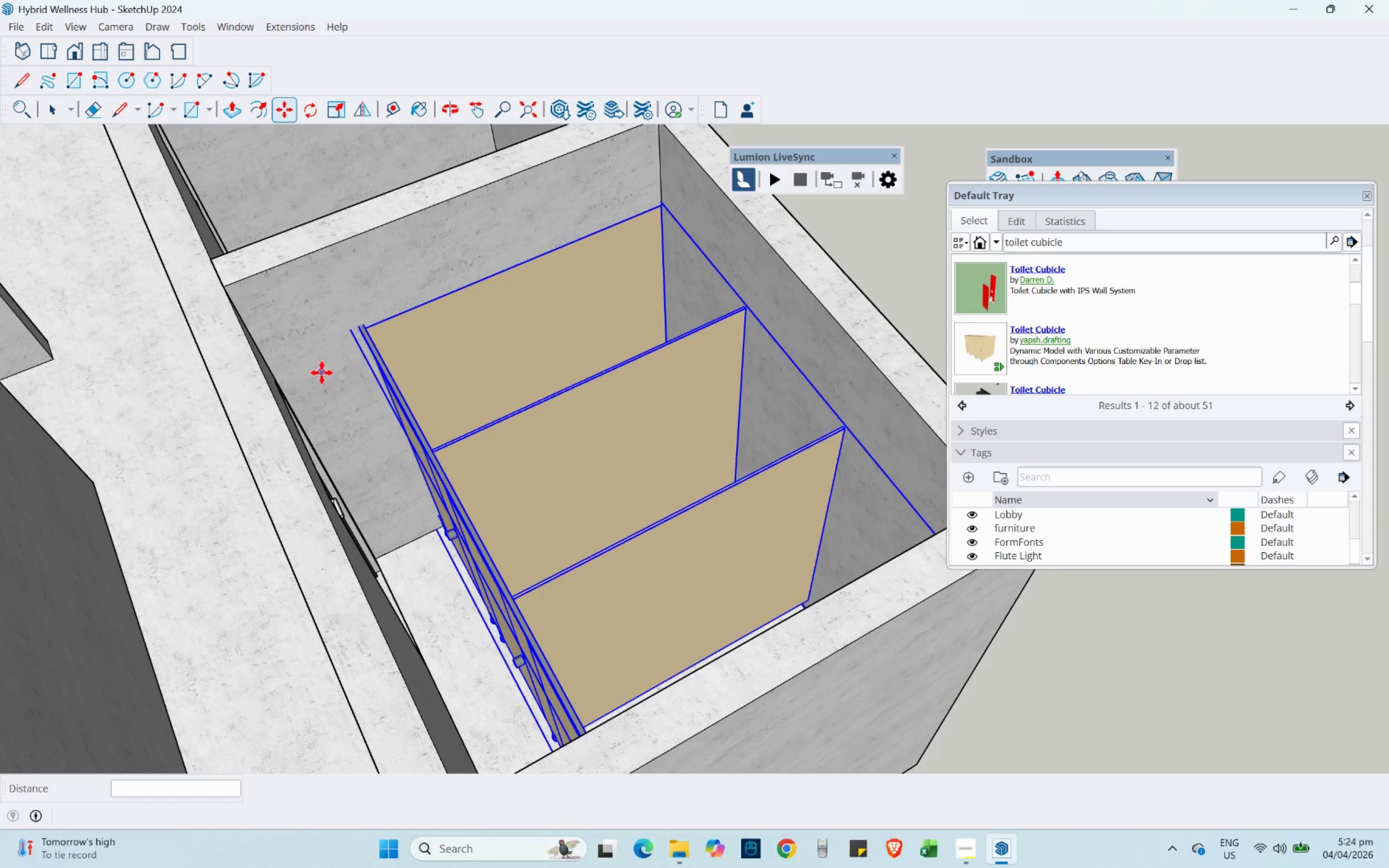 
key(Control+S)
 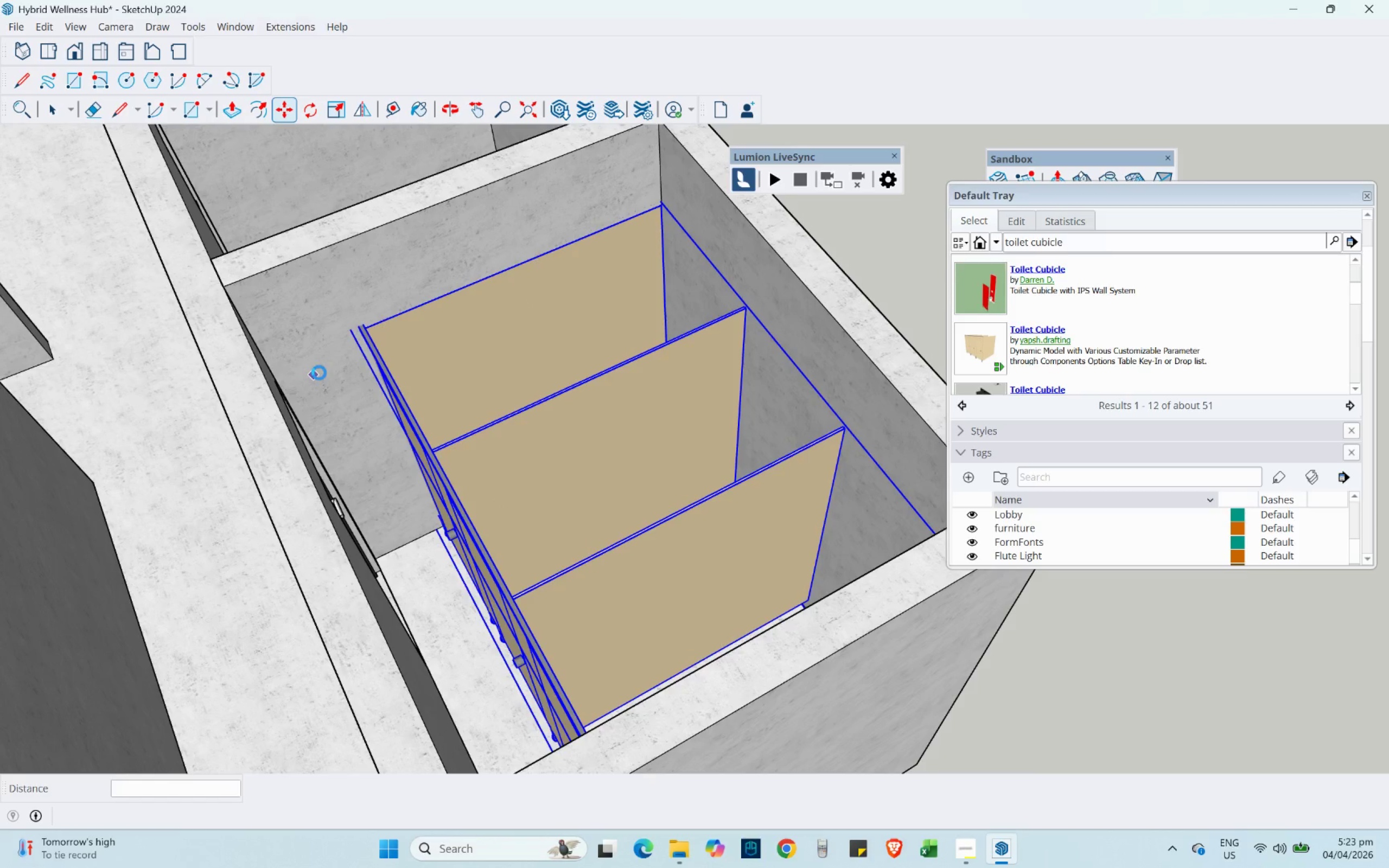 
left_click([333, 113])
 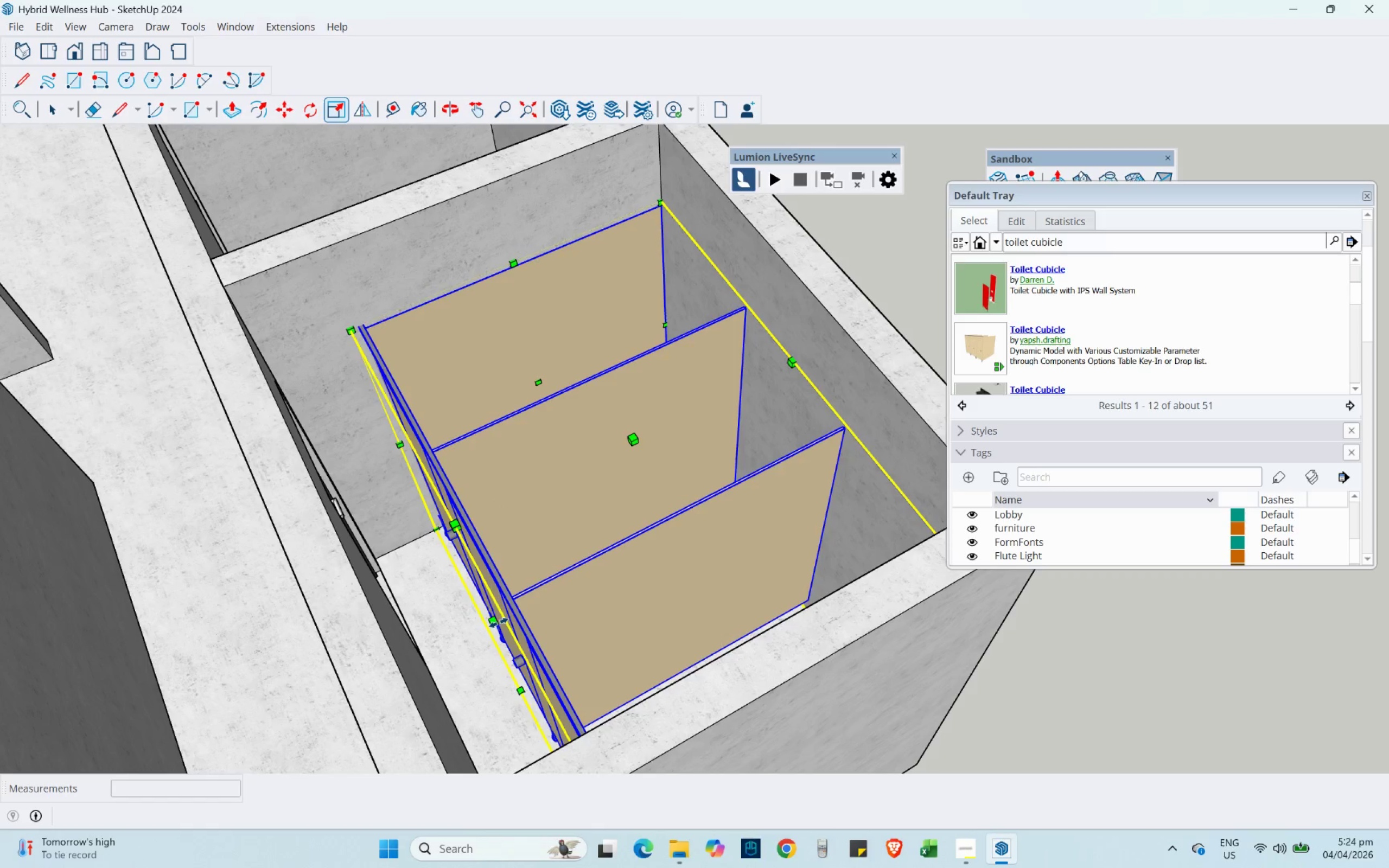 
left_click_drag(start_coordinate=[490, 622], to_coordinate=[536, 607])
 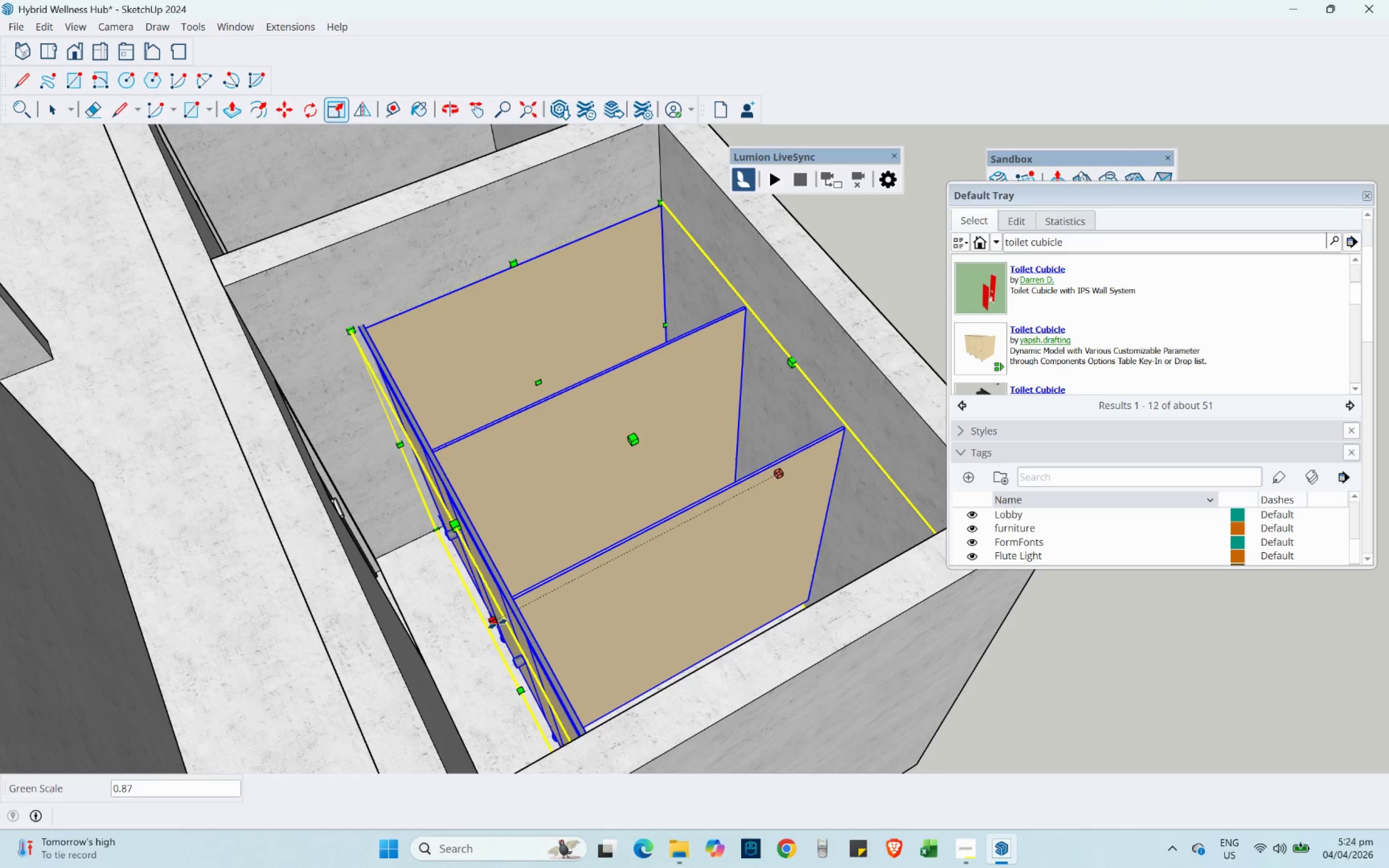 
left_click_drag(start_coordinate=[497, 622], to_coordinate=[536, 607])
 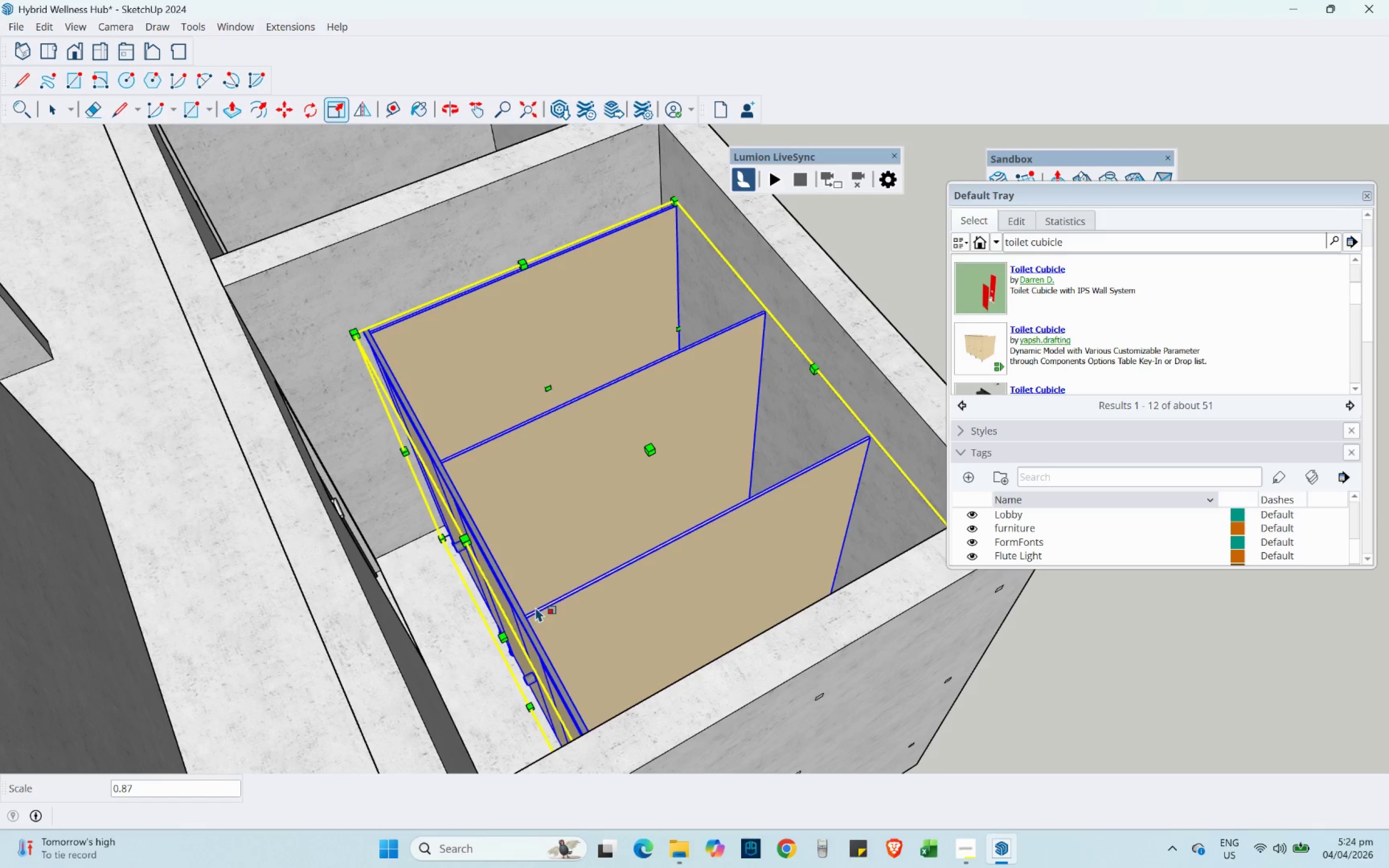 
hold_key(key=ShiftLeft, duration=0.8)
 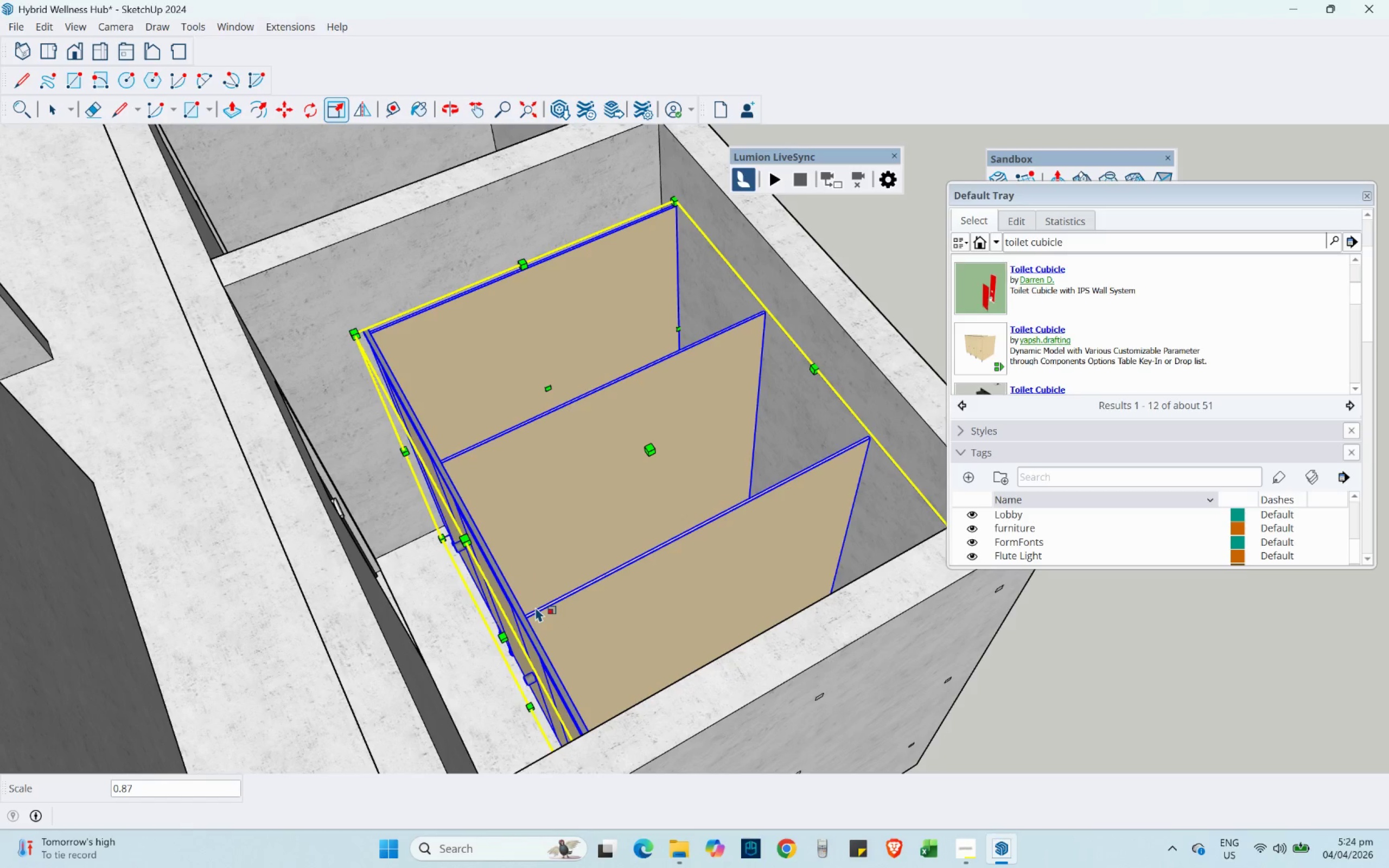 
key(Control+ControlLeft)
 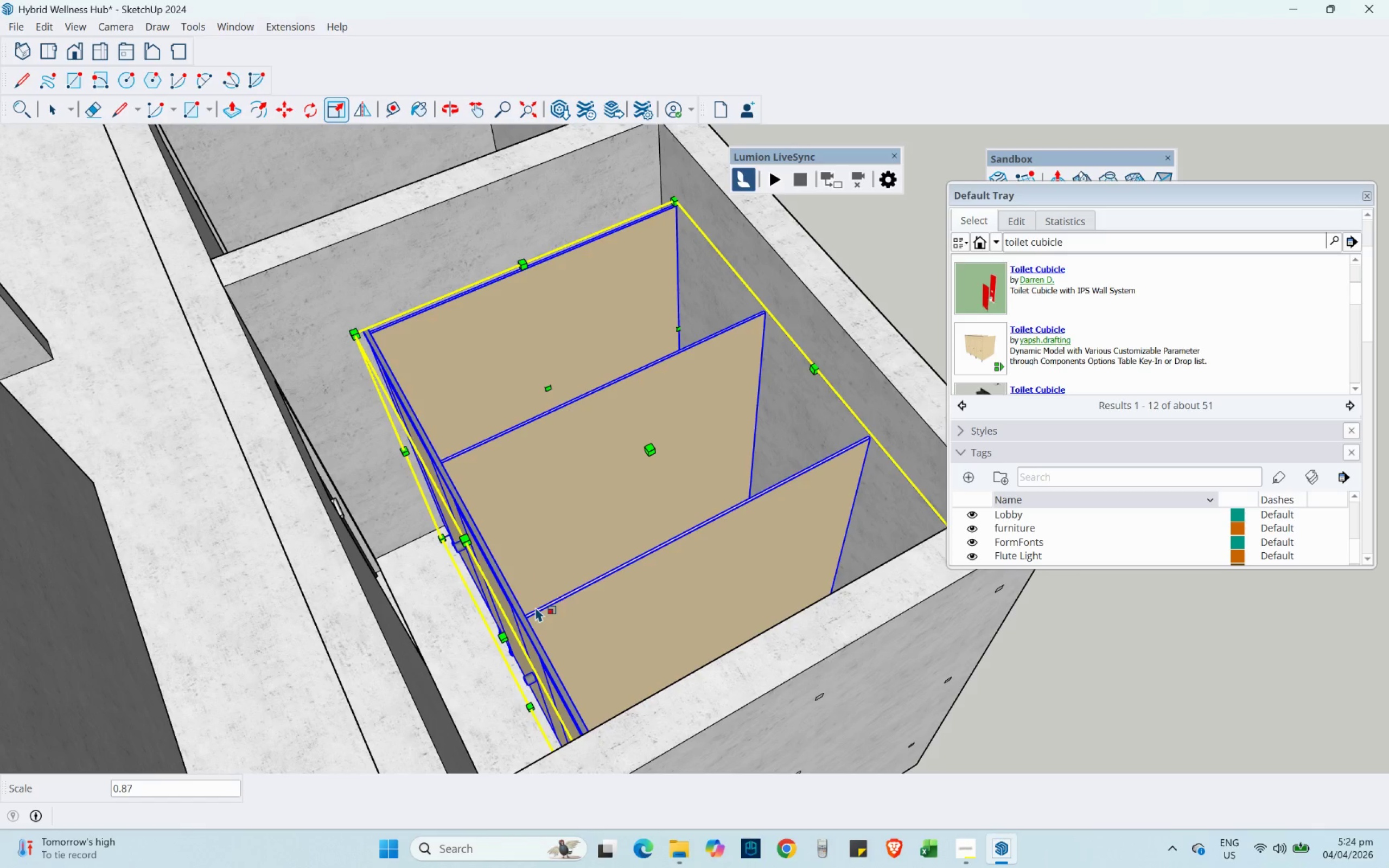 
key(Control+Z)
 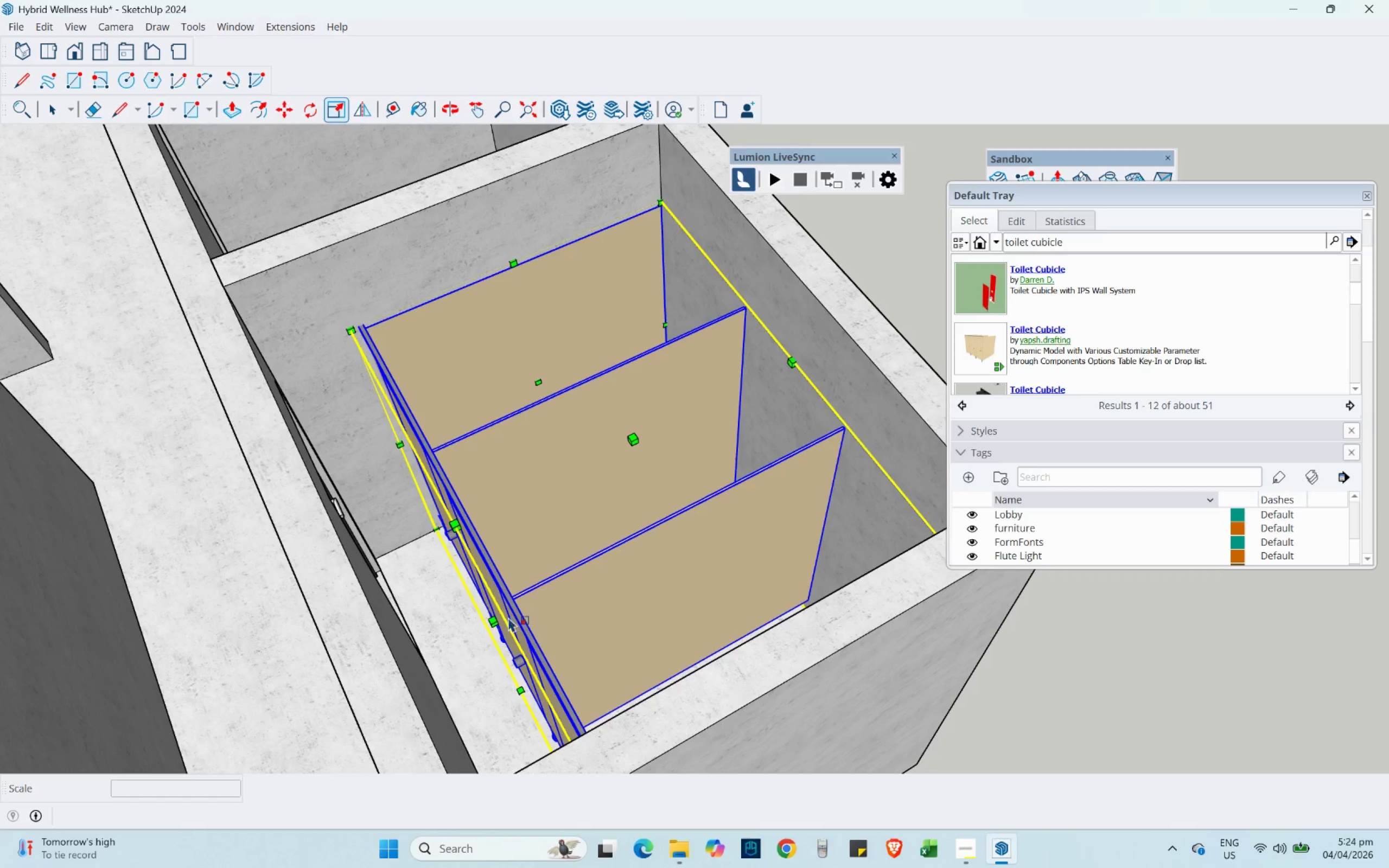 
hold_key(key=ControlLeft, duration=0.84)
left_click_drag(start_coordinate=[495, 624], to_coordinate=[566, 597])
 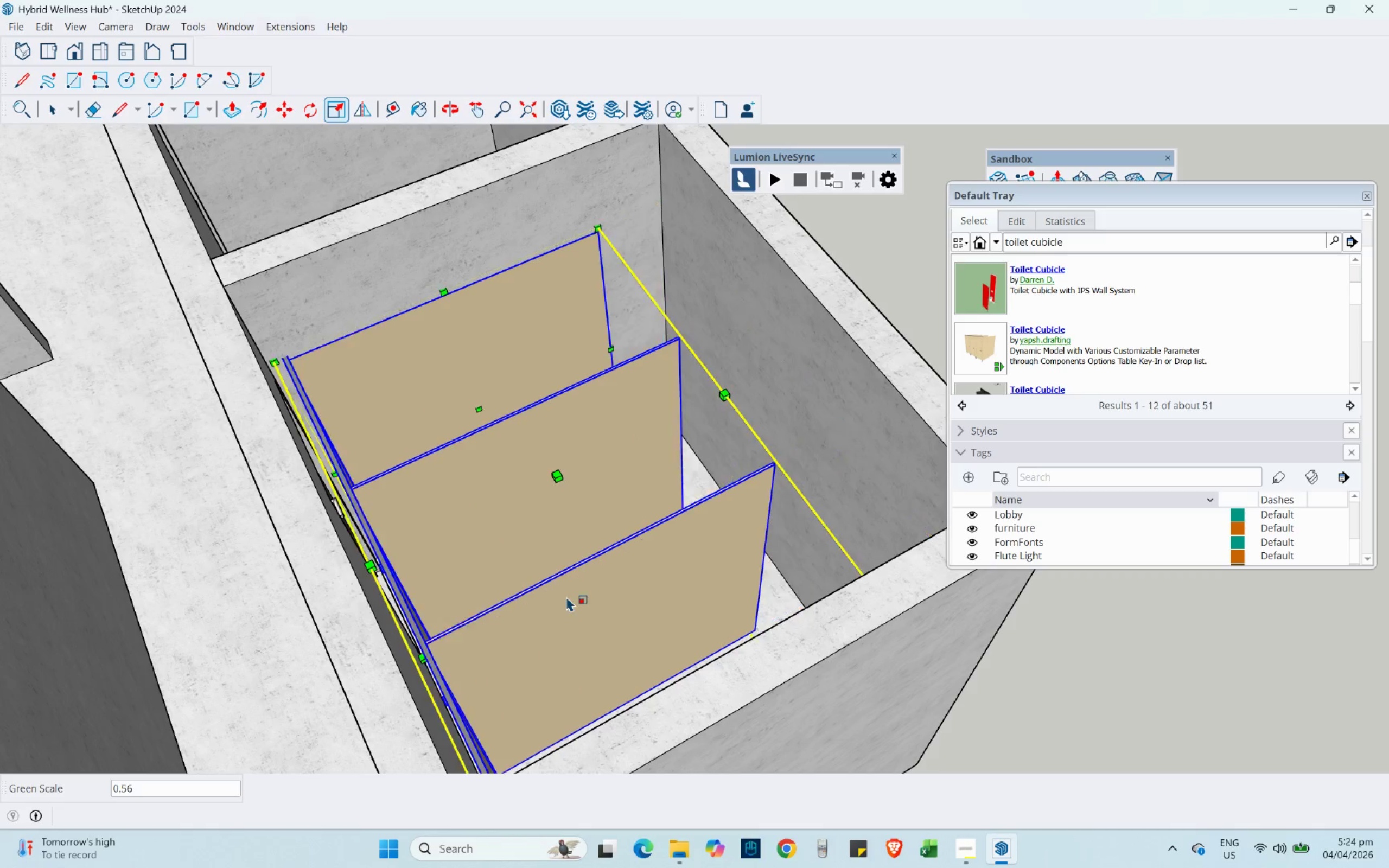 
key(M)
 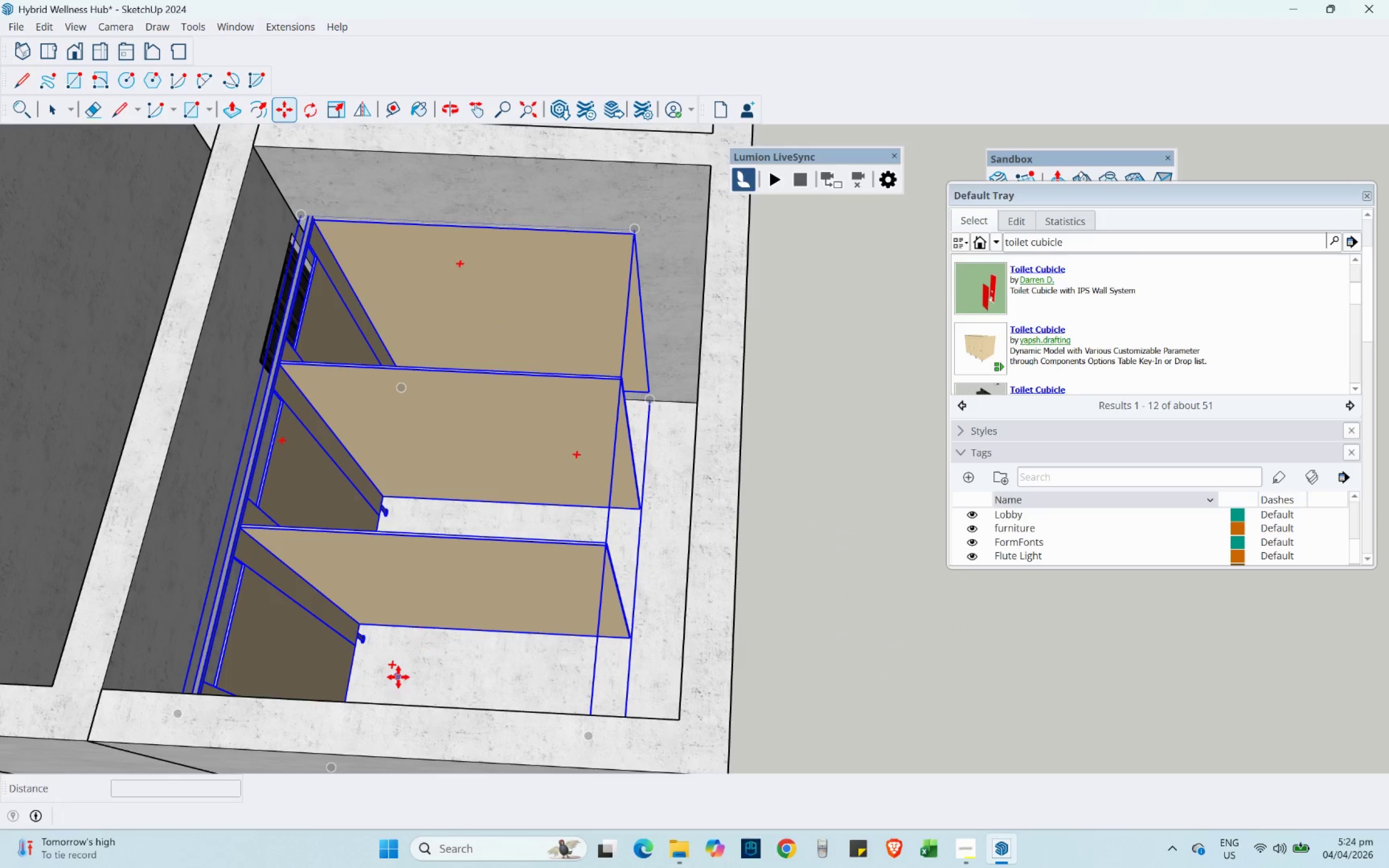 
left_click([398, 677])
 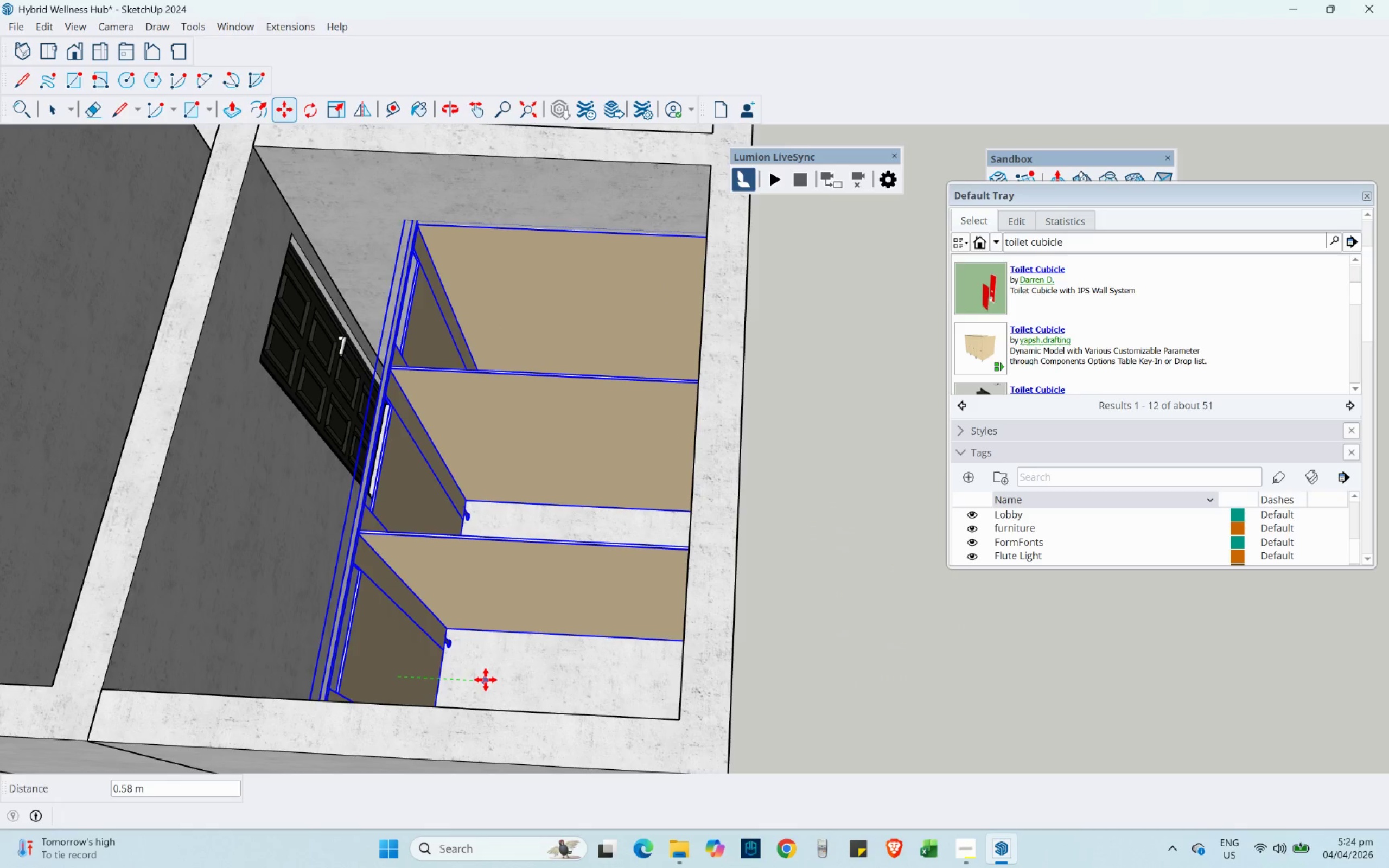 
left_click([490, 681])
 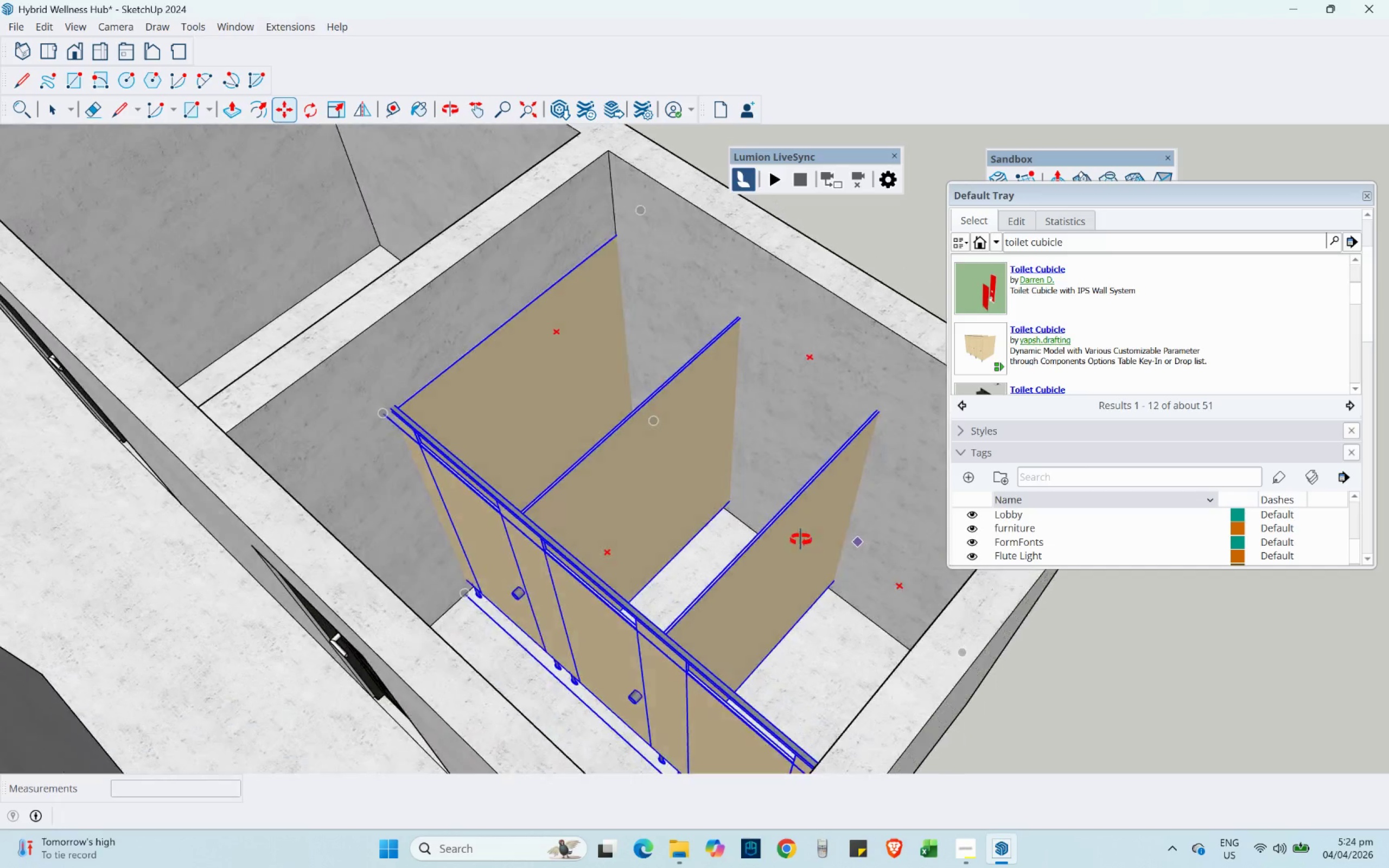 
wait(5.86)
 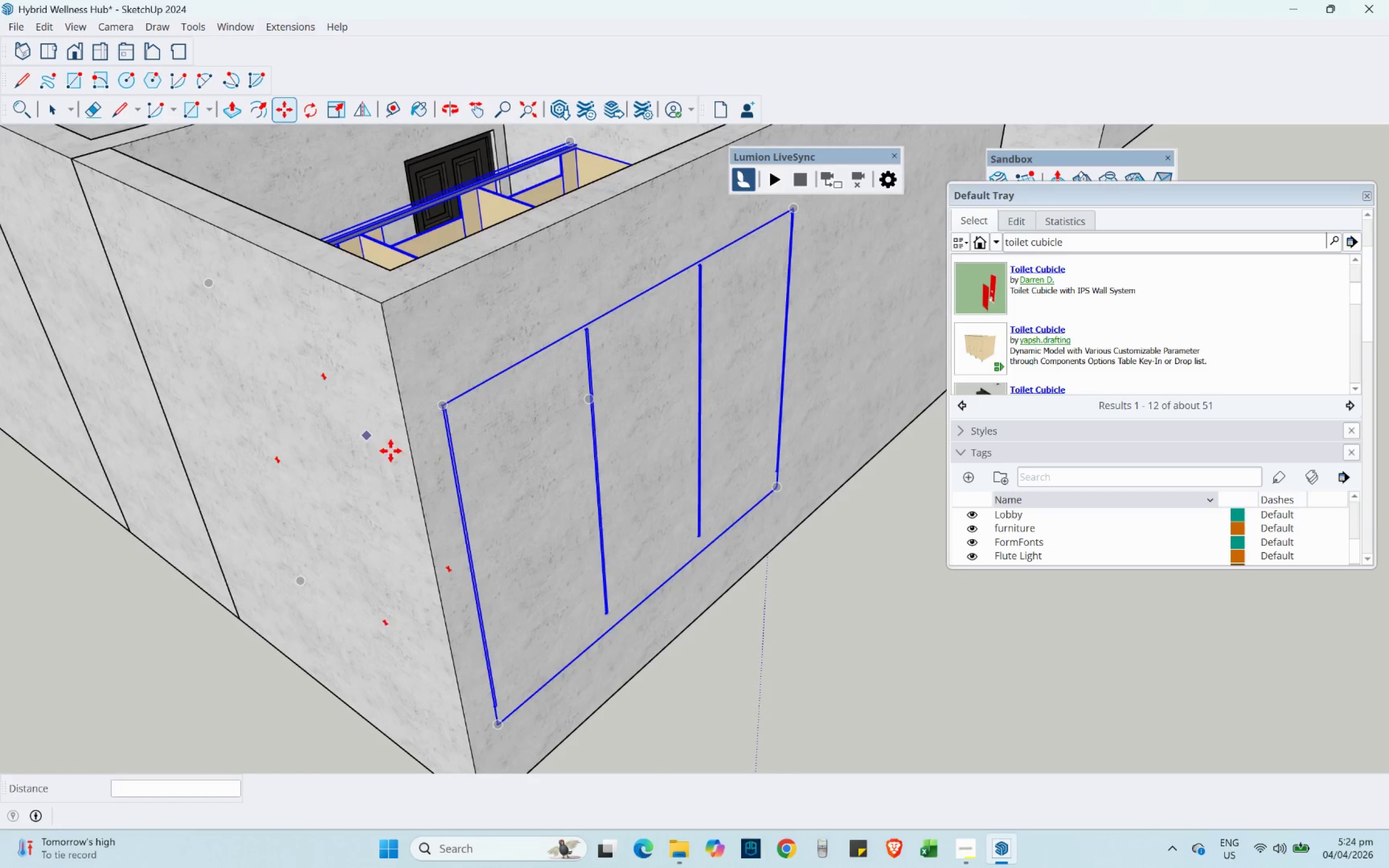 
scroll: coordinate [1085, 347], scroll_direction: down, amount: 5.0
 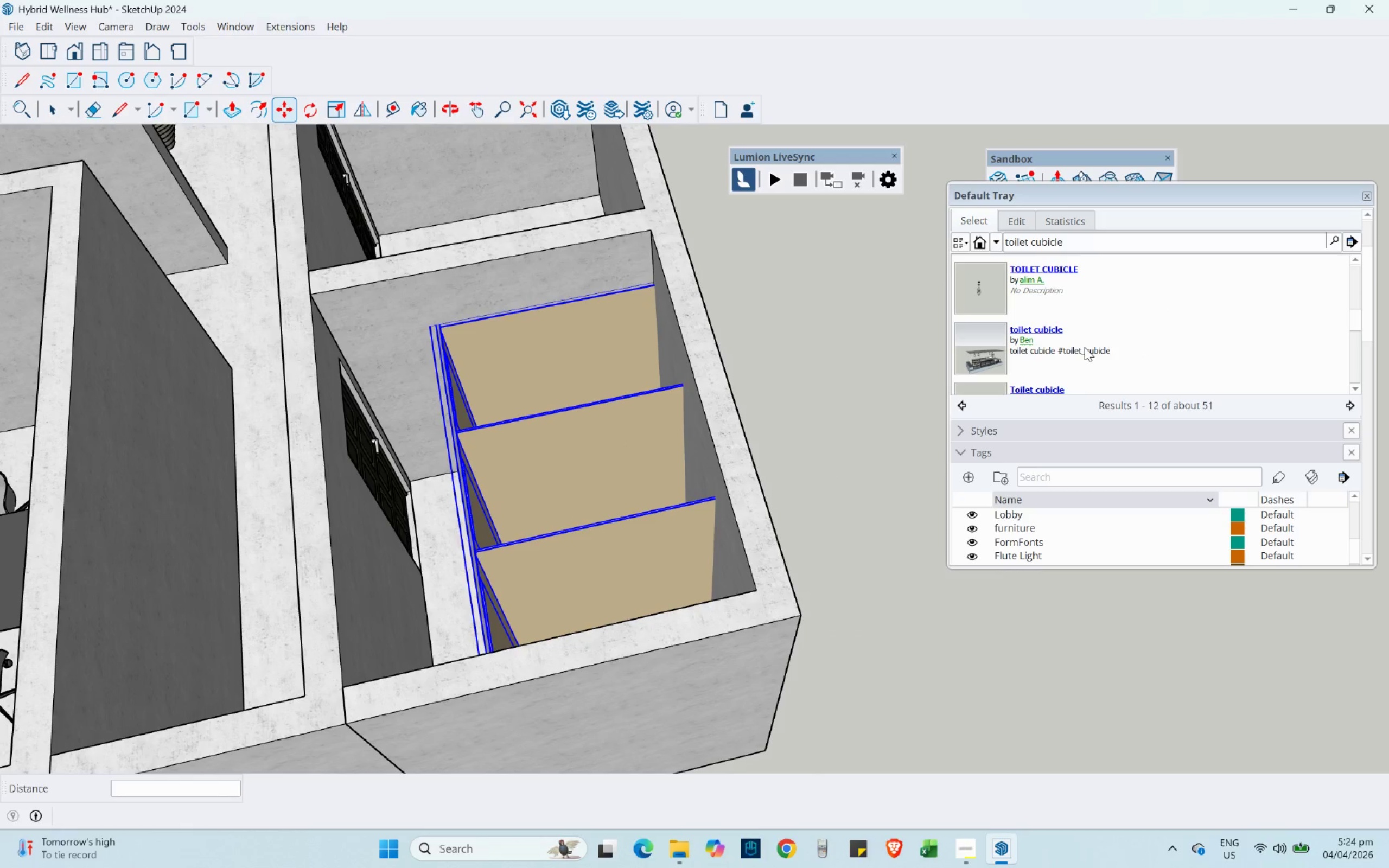 
scroll: coordinate [1085, 347], scroll_direction: up, amount: 1.0
 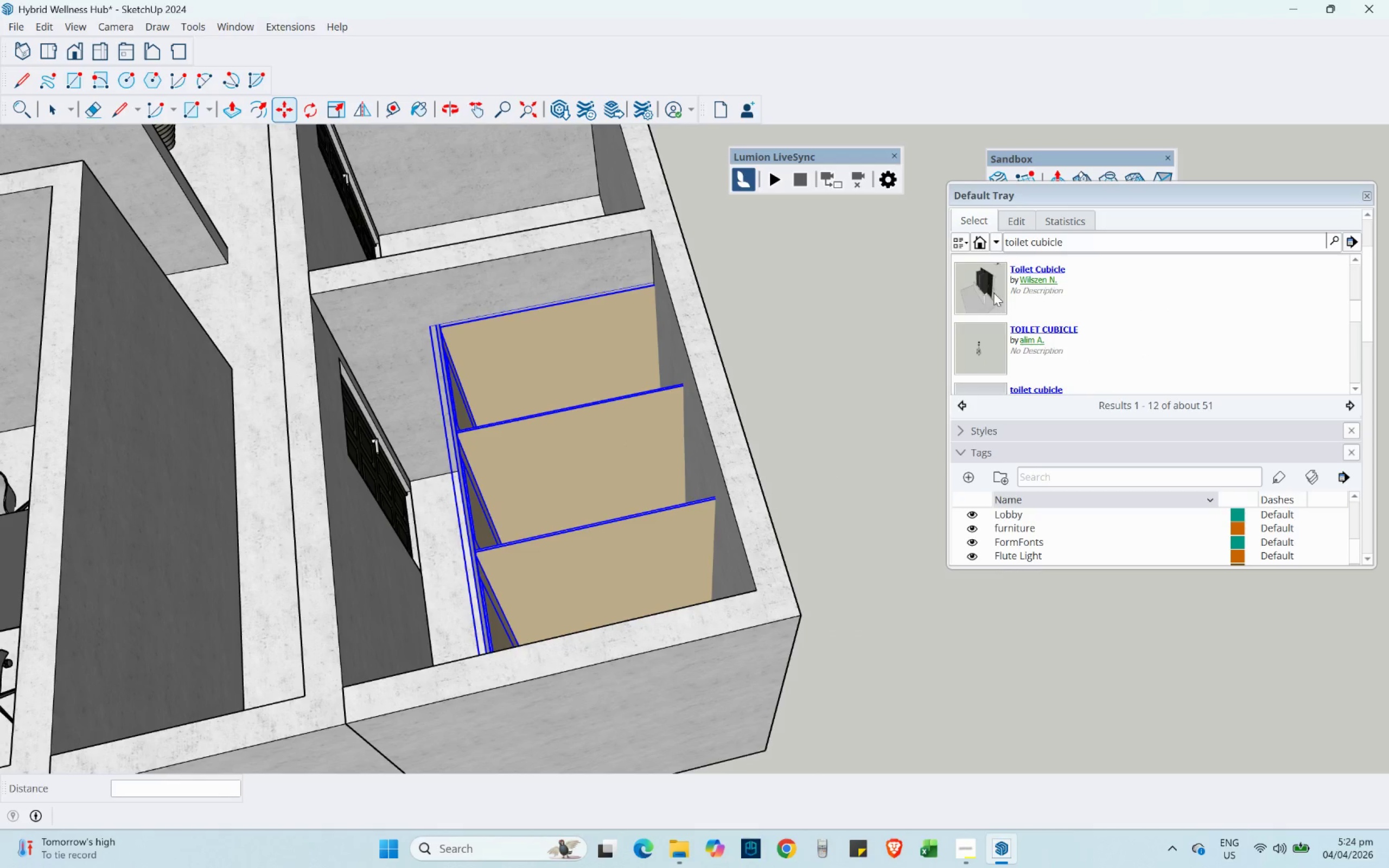 
left_click([982, 283])
 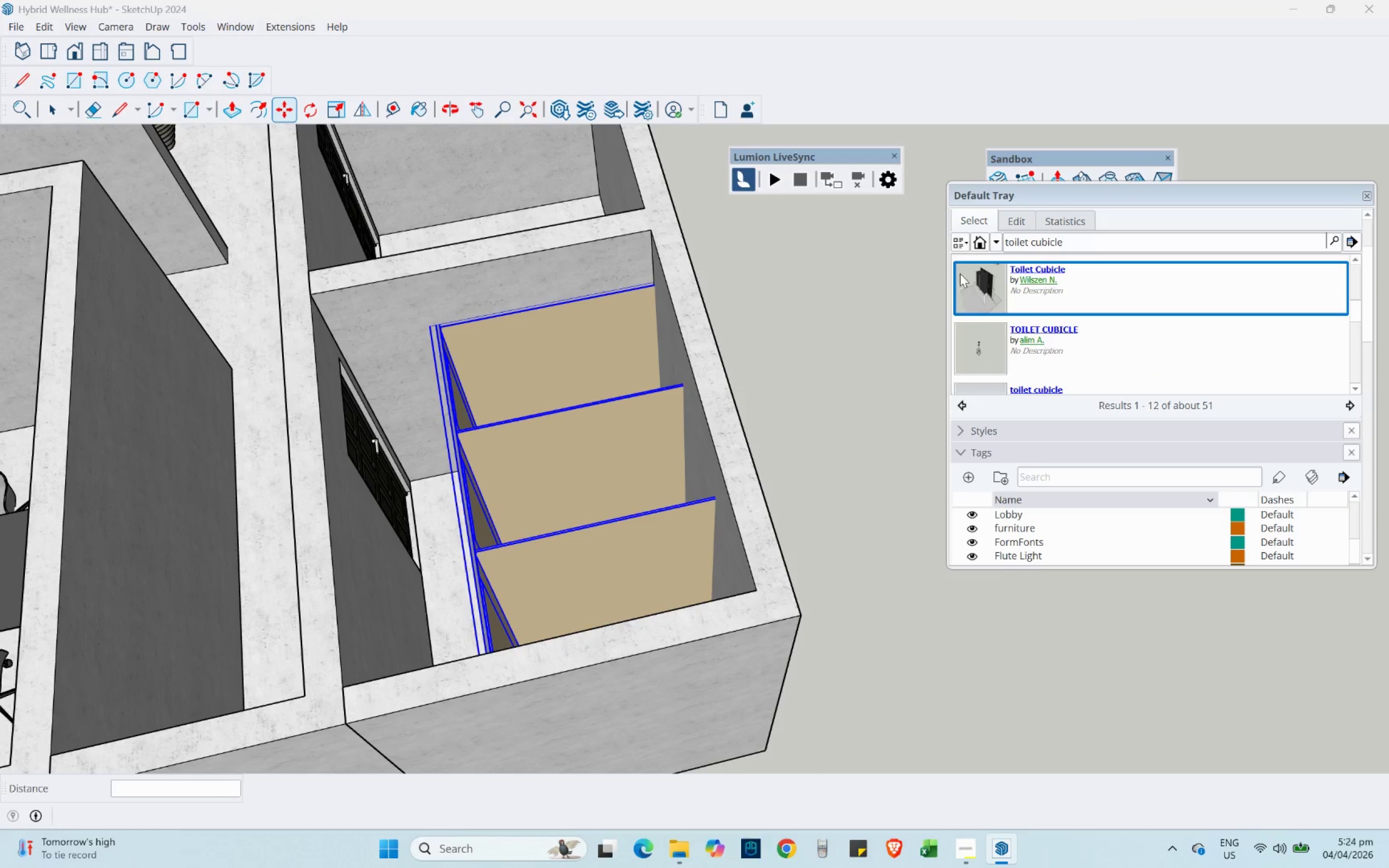 
wait(5.34)
 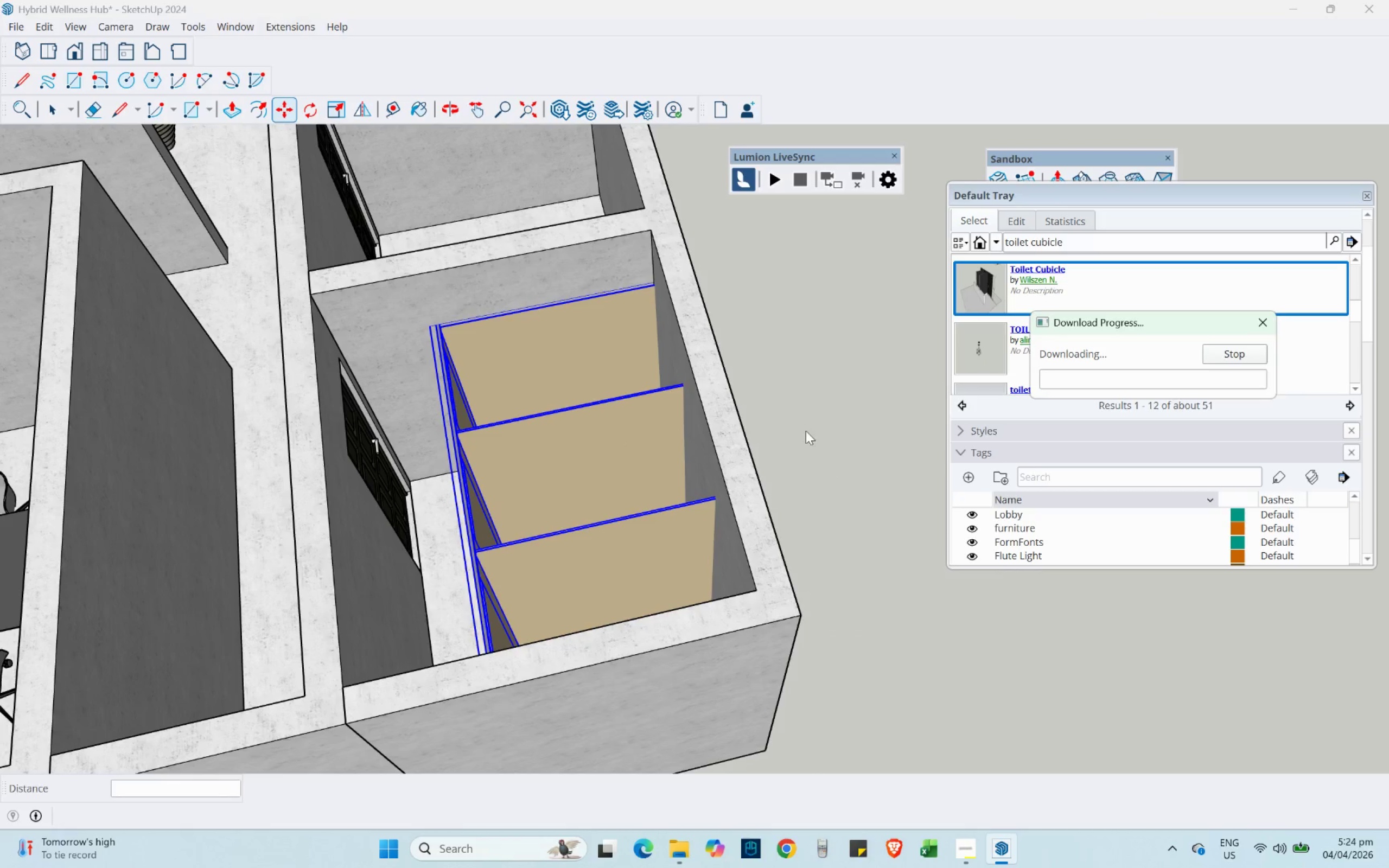 
scroll: coordinate [238, 257], scroll_direction: down, amount: 5.0
 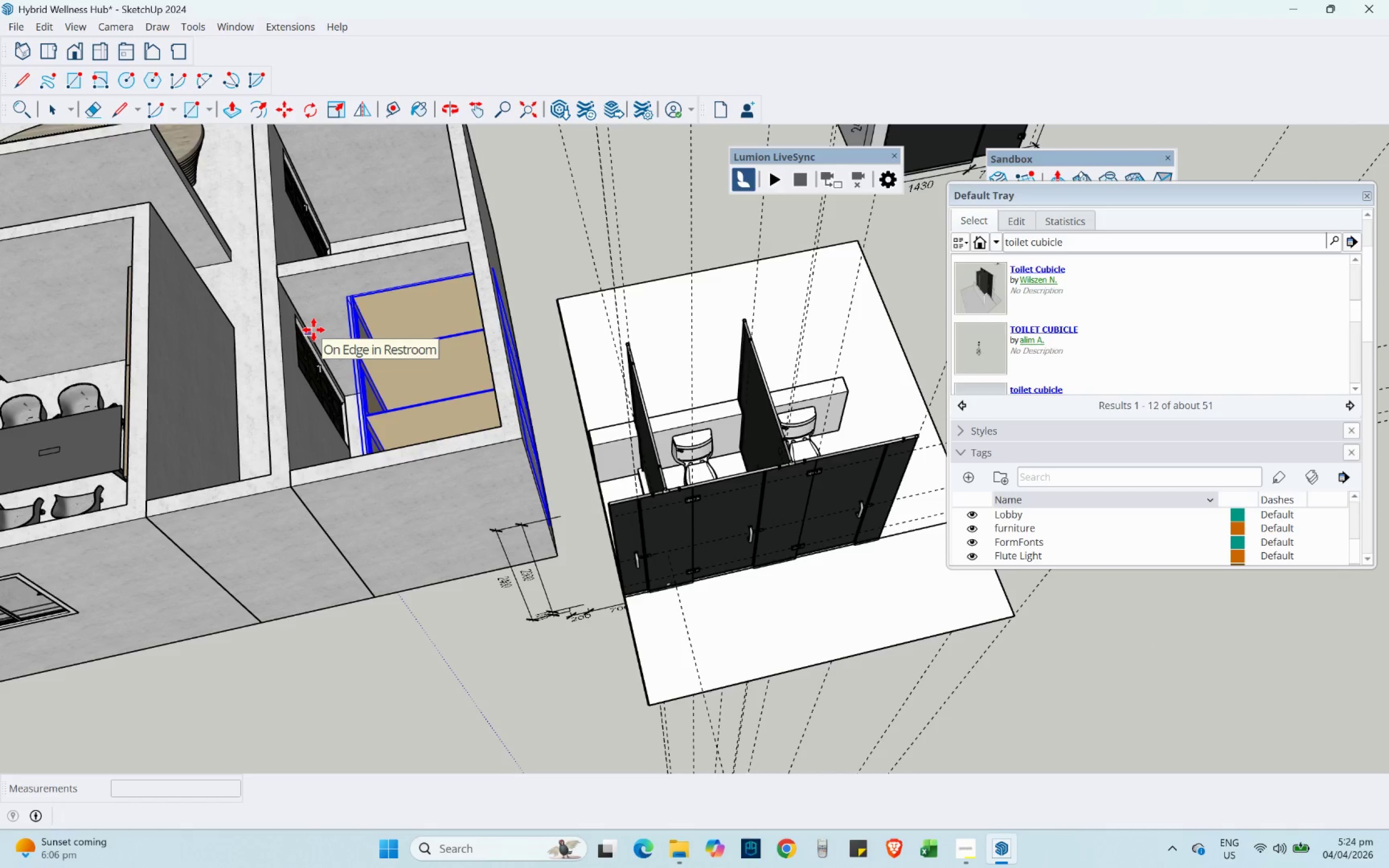 
key(Escape)
 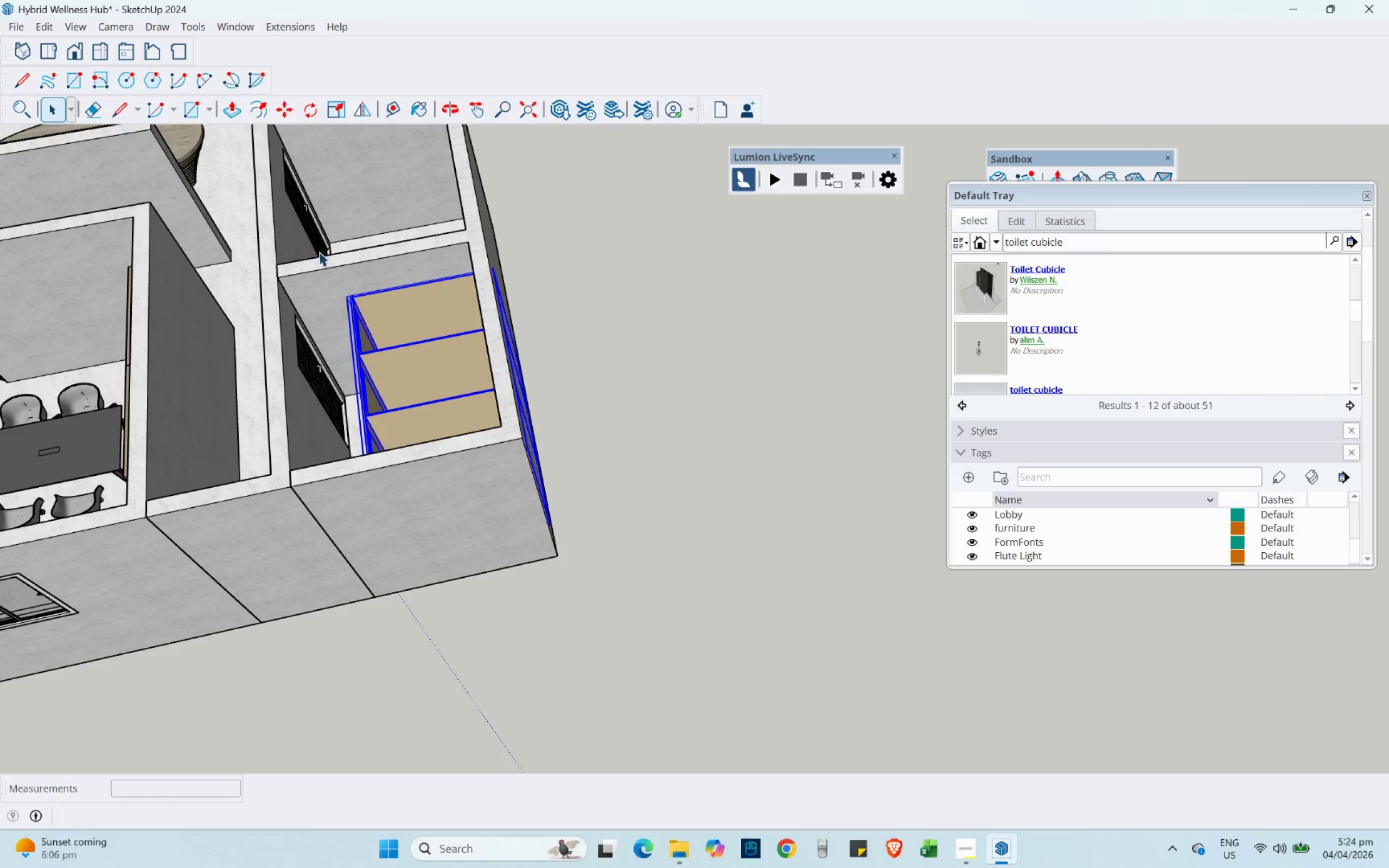 
scroll: coordinate [328, 339], scroll_direction: up, amount: 4.0
 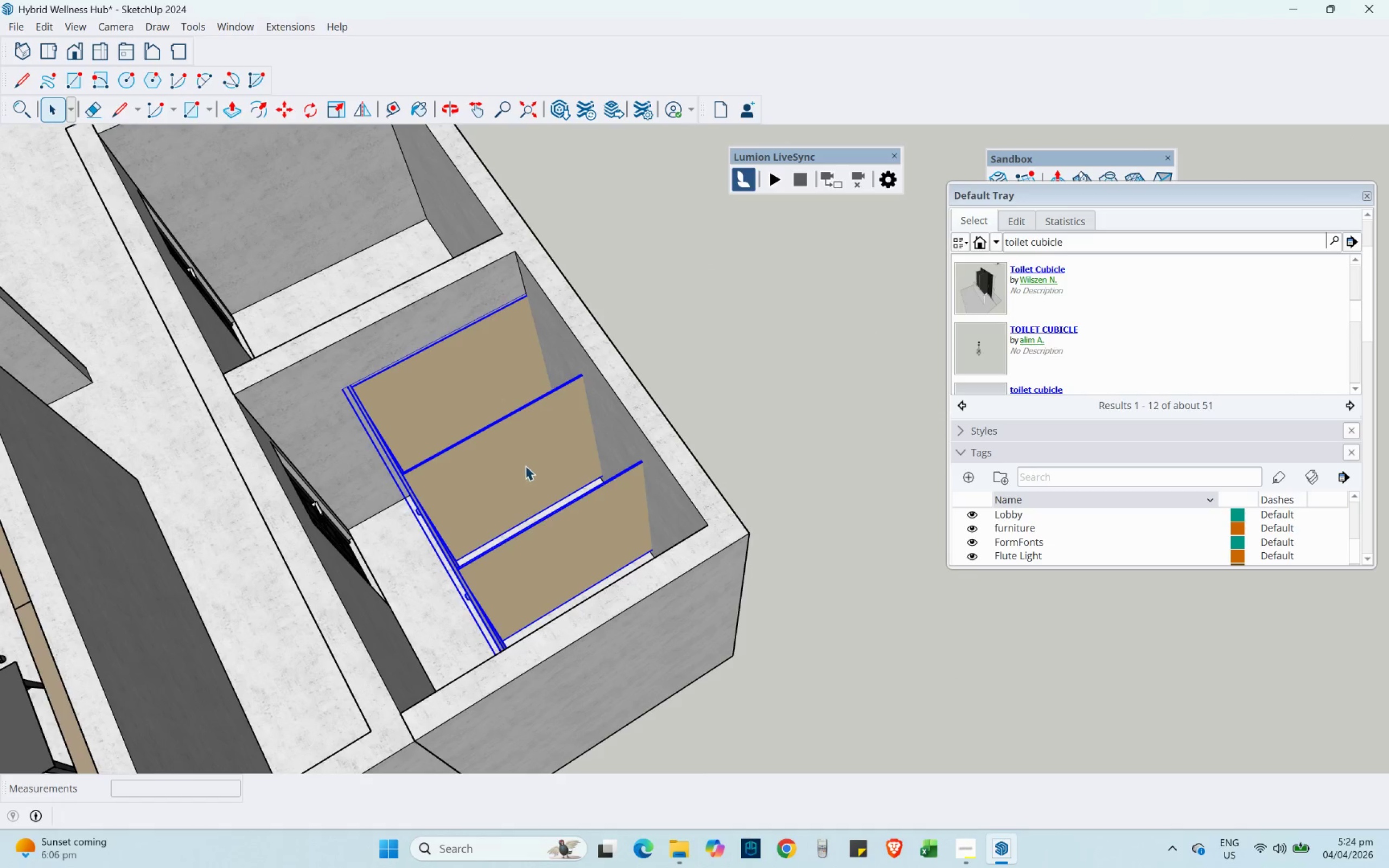 
left_click([524, 464])
 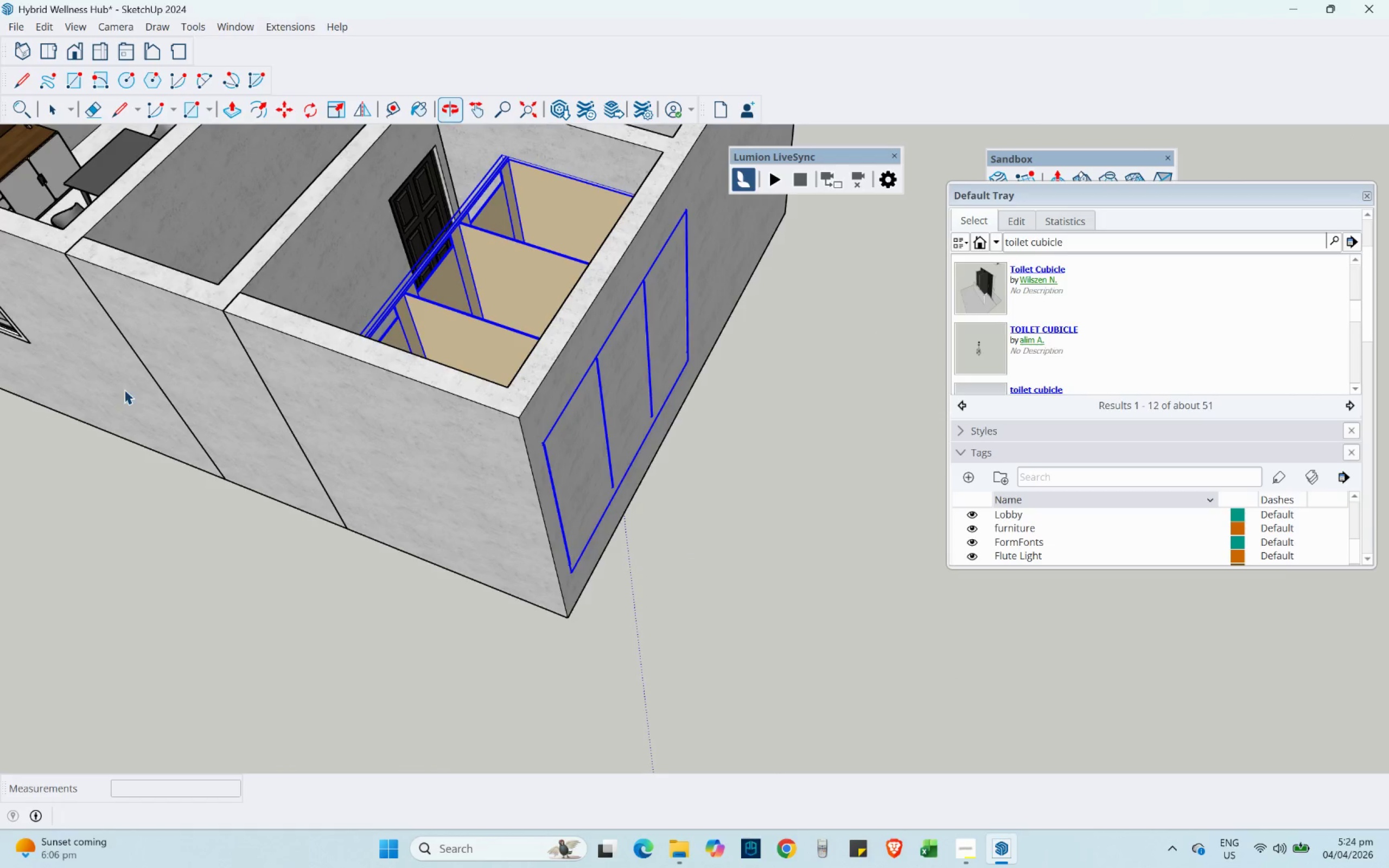 
scroll: coordinate [220, 290], scroll_direction: up, amount: 3.0
 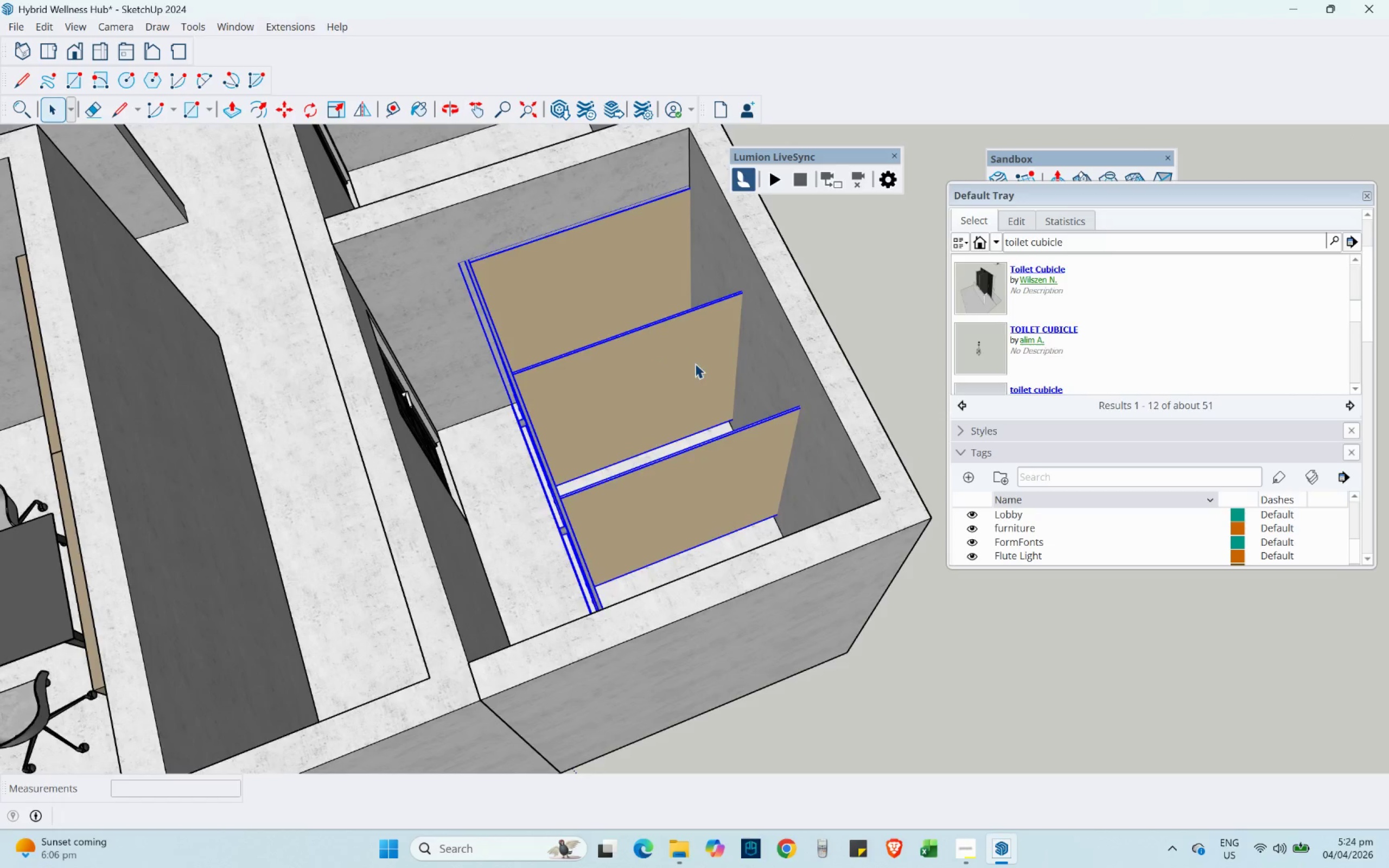 
double_click([691, 363])
 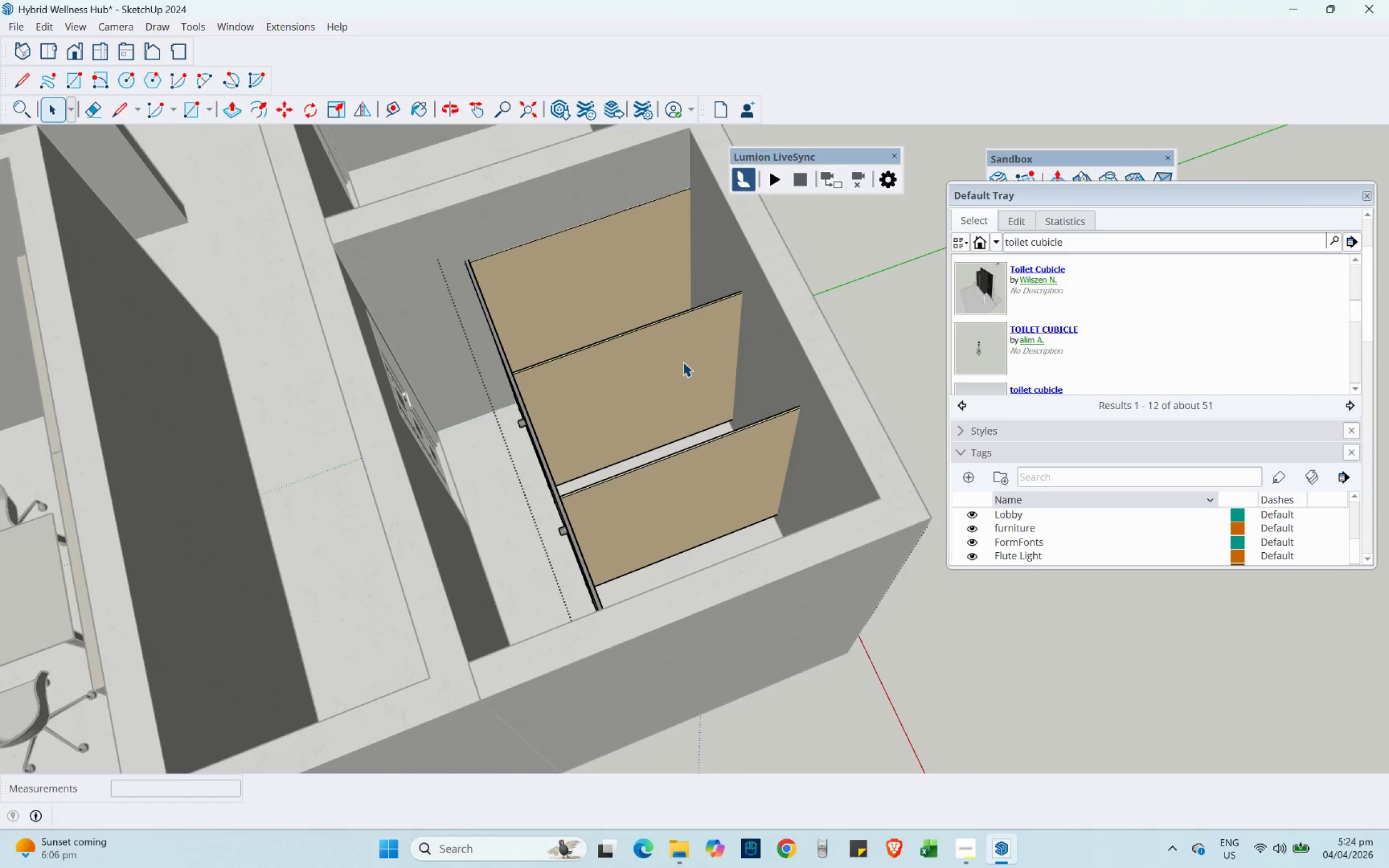 
left_click([671, 357])
 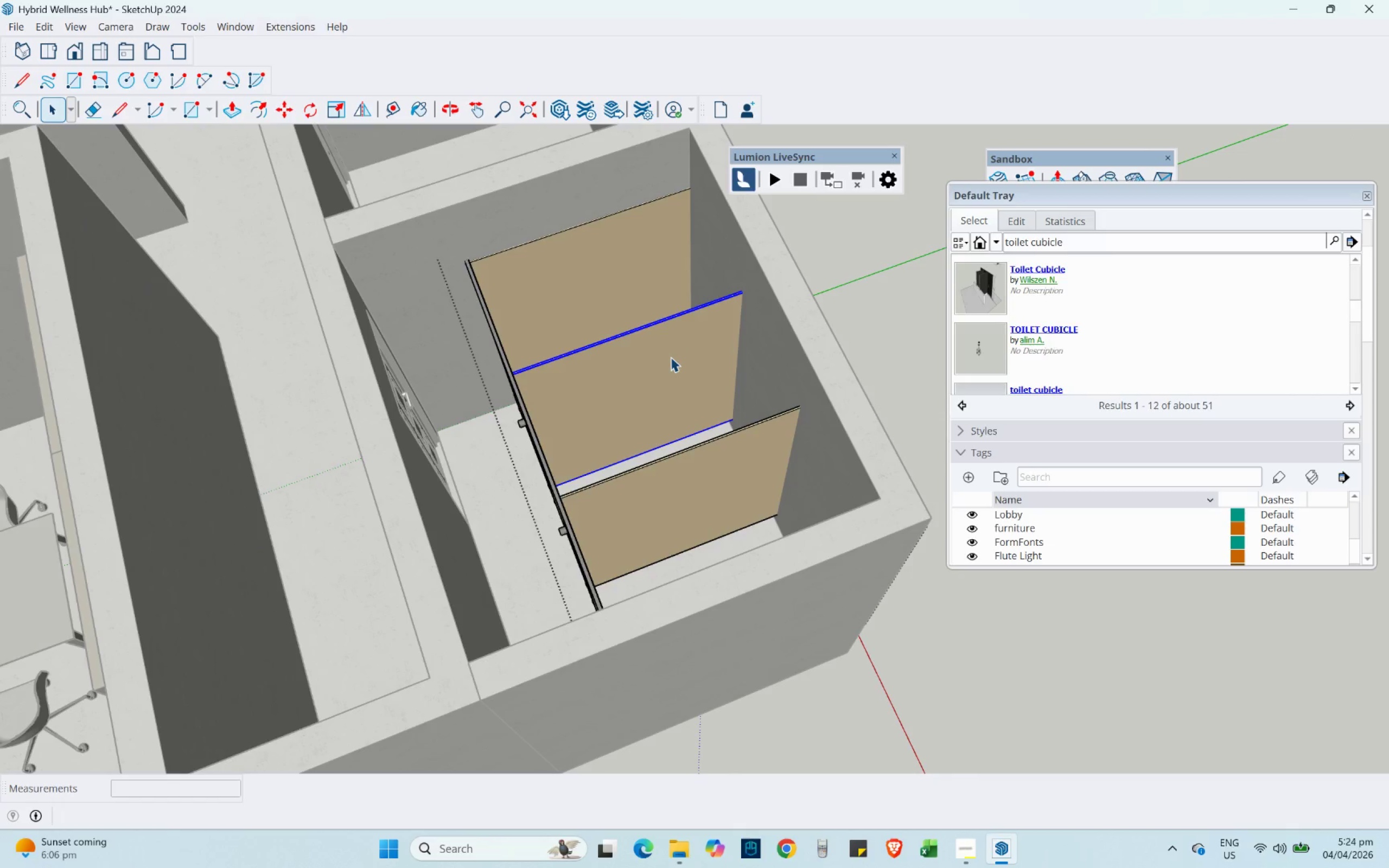 
key(Control+Z)
 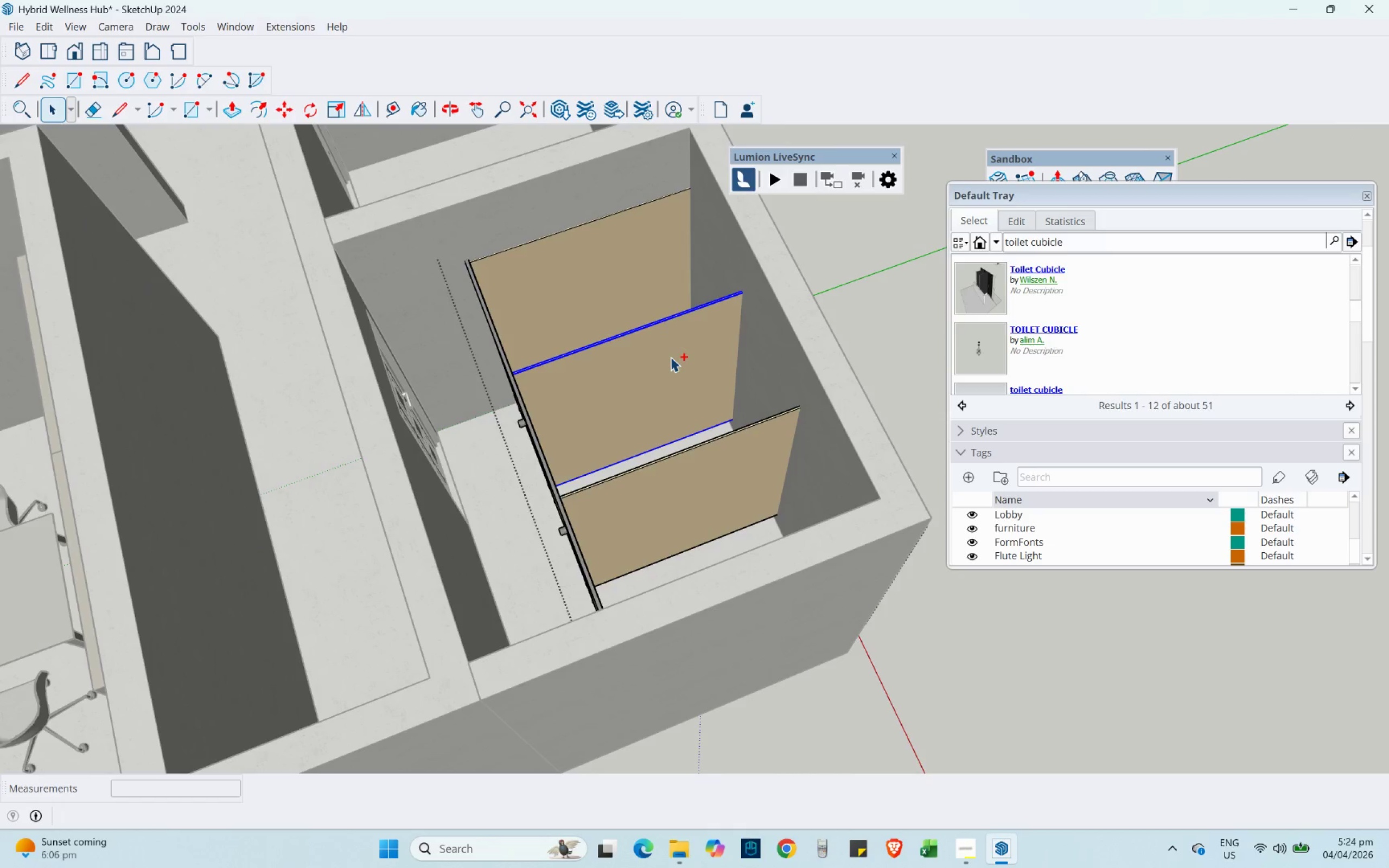 
key(Control+Z)
 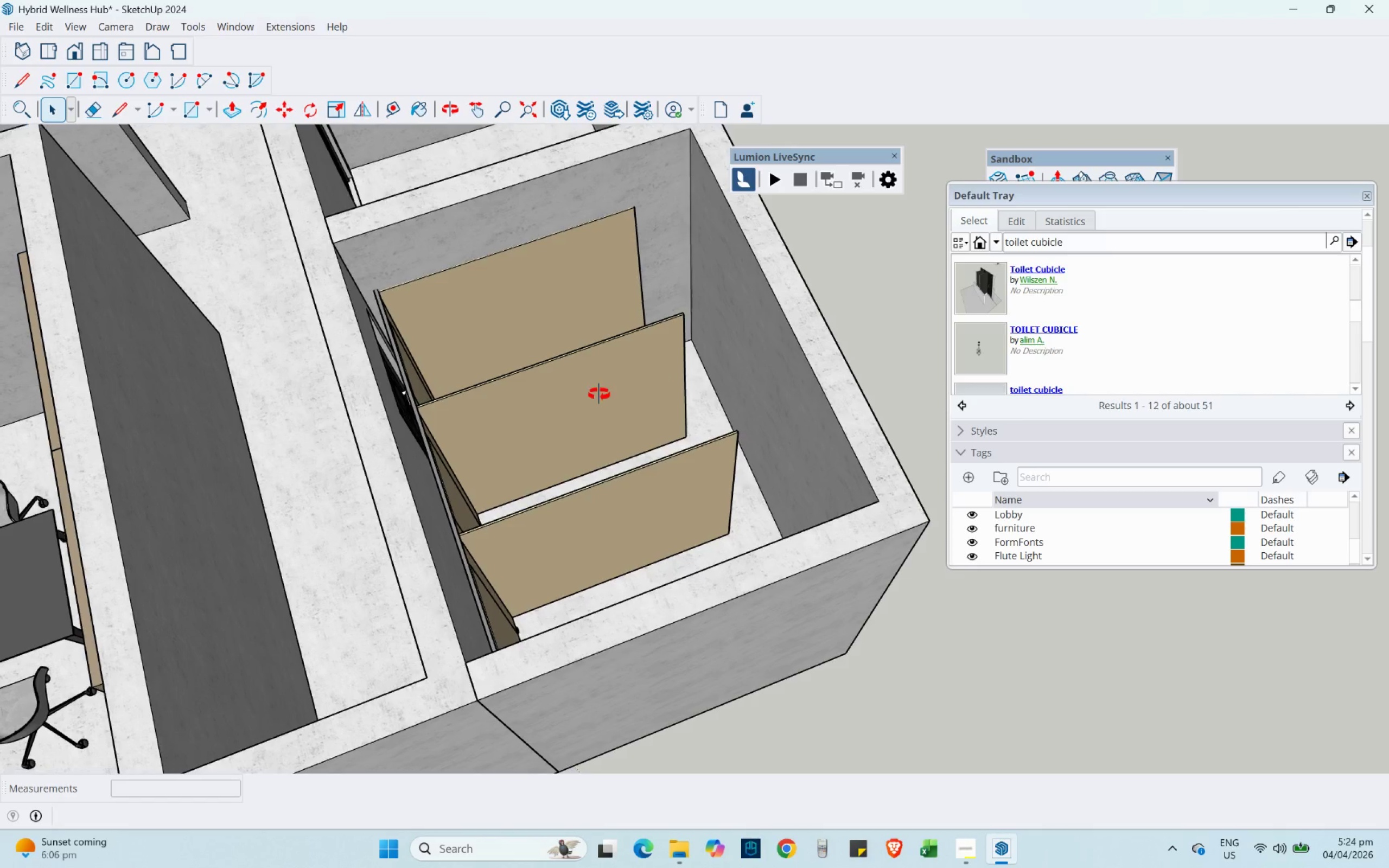 
double_click([676, 354])
 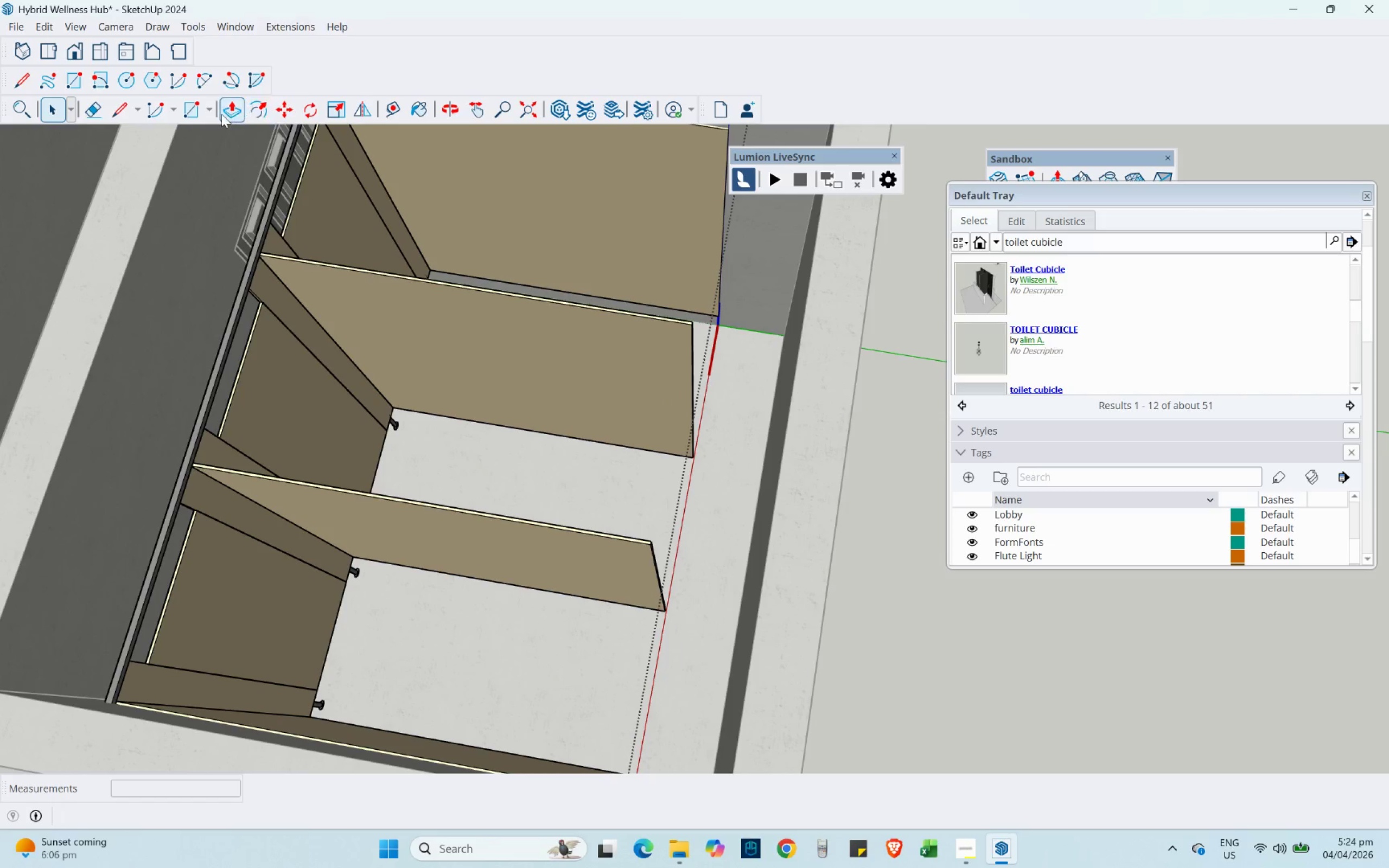 
scroll: coordinate [694, 376], scroll_direction: up, amount: 4.0
 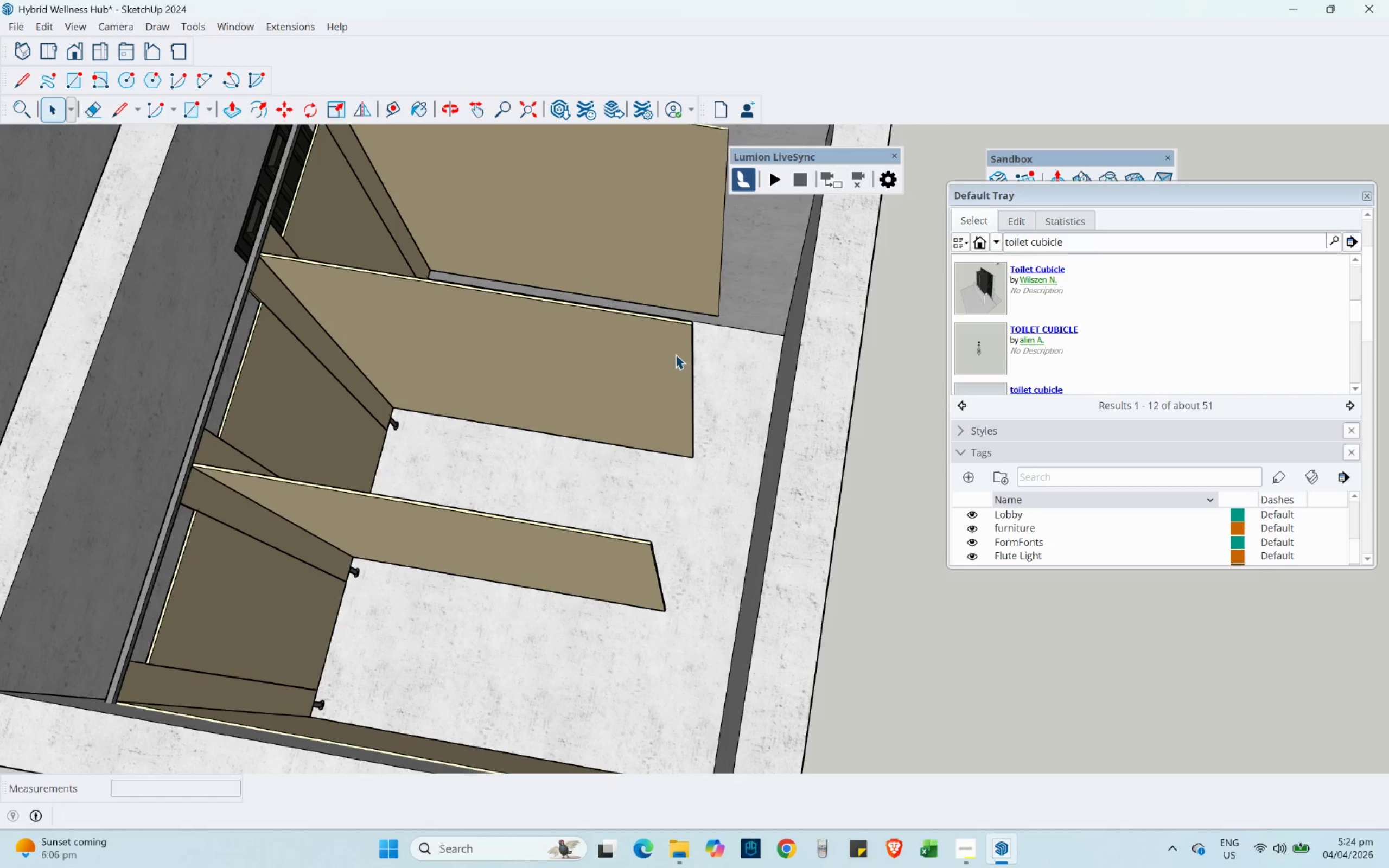 
left_click([232, 113])
 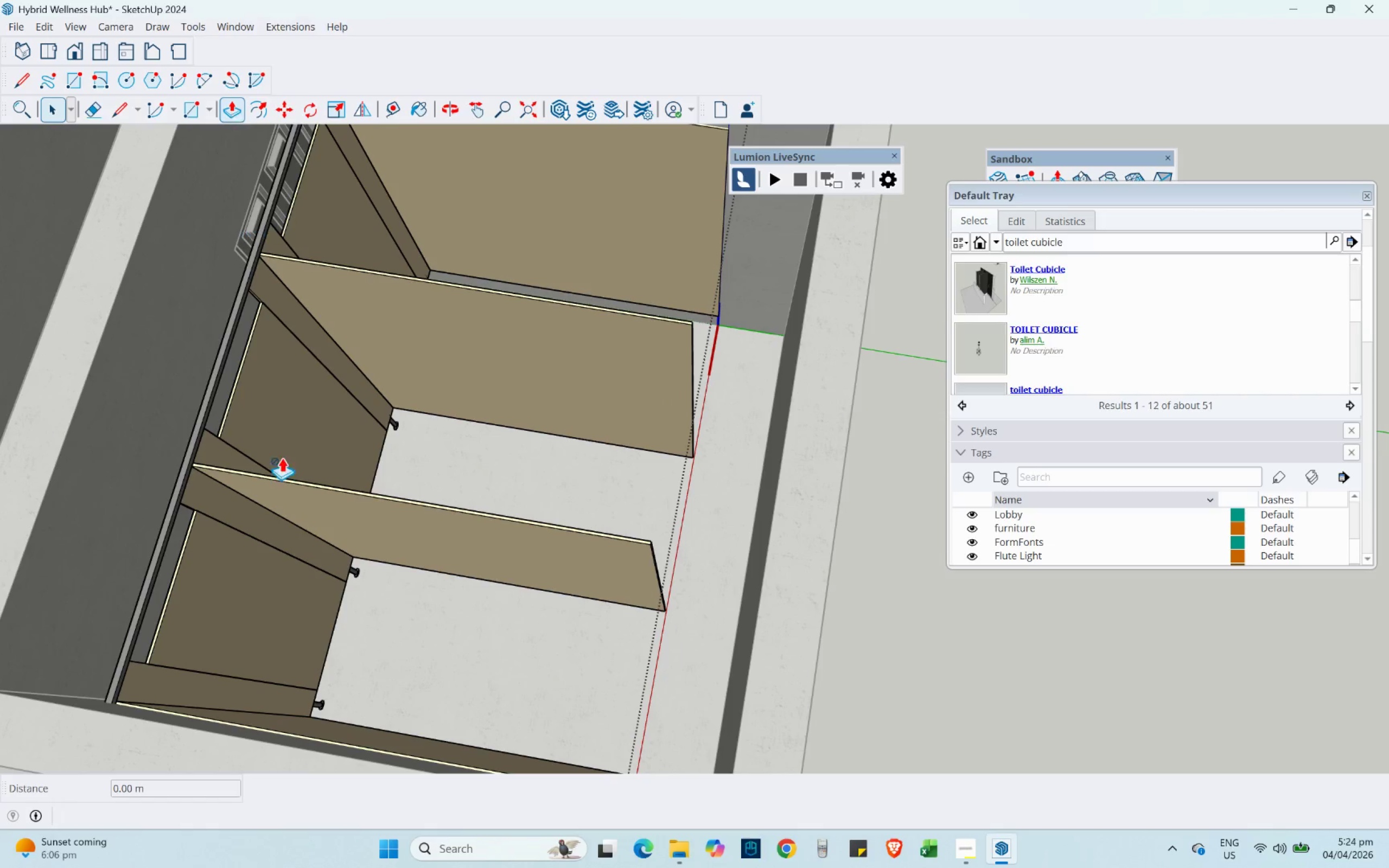 
scroll: coordinate [829, 229], scroll_direction: up, amount: 16.0
 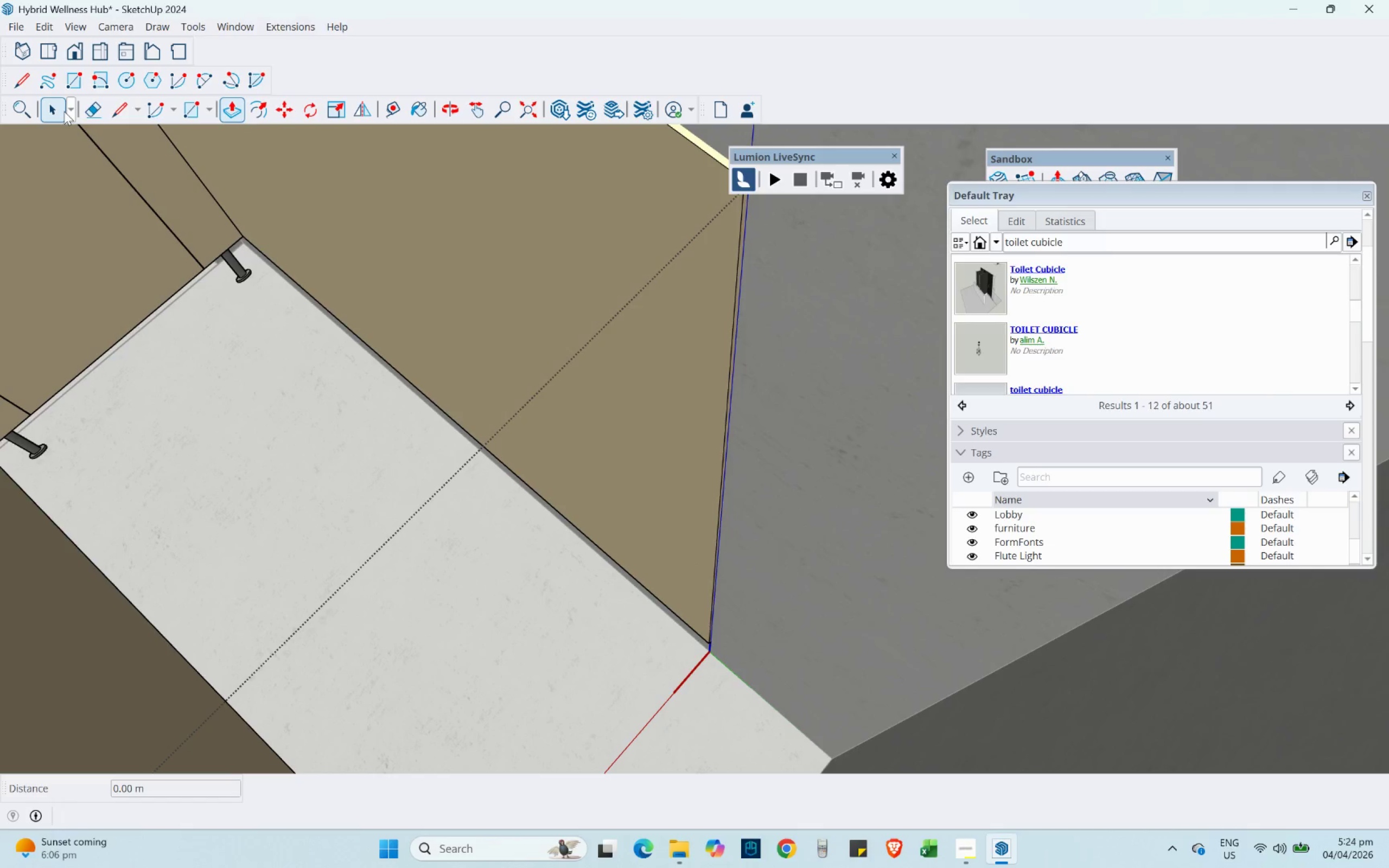 
double_click([461, 392])
 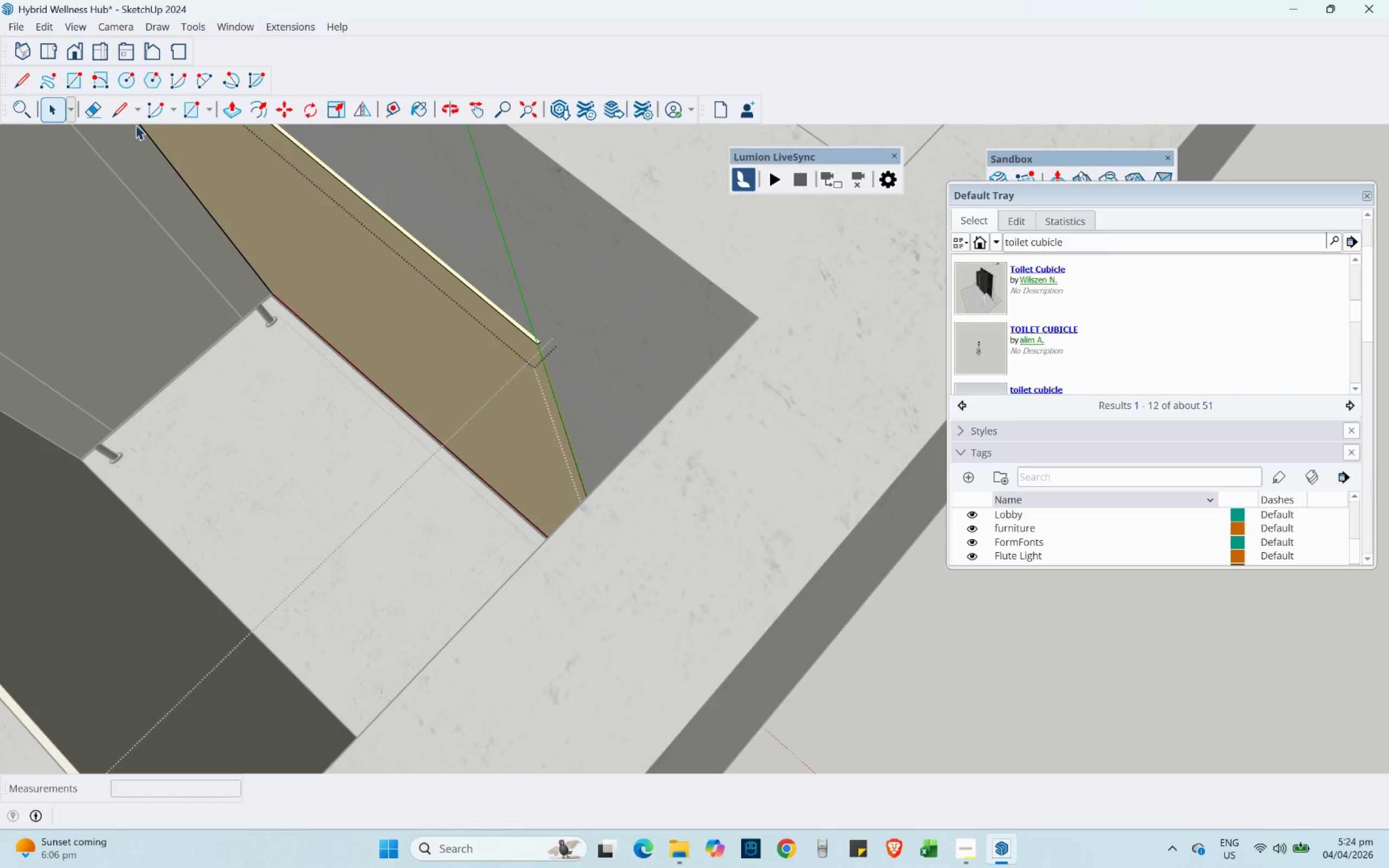 
scroll: coordinate [370, 482], scroll_direction: down, amount: 5.0
 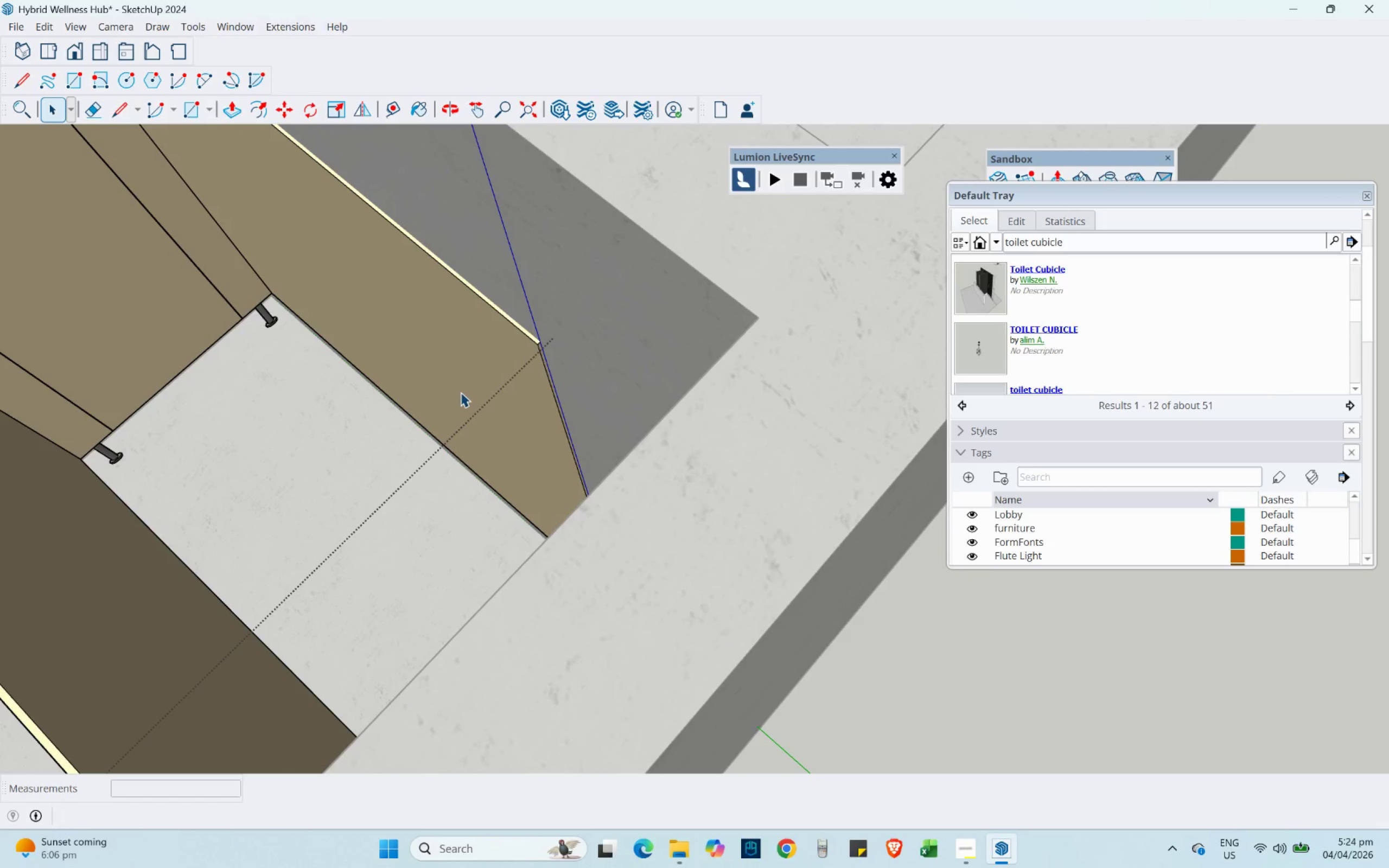 
left_click([368, 270])
 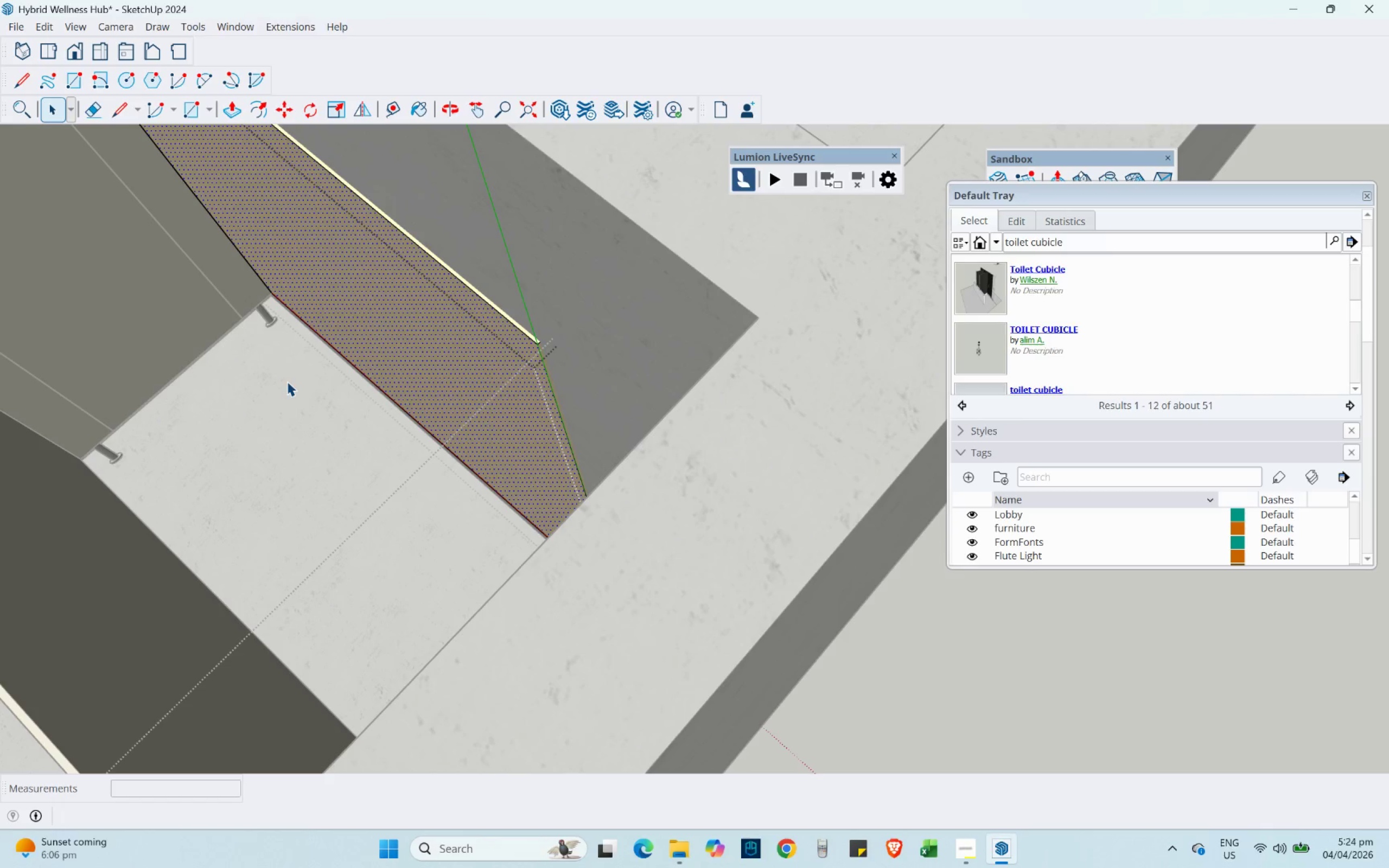 
left_click([288, 382])
 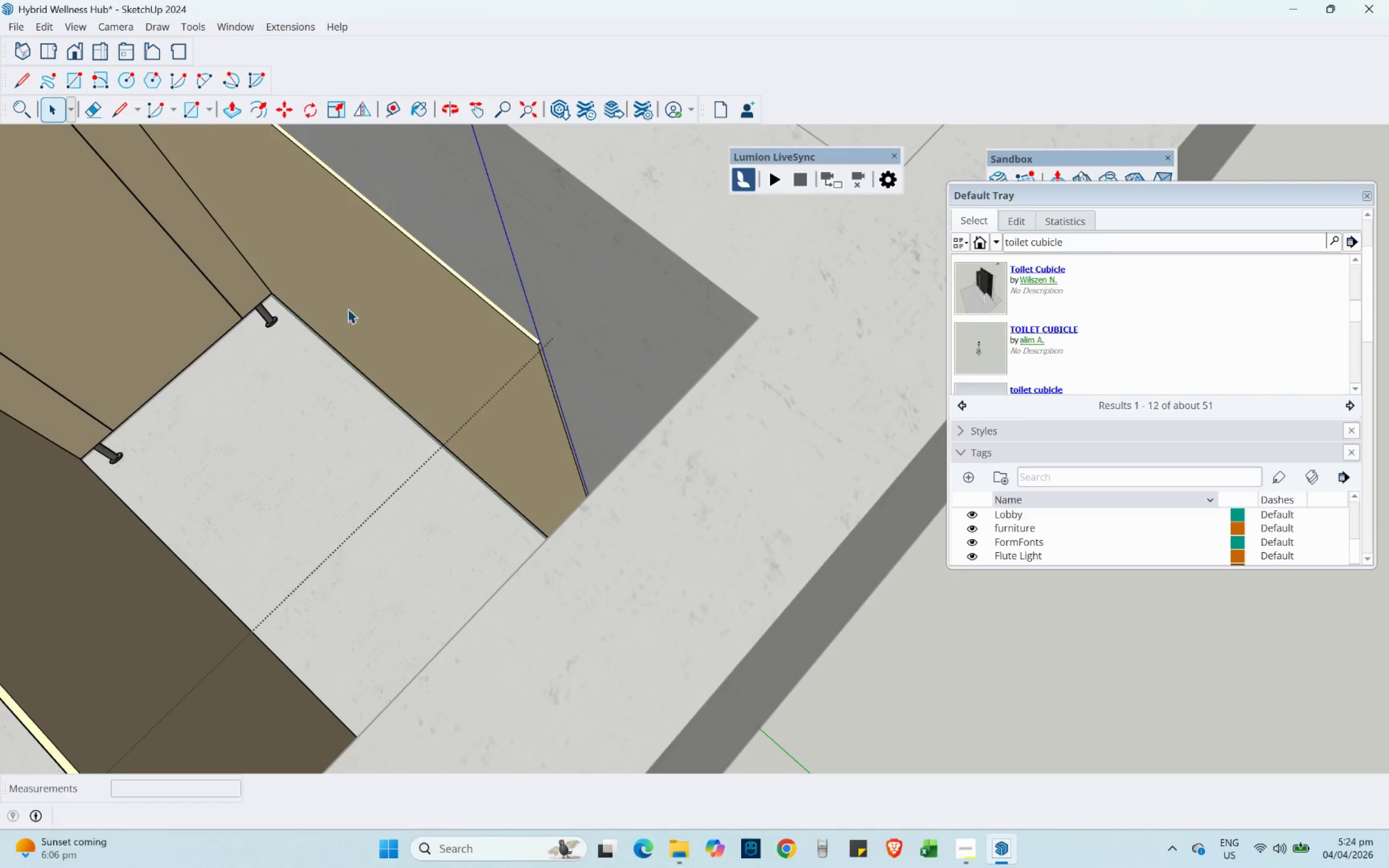 
double_click([353, 304])
 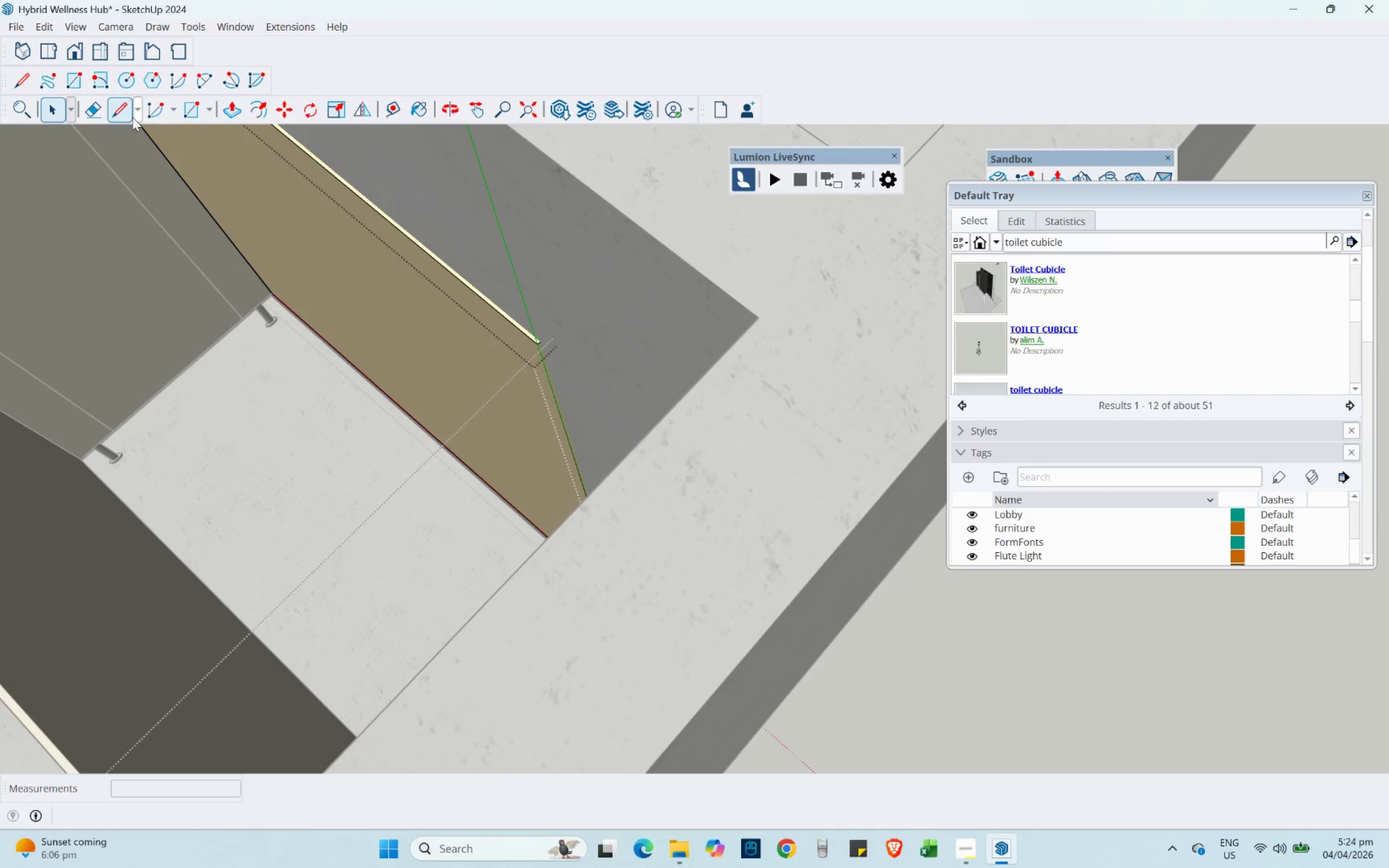 
left_click([227, 103])
 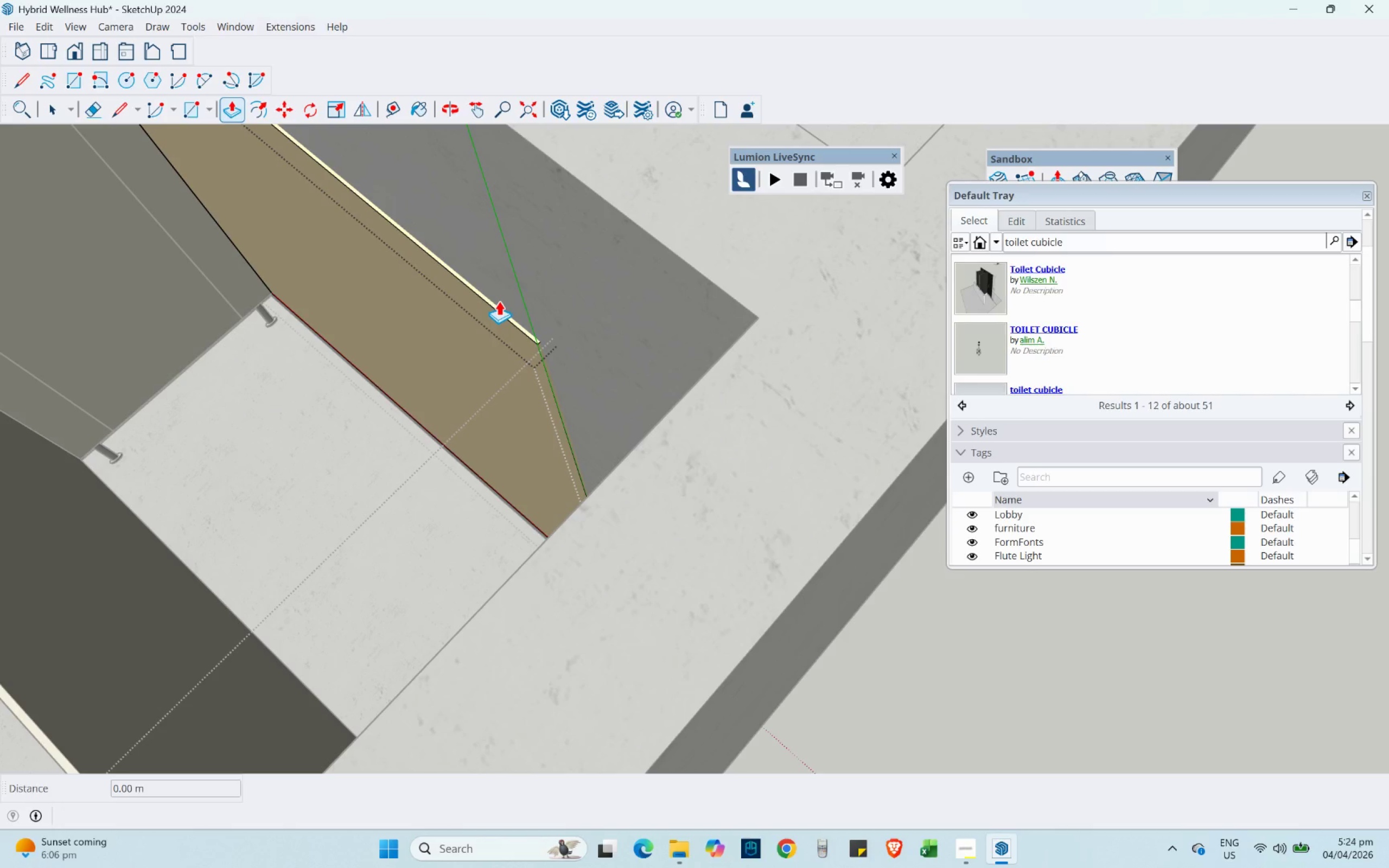 
scroll: coordinate [530, 342], scroll_direction: up, amount: 5.0
 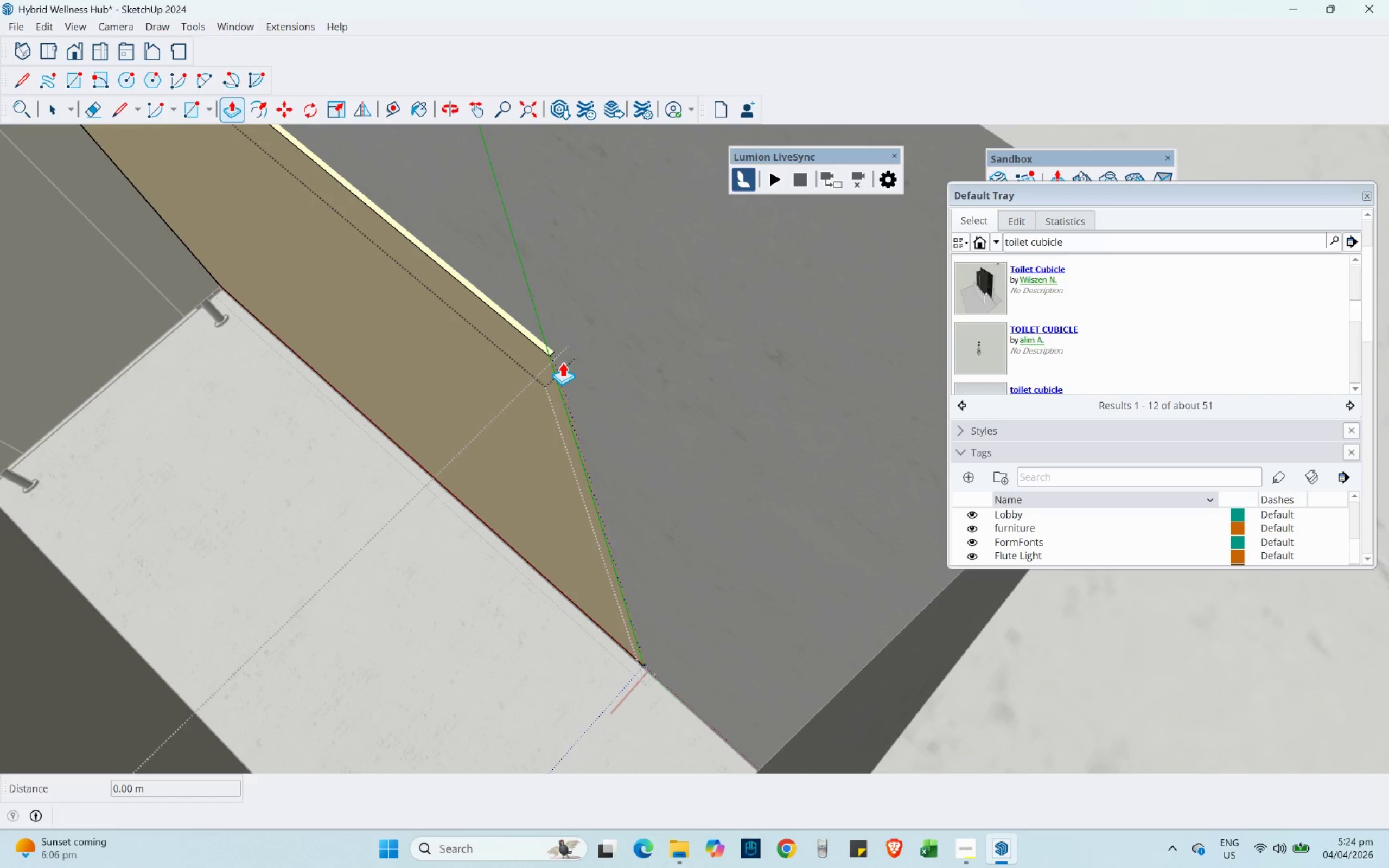 
left_click_drag(start_coordinate=[562, 362], to_coordinate=[399, 247])
 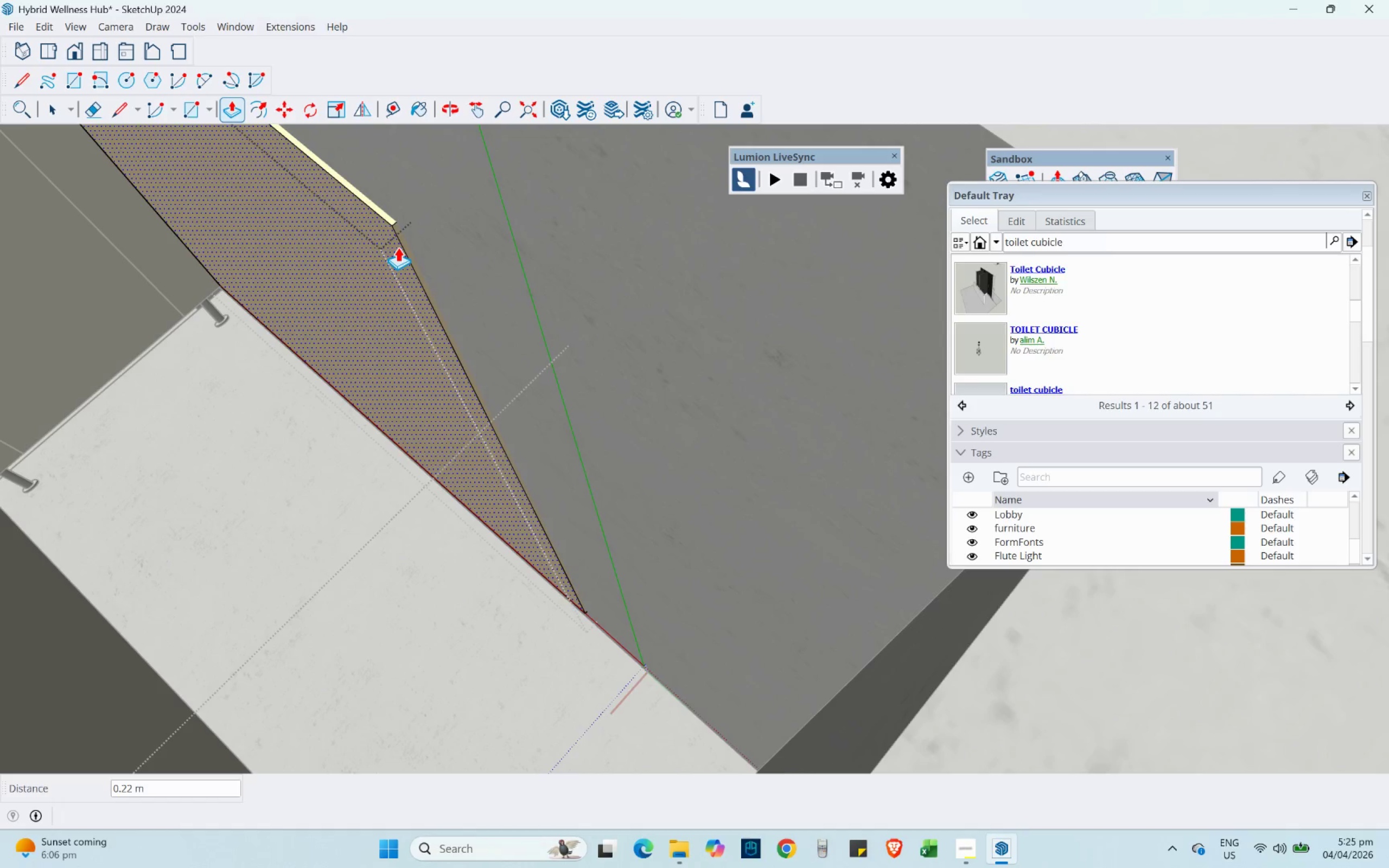 
key(NumpadDecimal)
 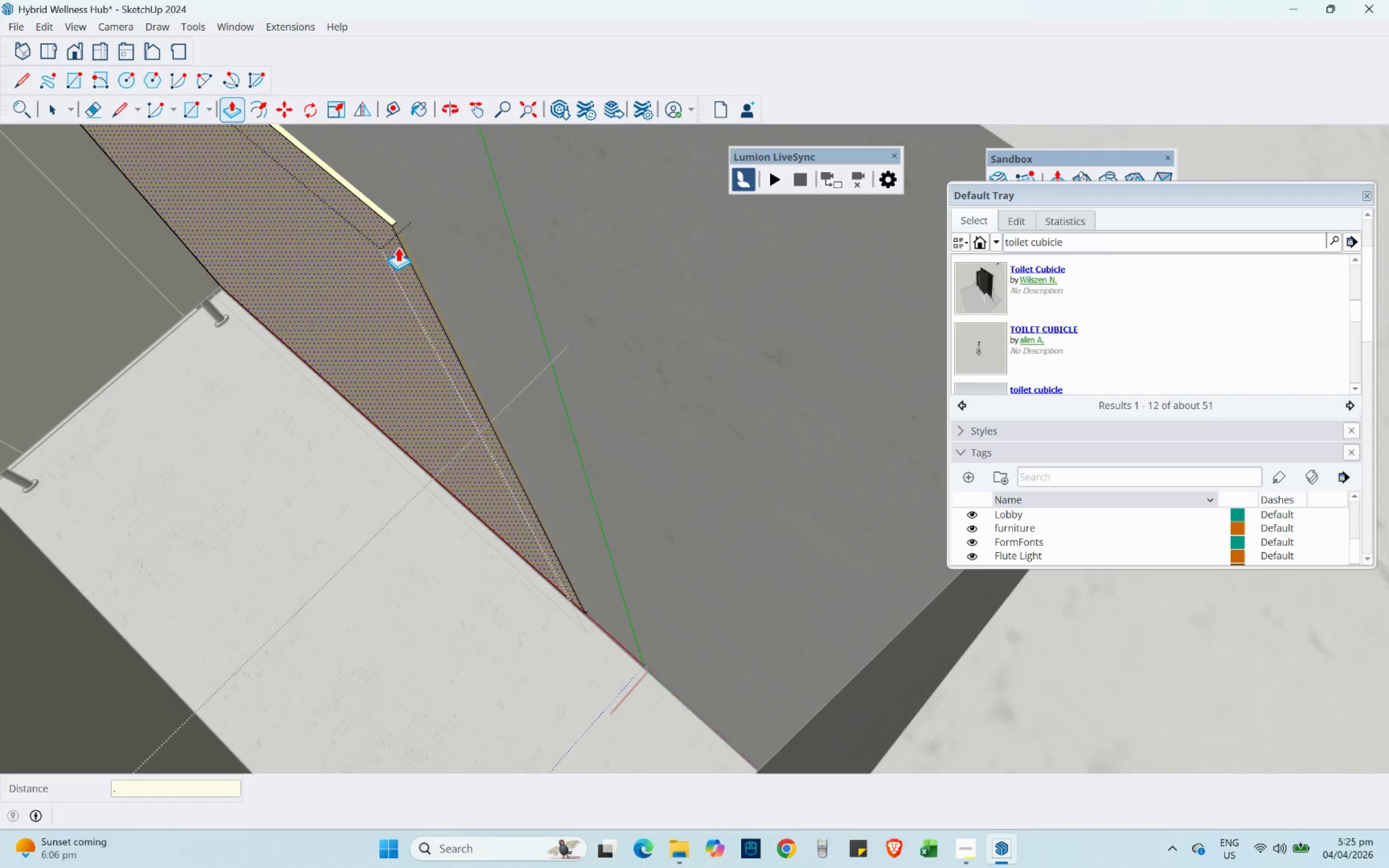 
key(Numpad5)
 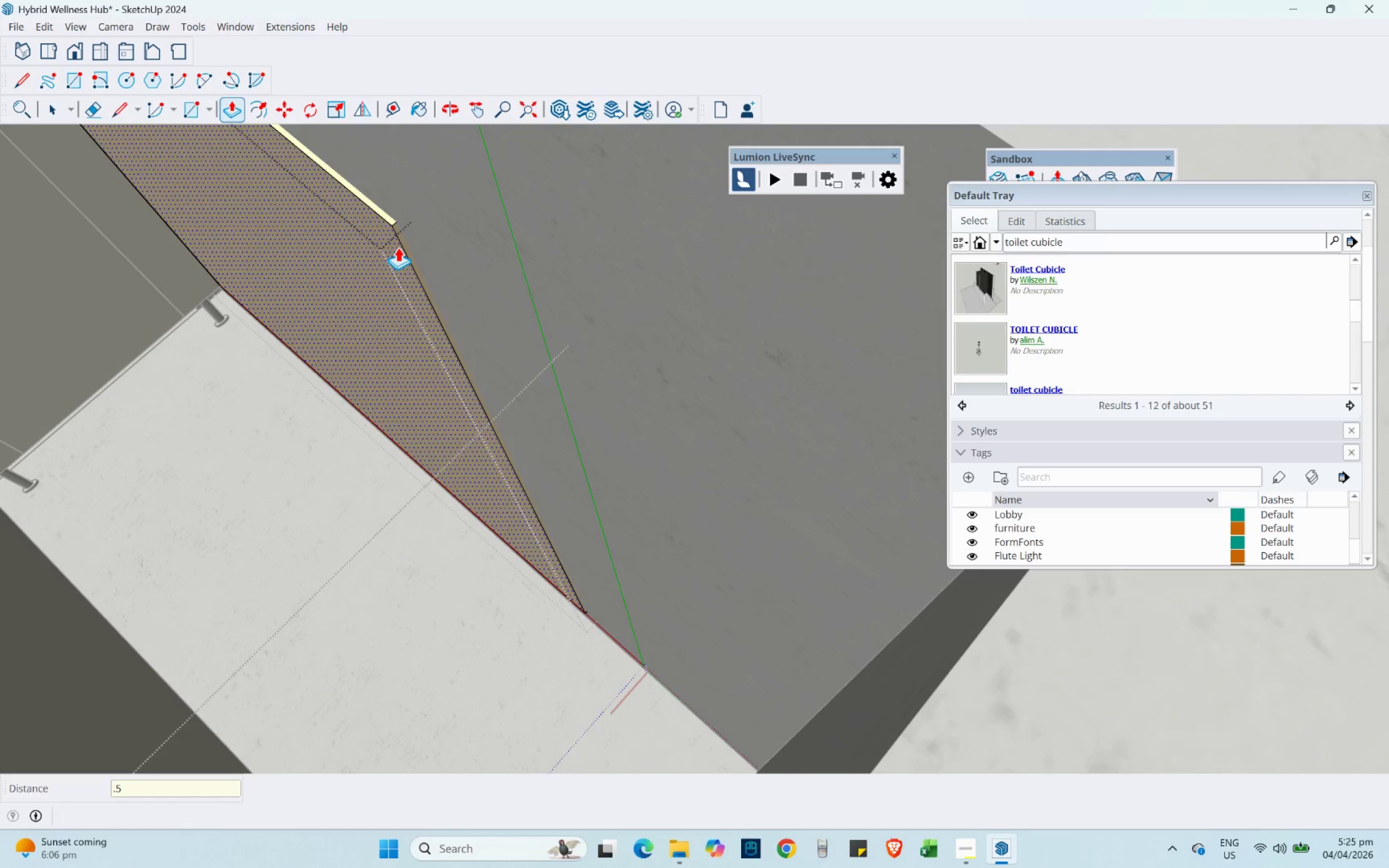 
key(NumpadEnter)
 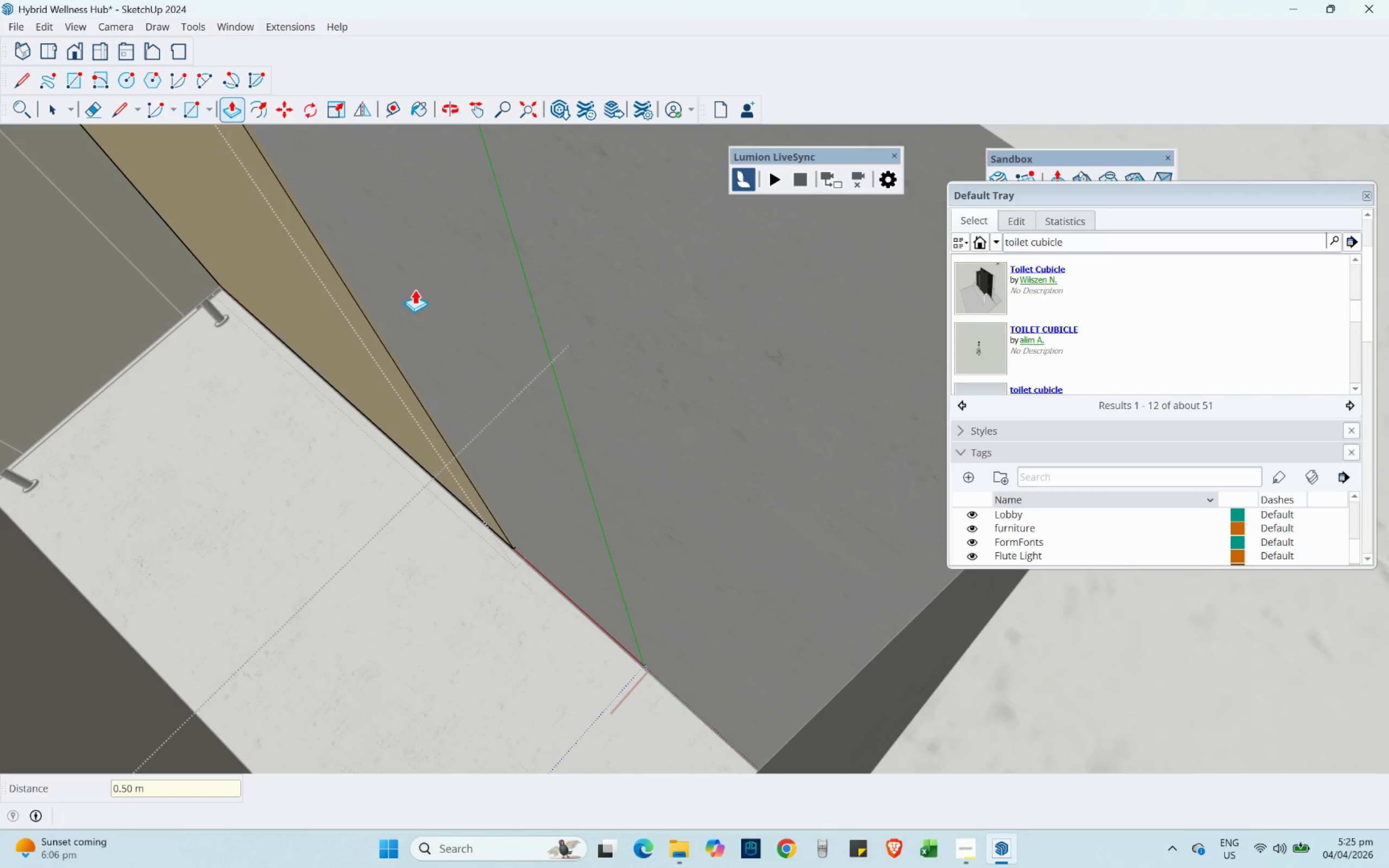 
scroll: coordinate [661, 253], scroll_direction: down, amount: 14.0
 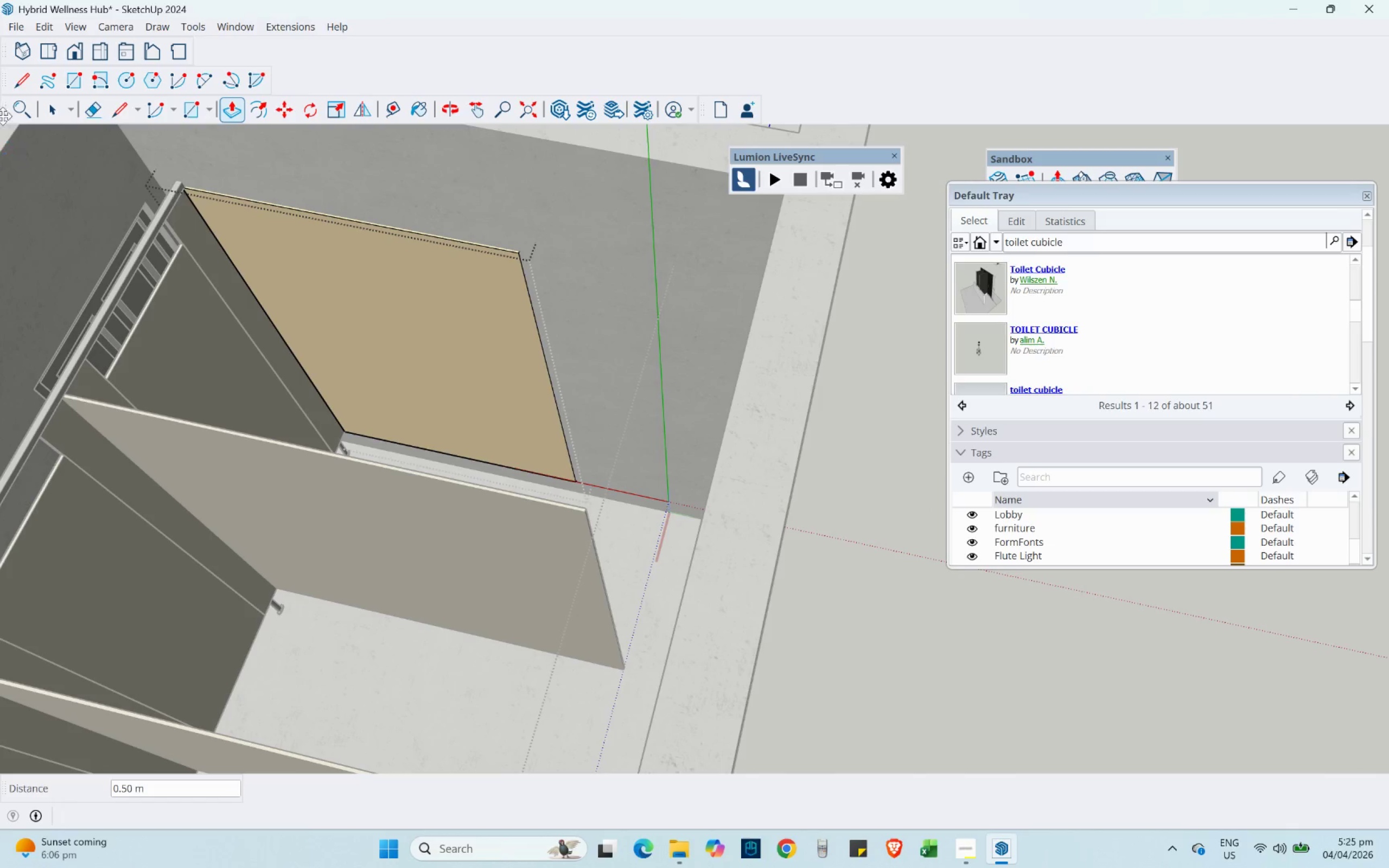 
left_click([45, 103])
 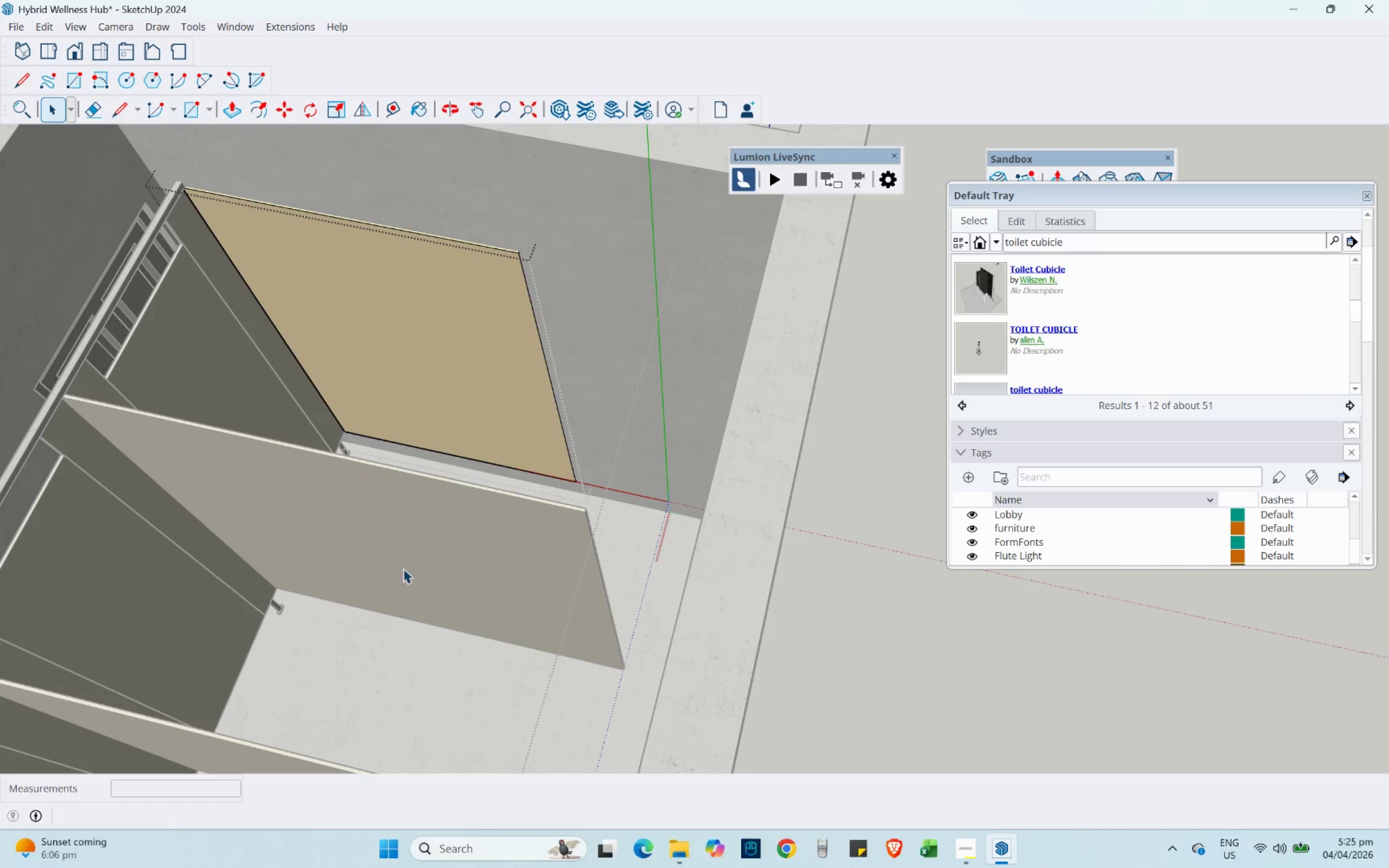 
double_click([403, 569])
 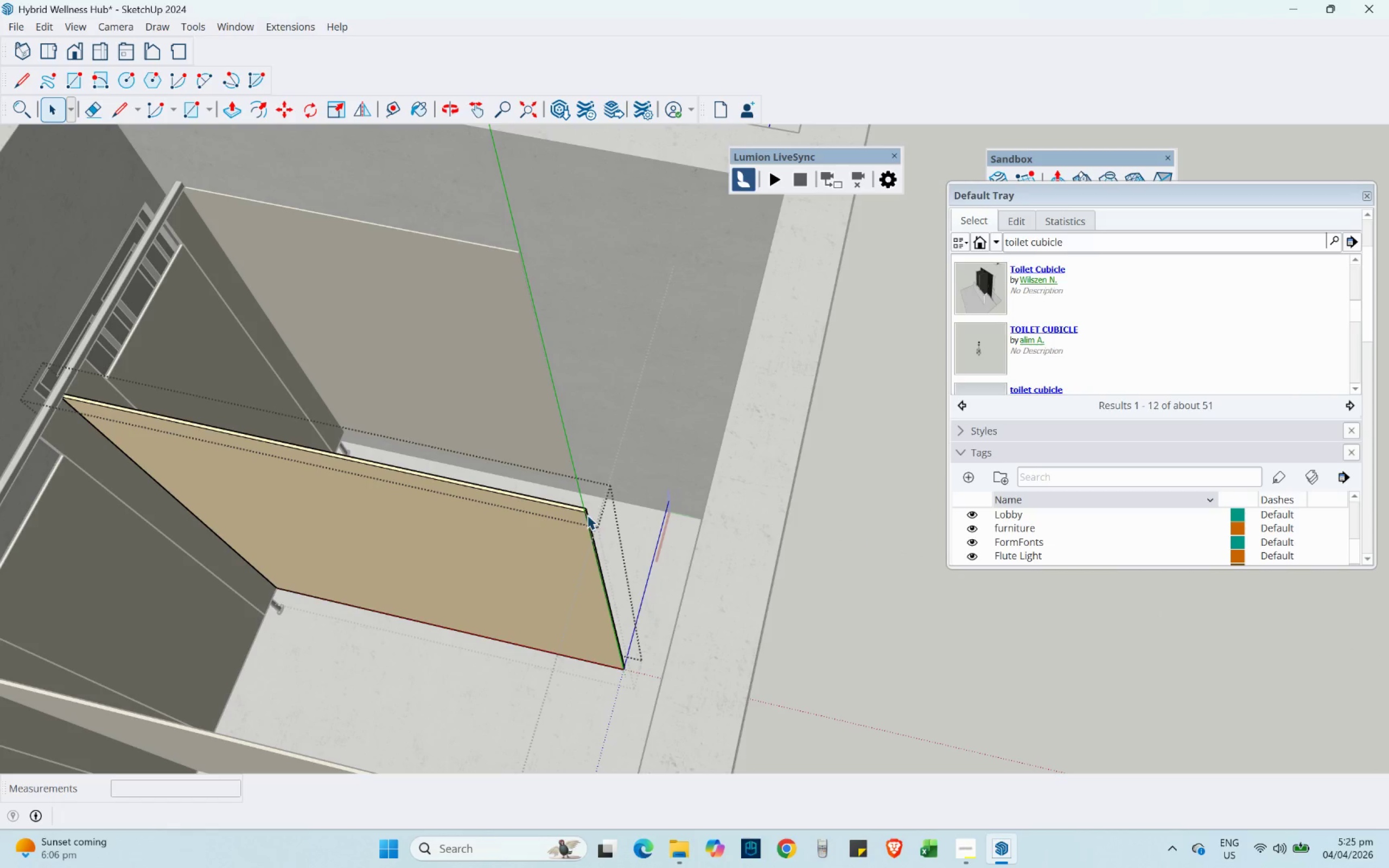 
scroll: coordinate [550, 474], scroll_direction: up, amount: 2.0
 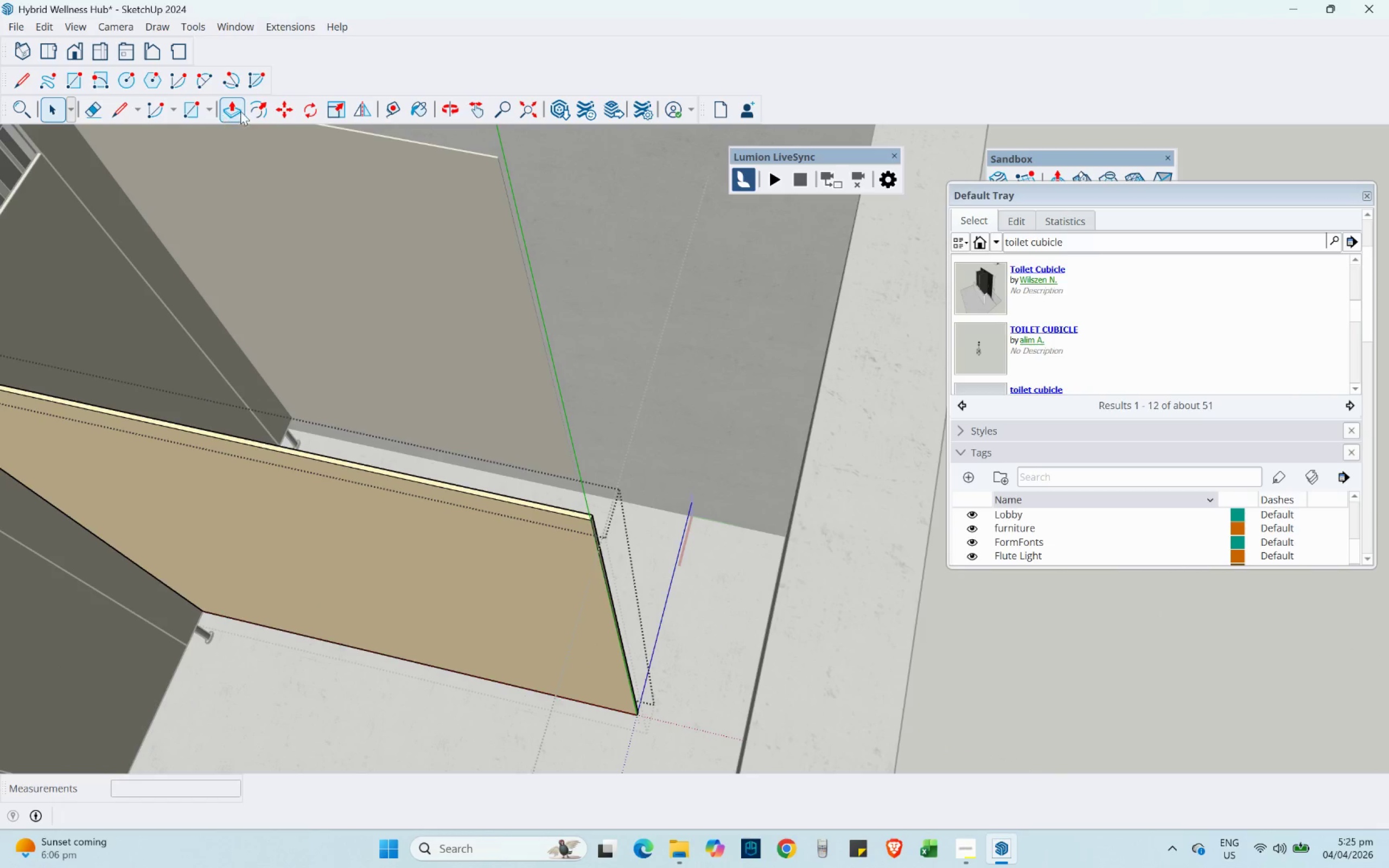 
left_click([239, 111])
 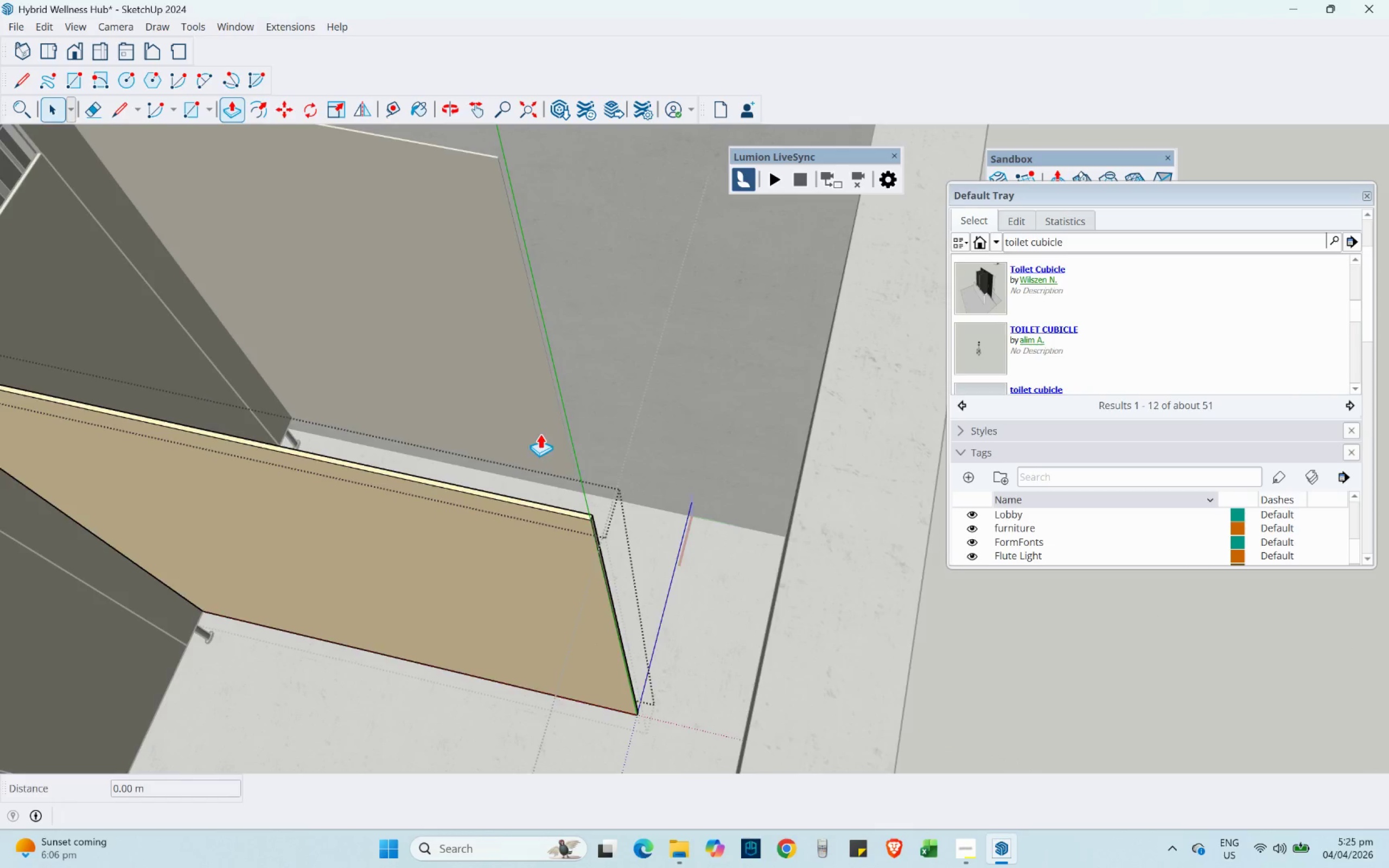 
scroll: coordinate [574, 491], scroll_direction: up, amount: 3.0
 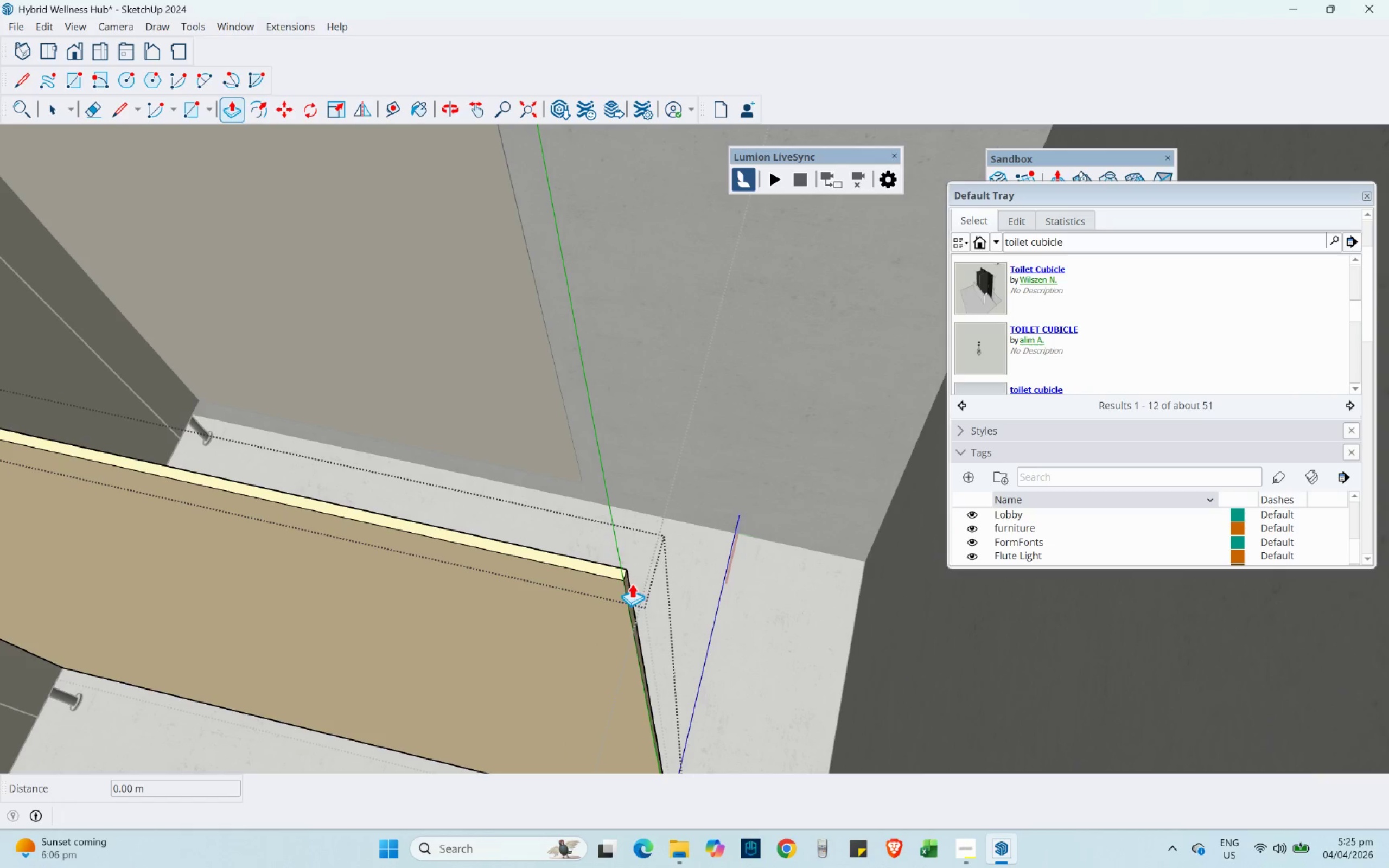 
left_click_drag(start_coordinate=[628, 582], to_coordinate=[535, 261])
 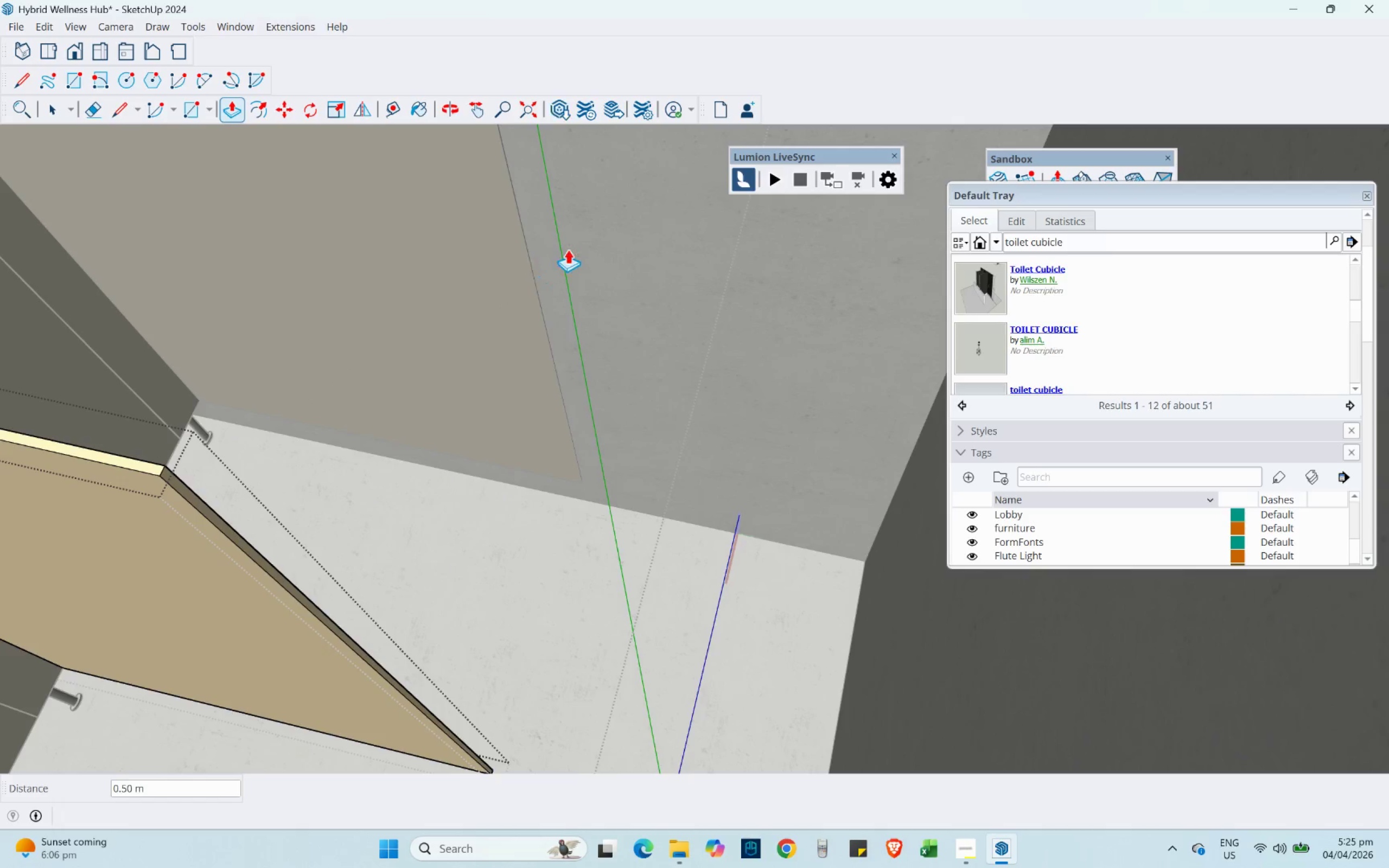 
scroll: coordinate [583, 261], scroll_direction: down, amount: 13.0
 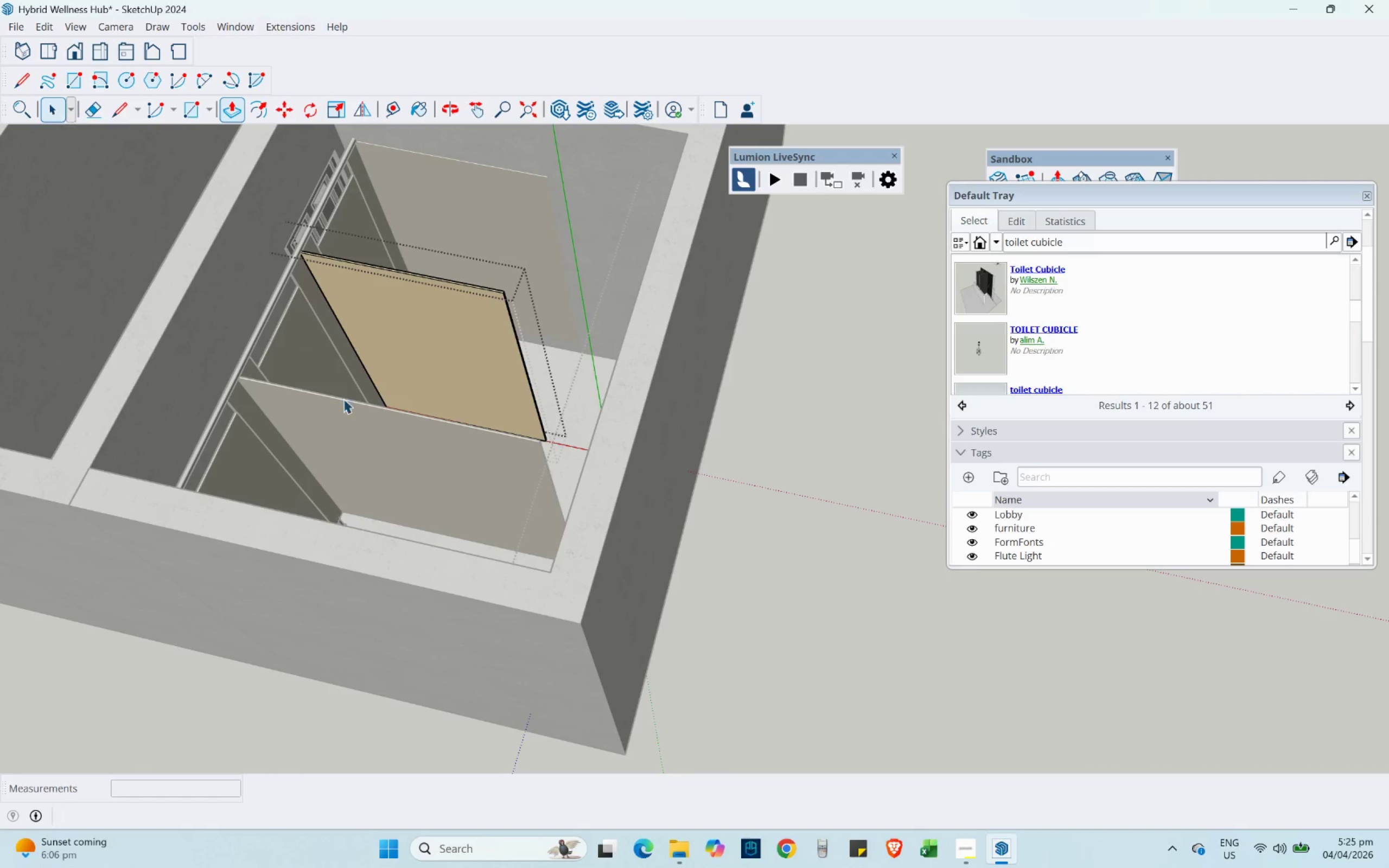 
double_click([387, 436])
 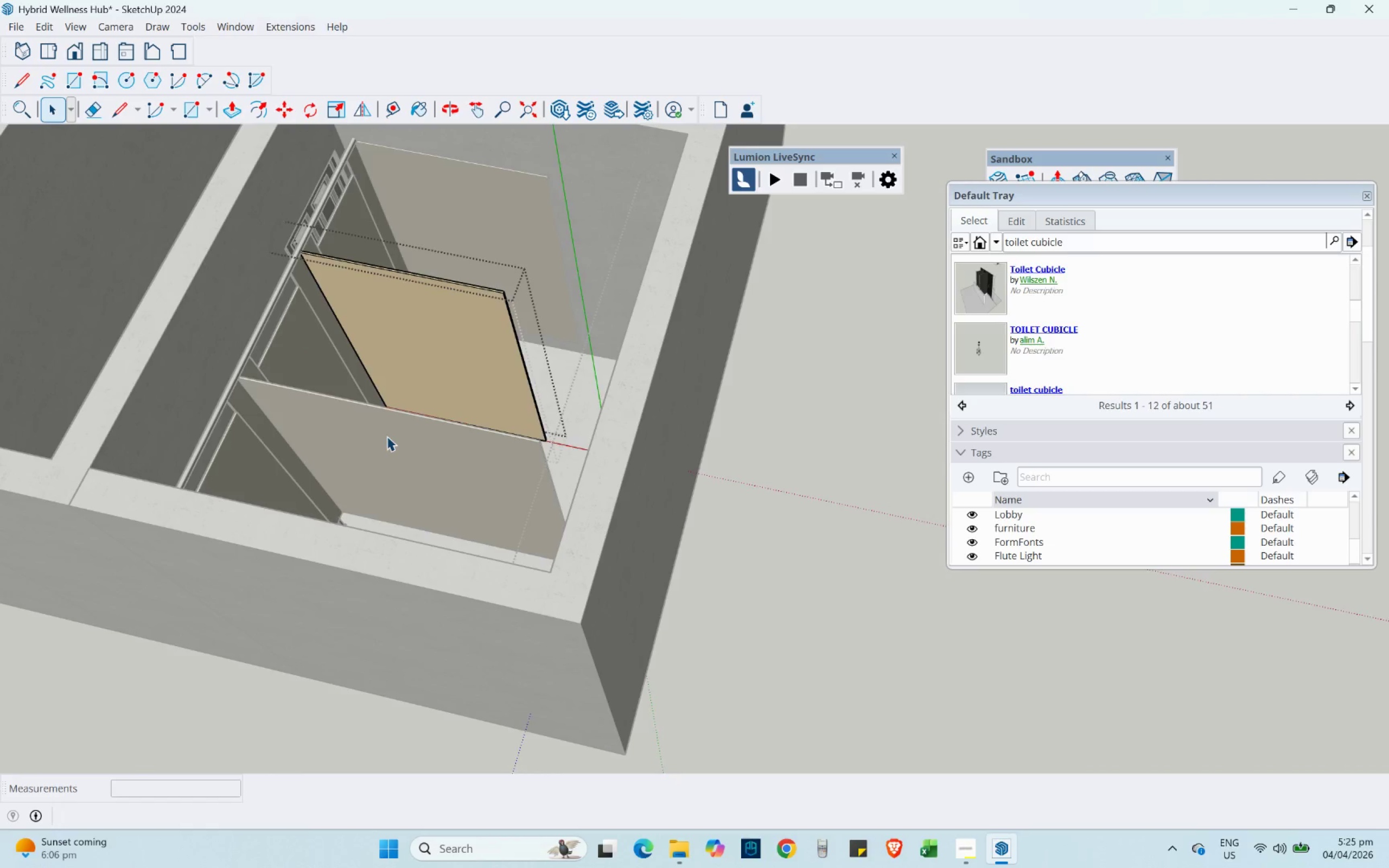 
triple_click([387, 436])
 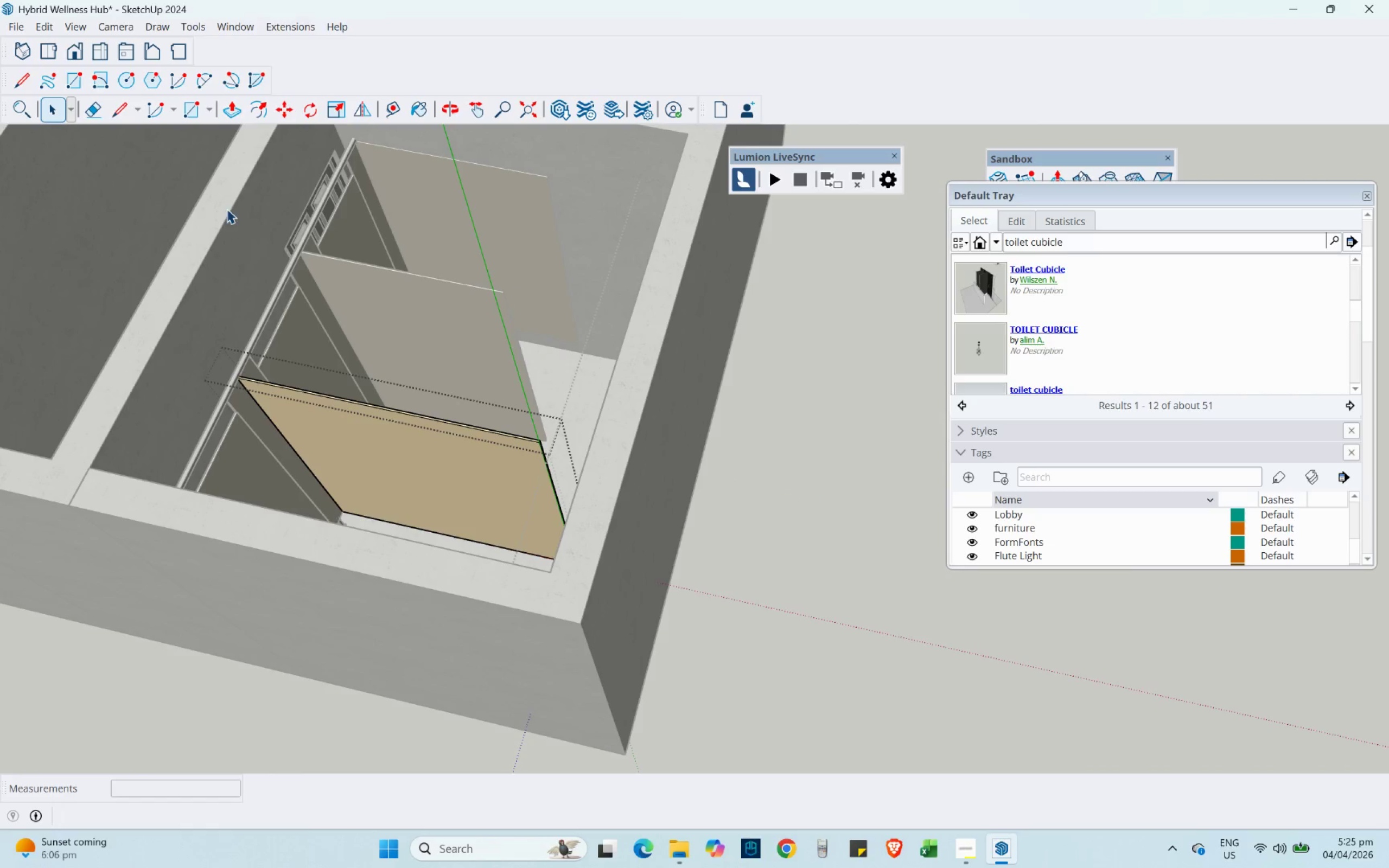 
scroll: coordinate [129, 124], scroll_direction: up, amount: 3.0
 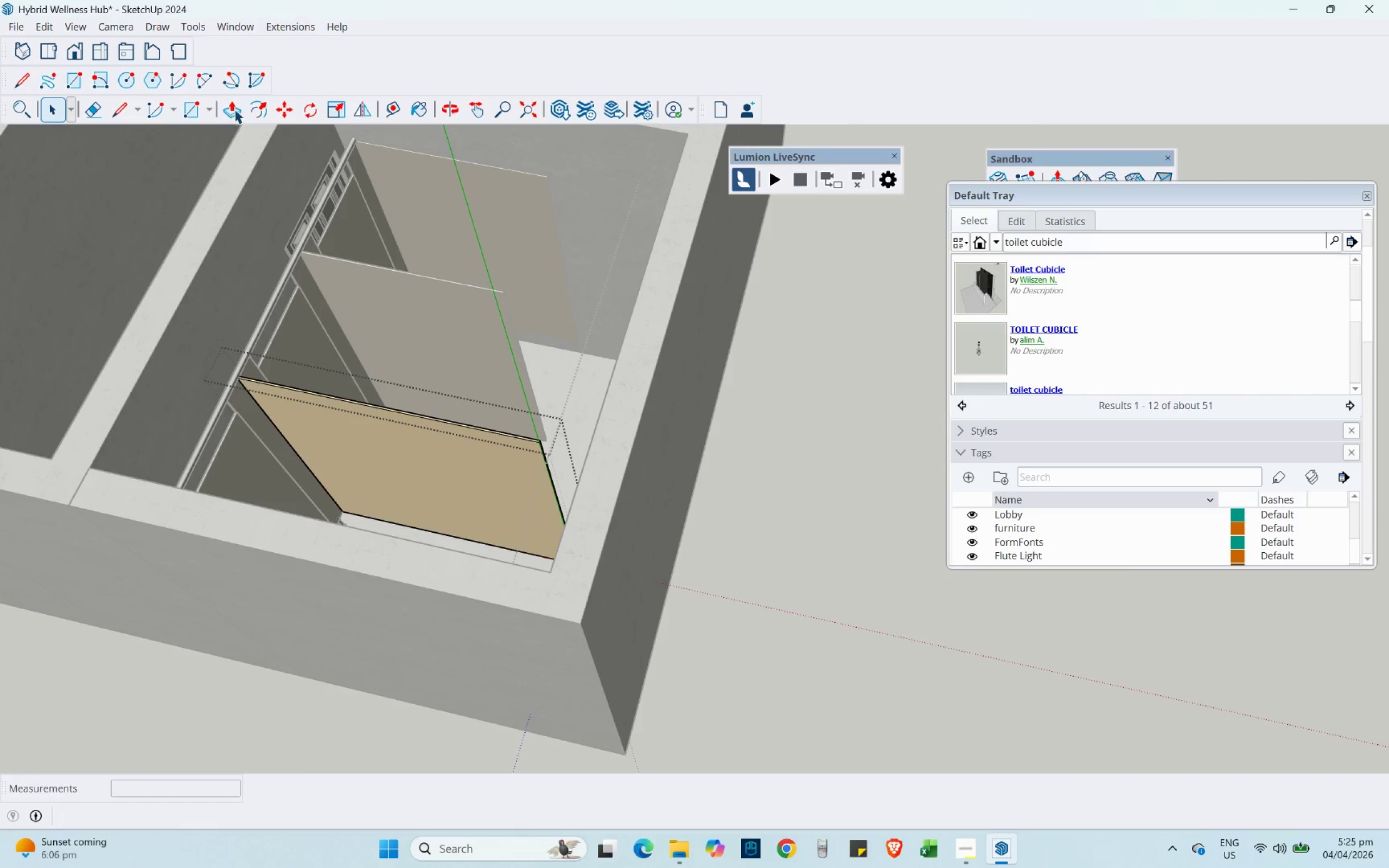 
left_click([235, 106])
 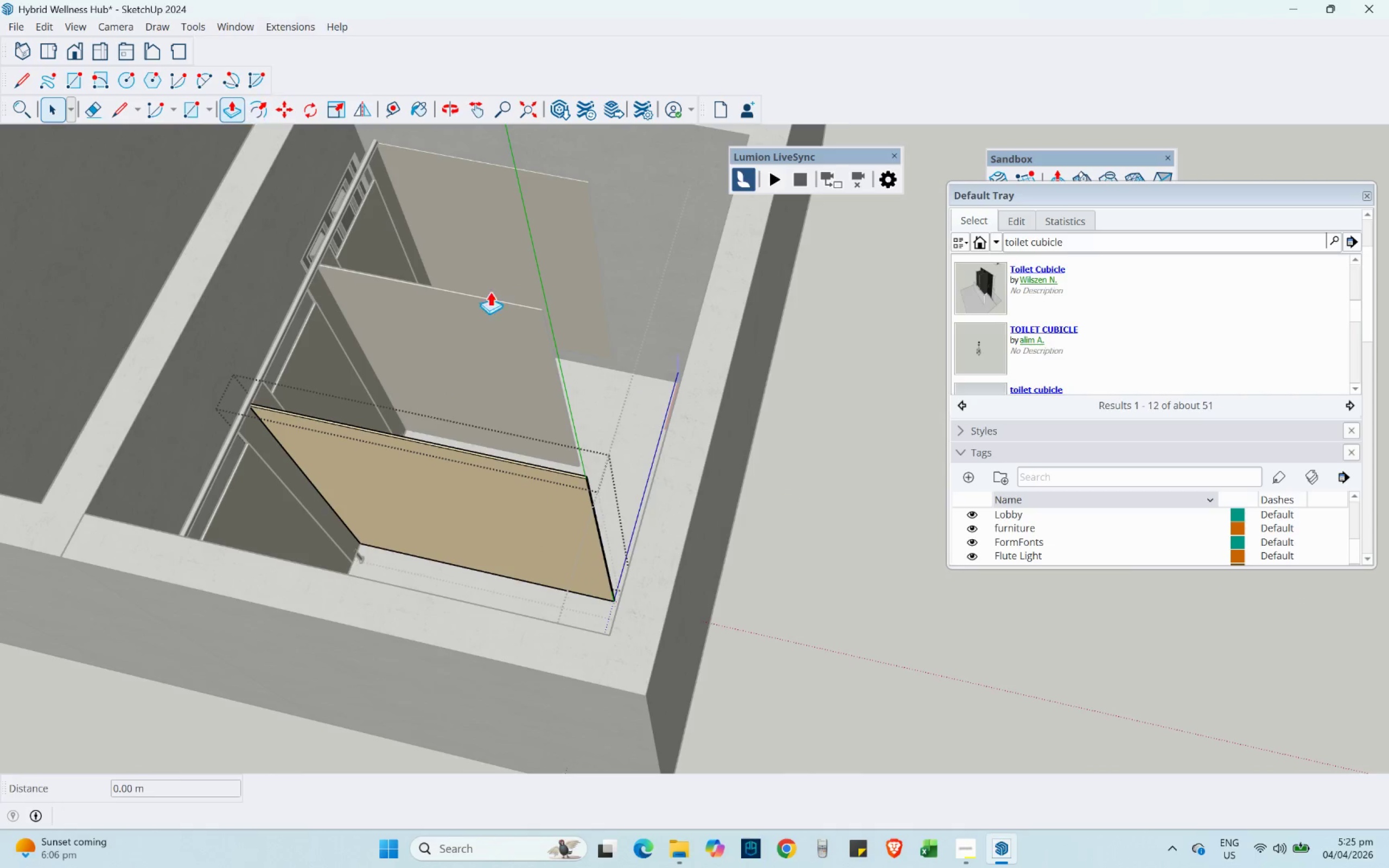 
scroll: coordinate [598, 477], scroll_direction: up, amount: 7.0
 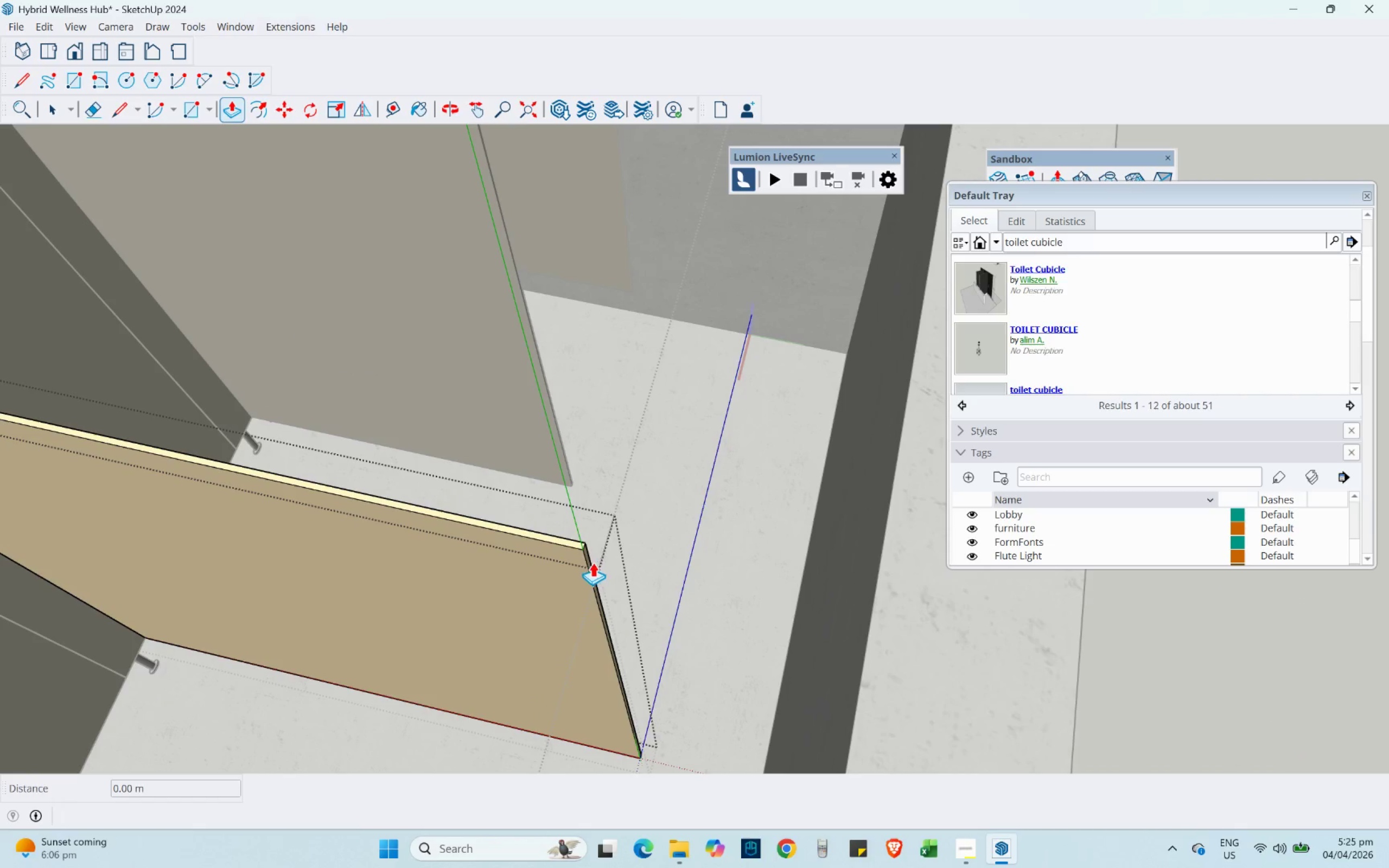 
left_click_drag(start_coordinate=[590, 561], to_coordinate=[507, 232])
 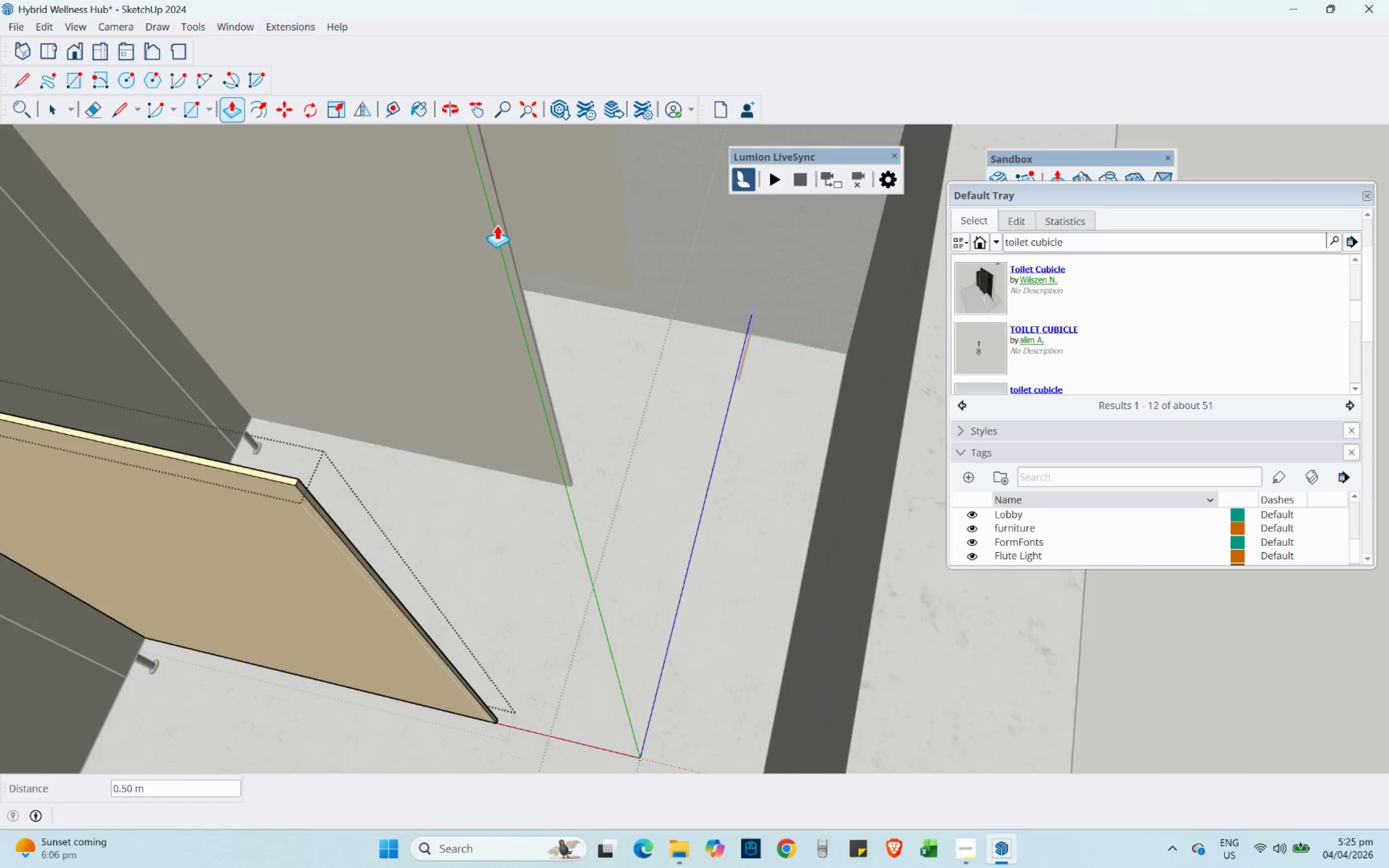 
scroll: coordinate [479, 225], scroll_direction: down, amount: 6.0
 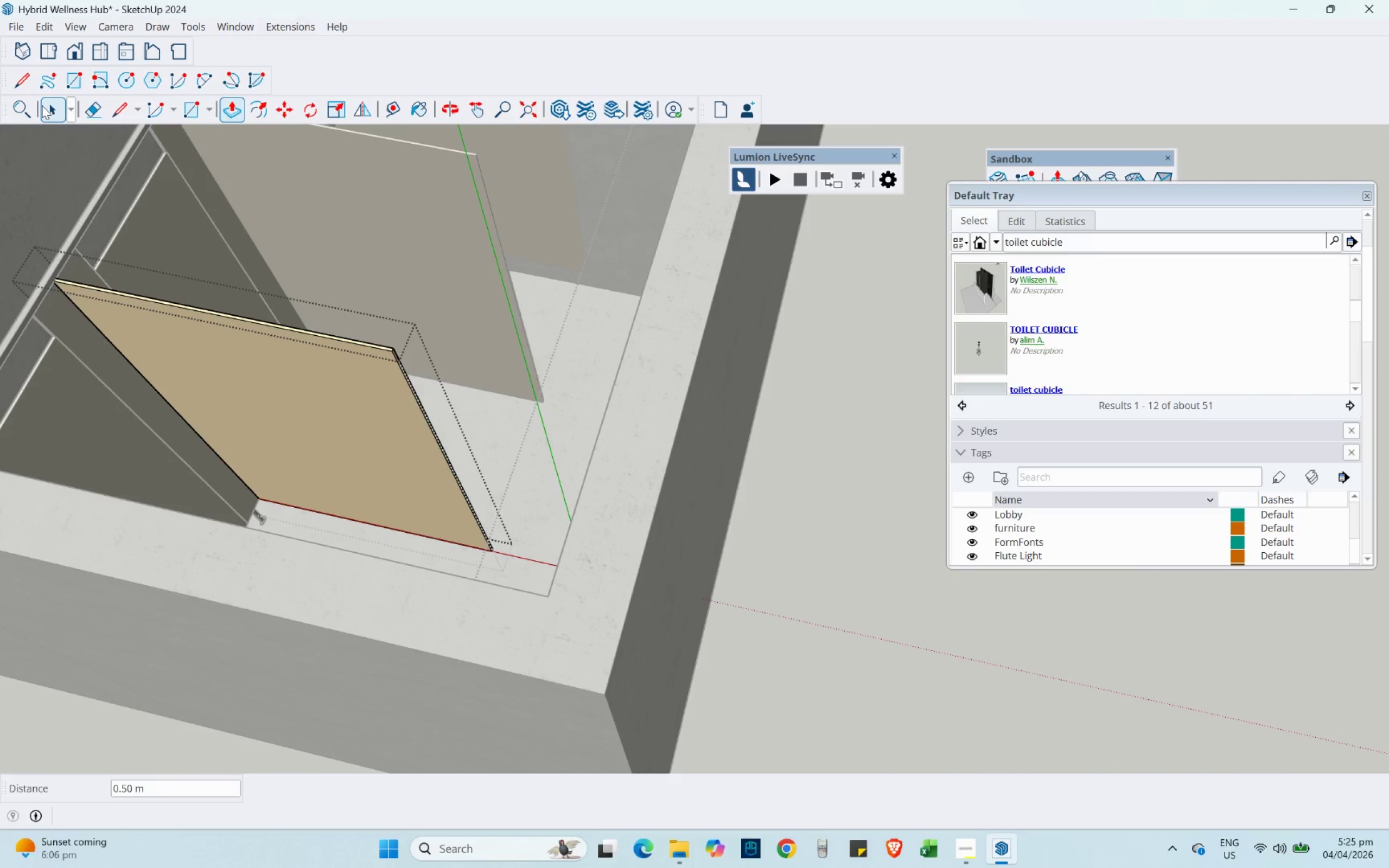 
left_click([44, 105])
 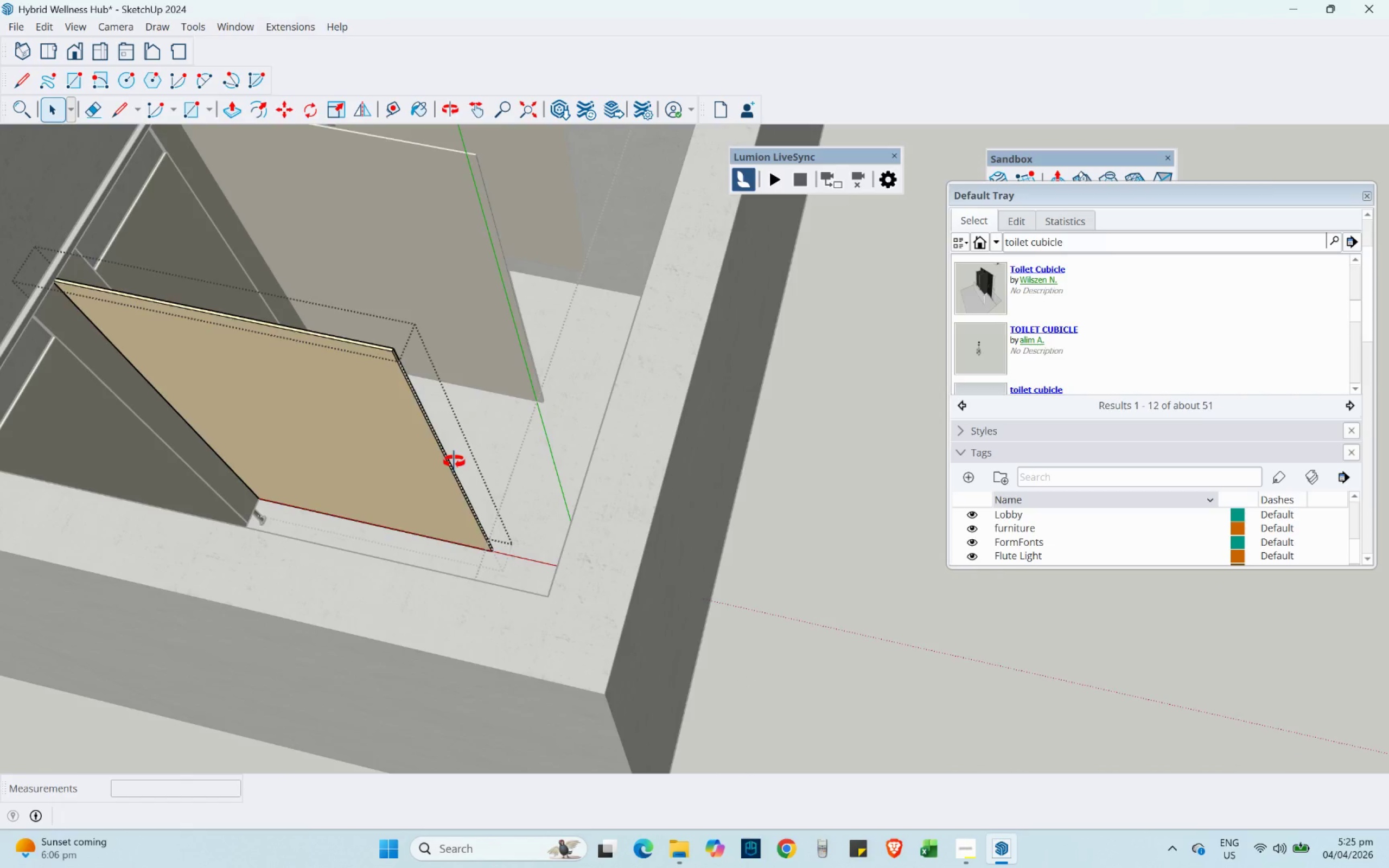 
double_click([197, 518])
 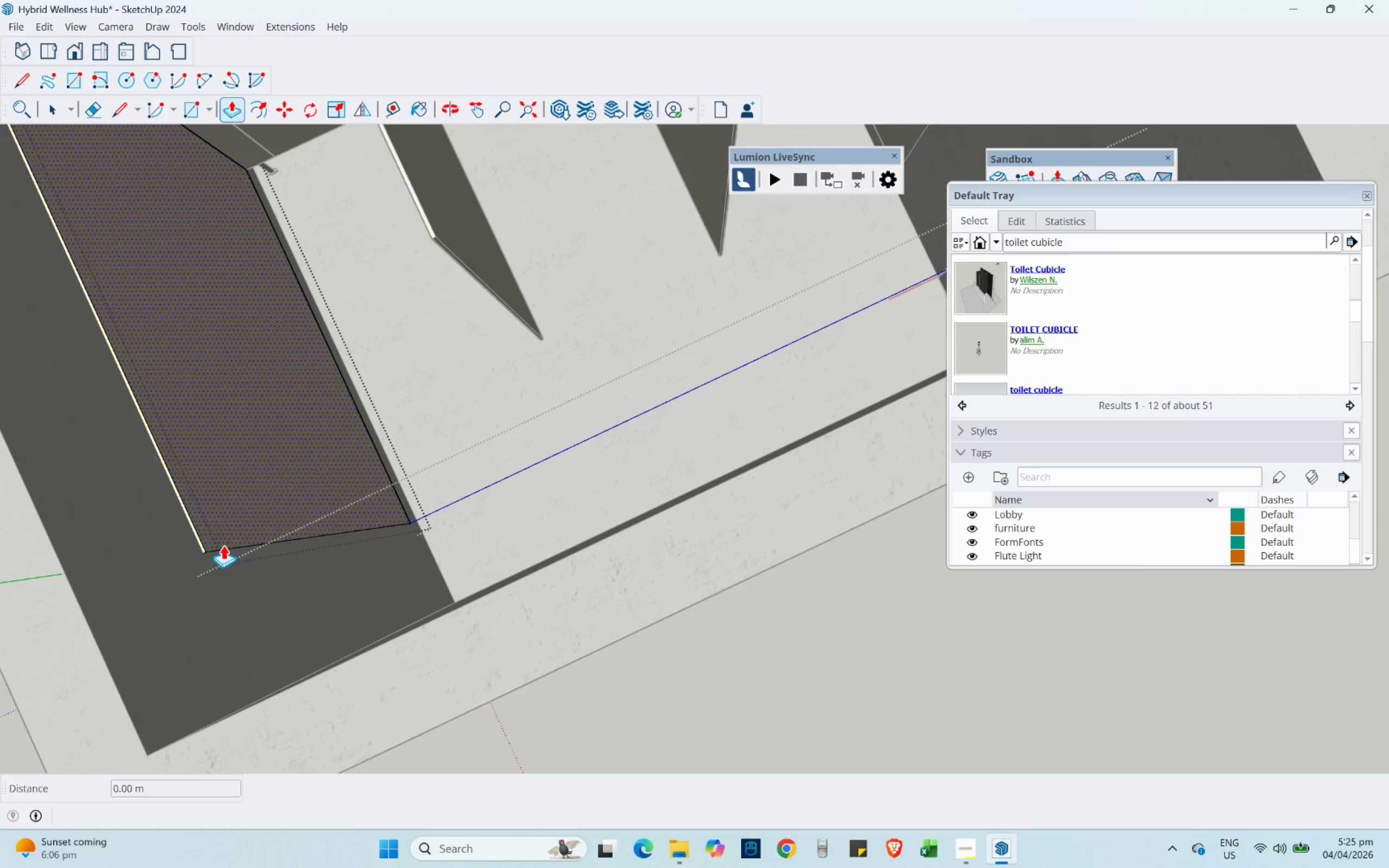 
scroll: coordinate [196, 518], scroll_direction: up, amount: 3.0
 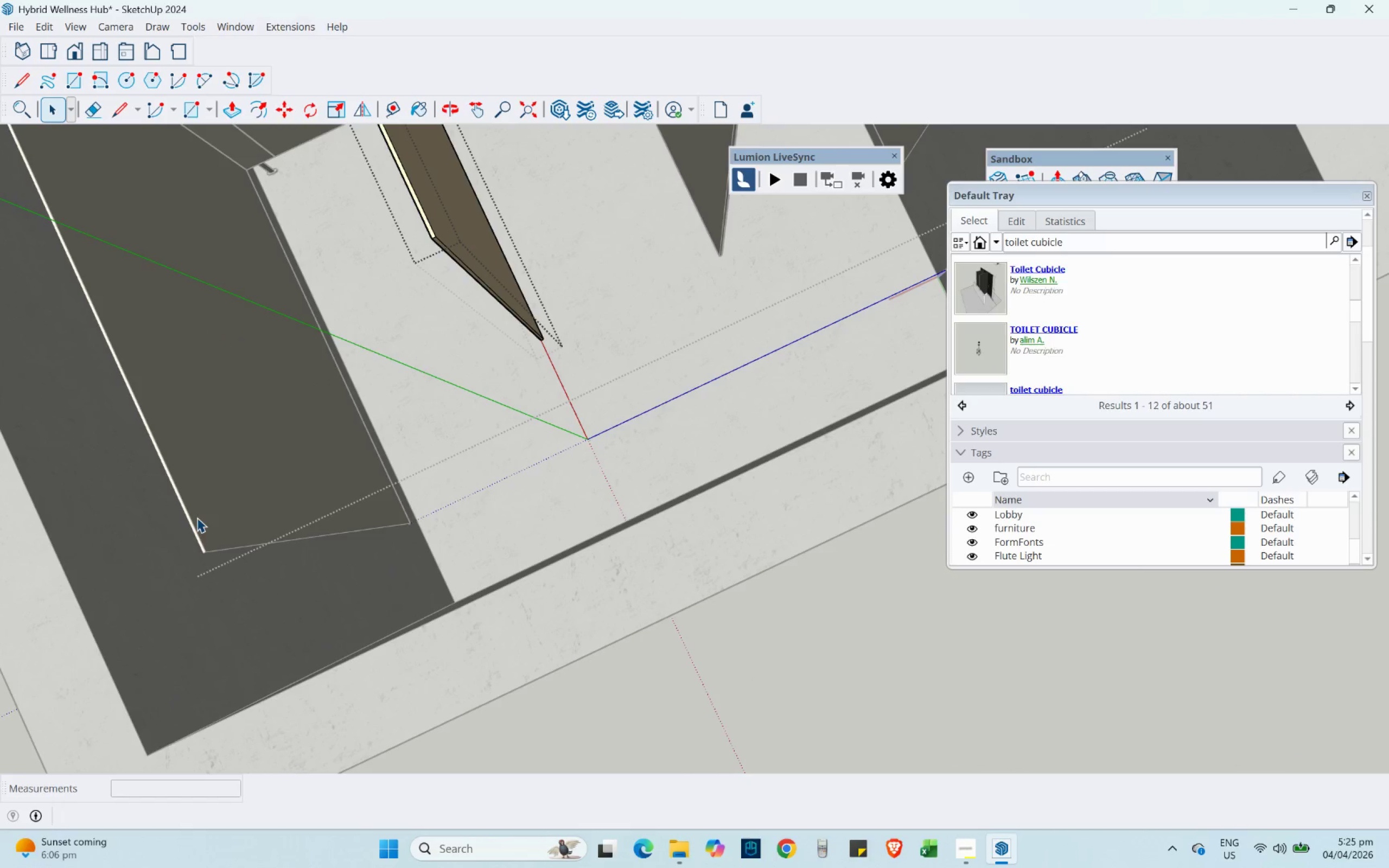 
left_click_drag(start_coordinate=[216, 553], to_coordinate=[429, 248])
 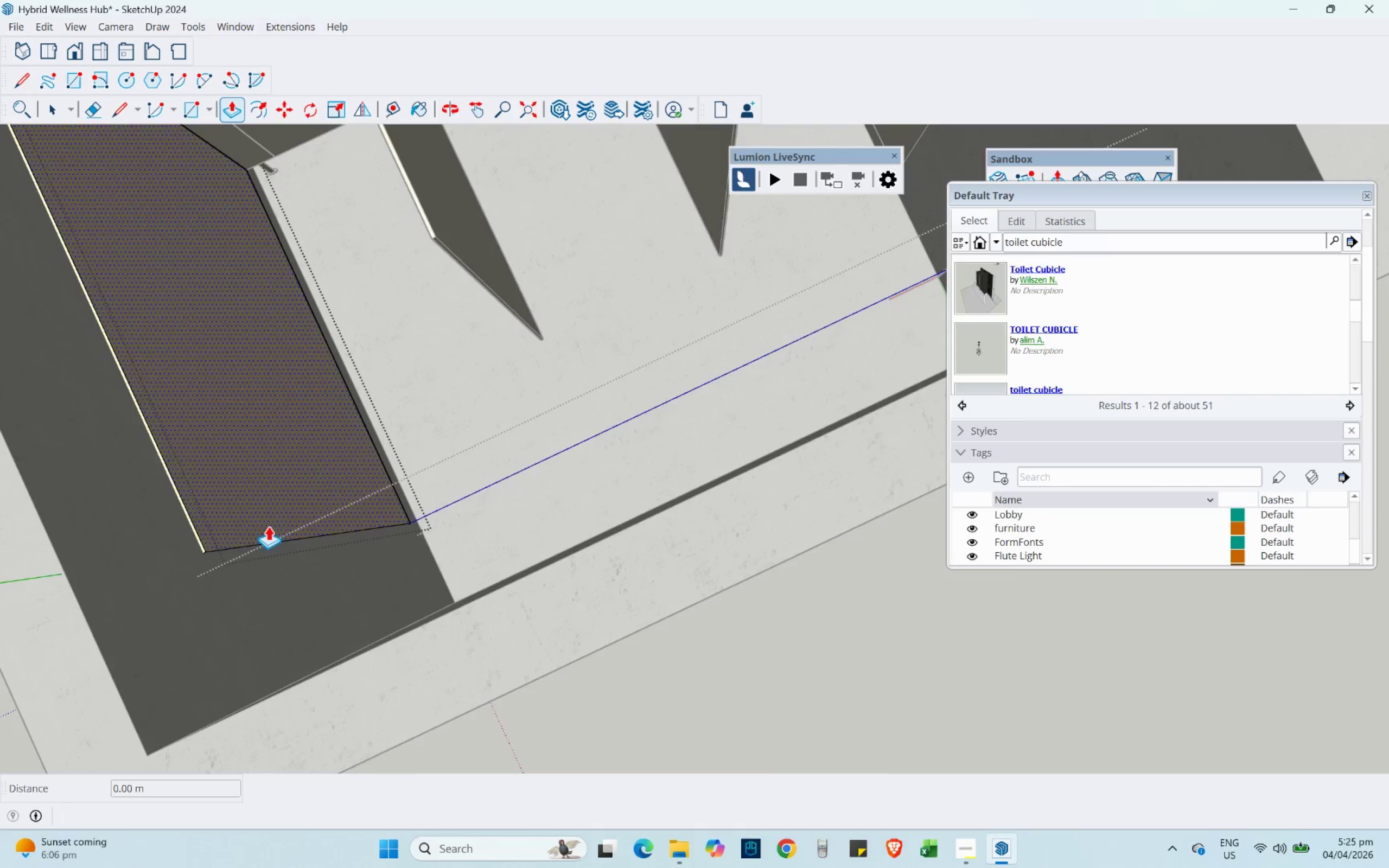 
scroll: coordinate [218, 560], scroll_direction: up, amount: 9.0
 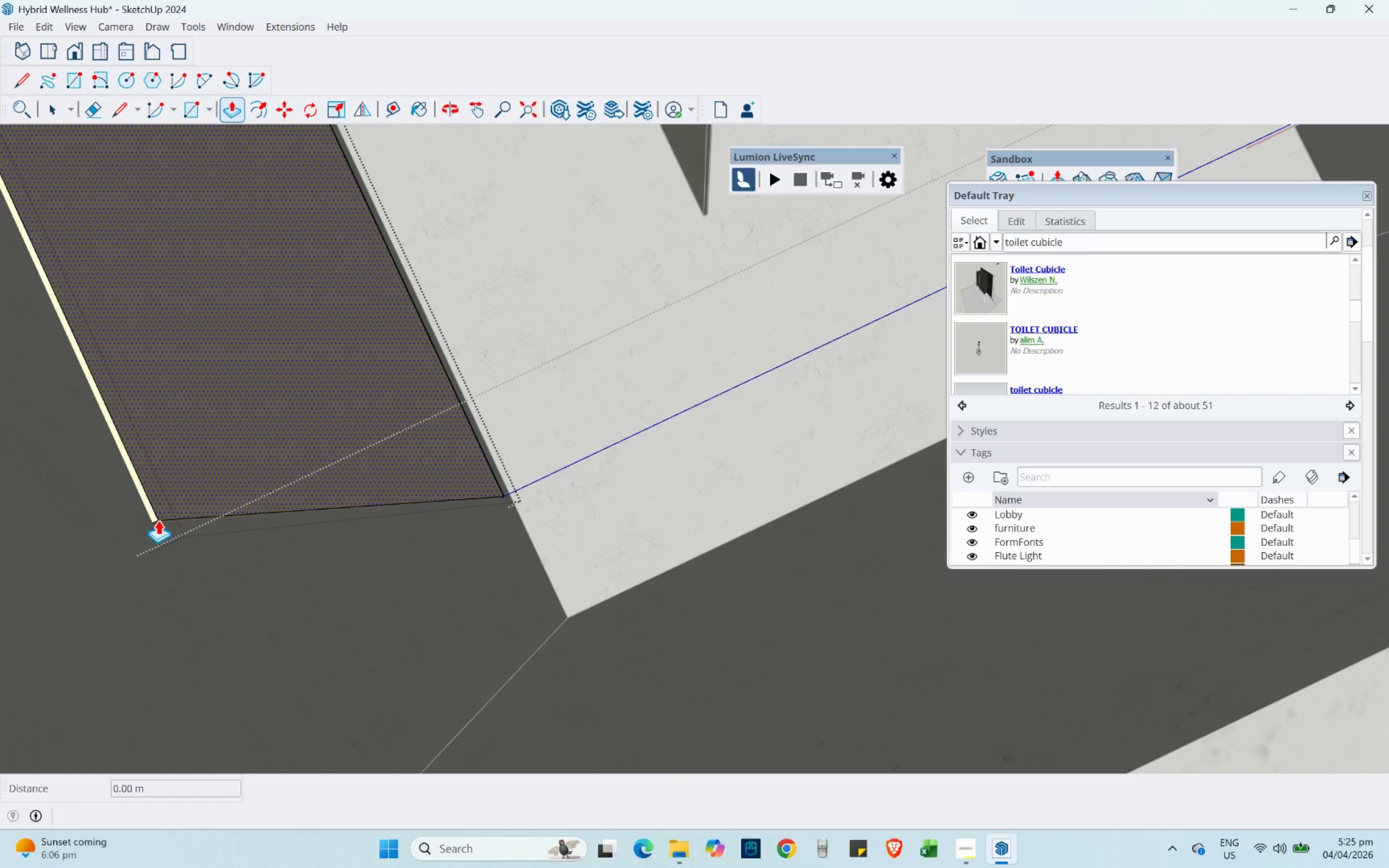 
left_click_drag(start_coordinate=[168, 524], to_coordinate=[710, 169])
 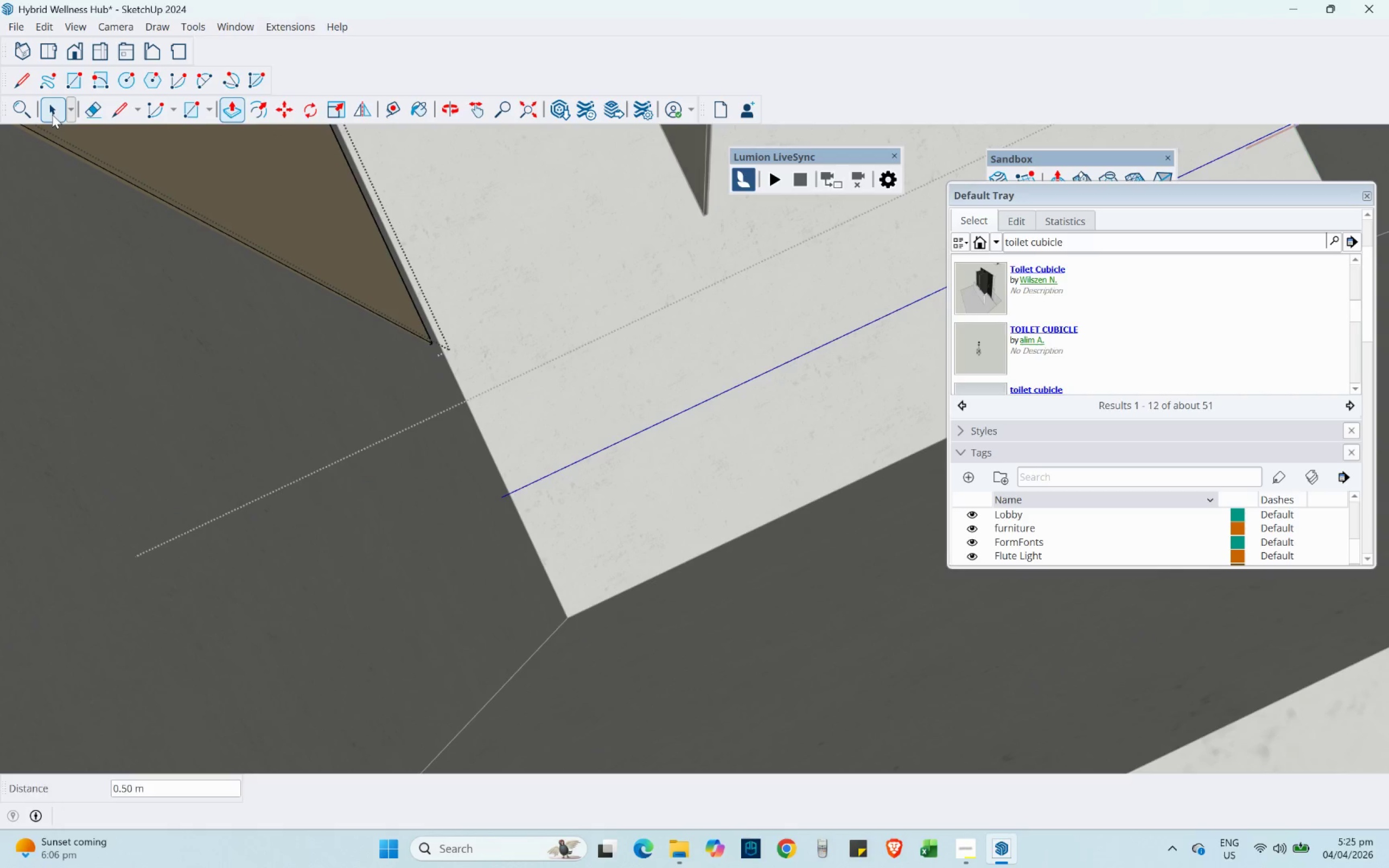 
left_click([638, 343])
 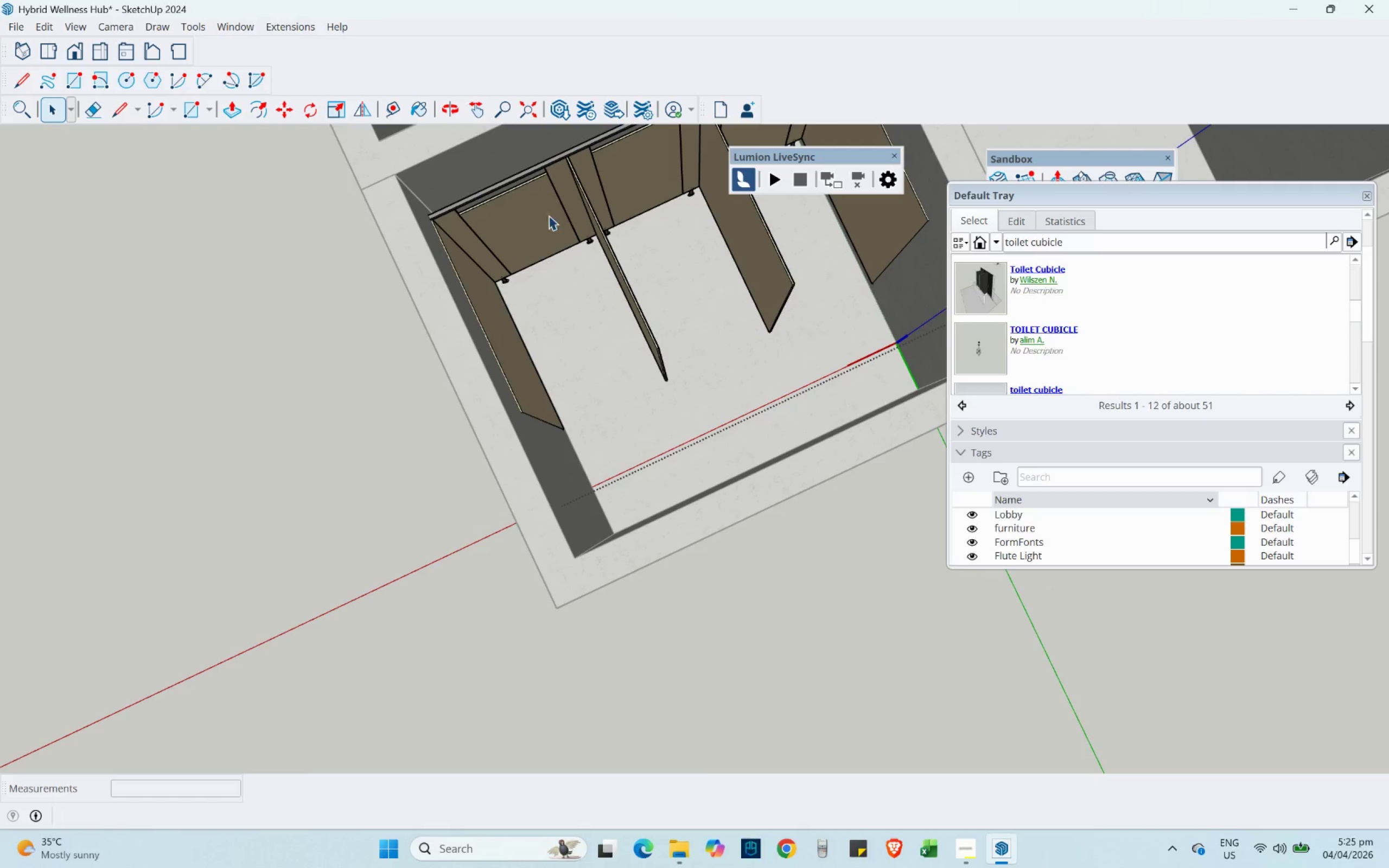 
scroll: coordinate [642, 481], scroll_direction: down, amount: 12.0
 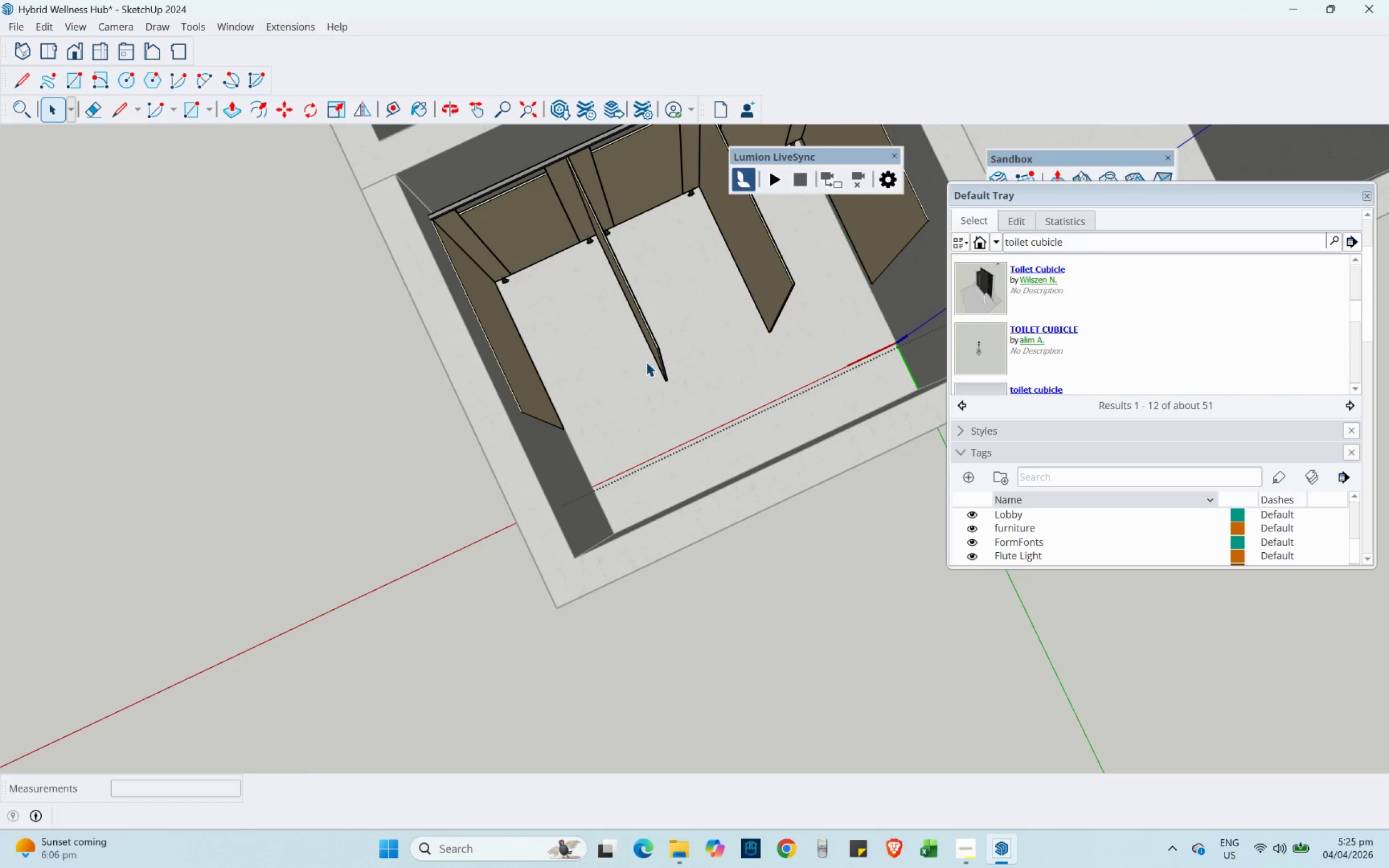 
left_click([565, 205])
 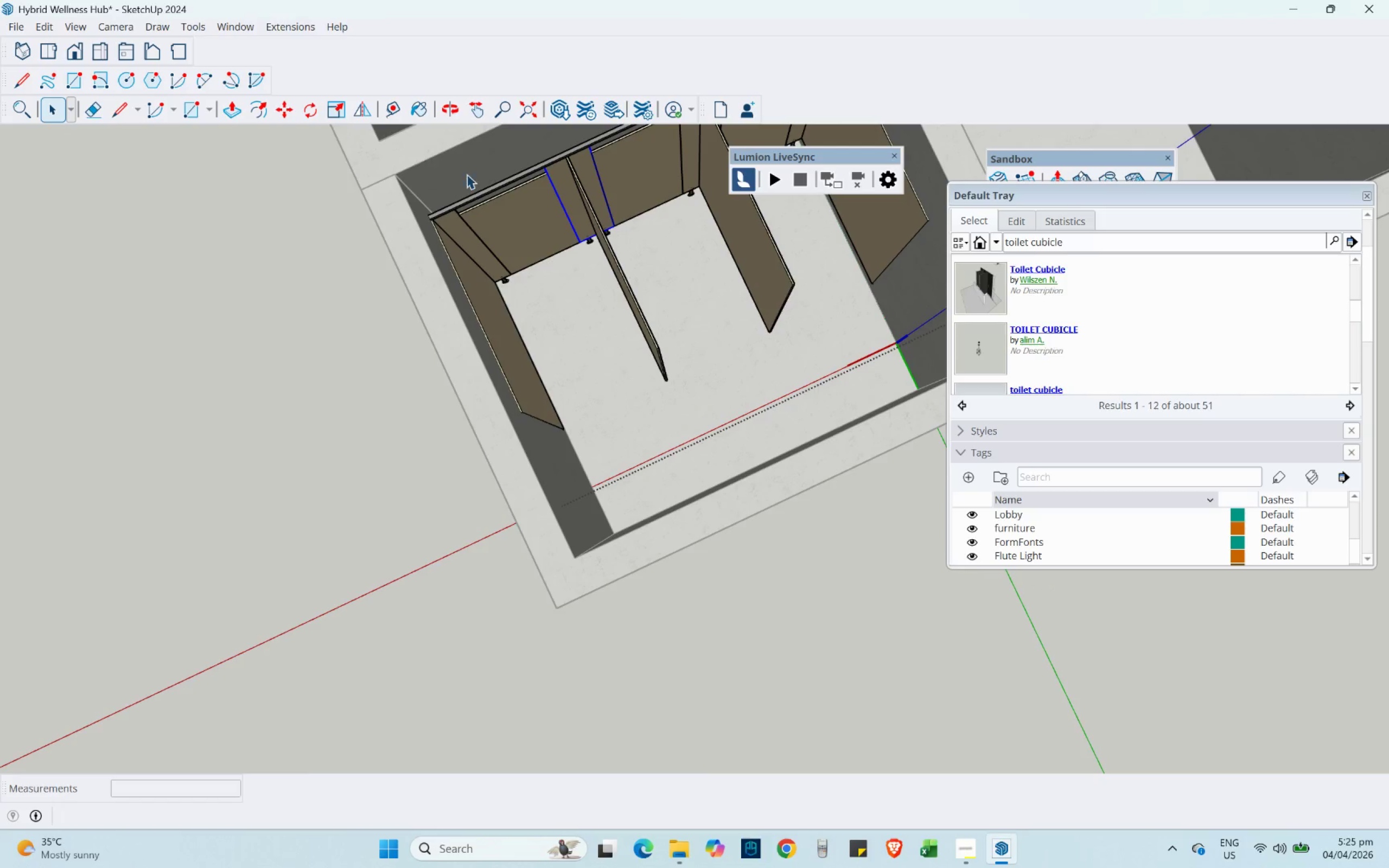 
scroll: coordinate [557, 187], scroll_direction: up, amount: 2.0
 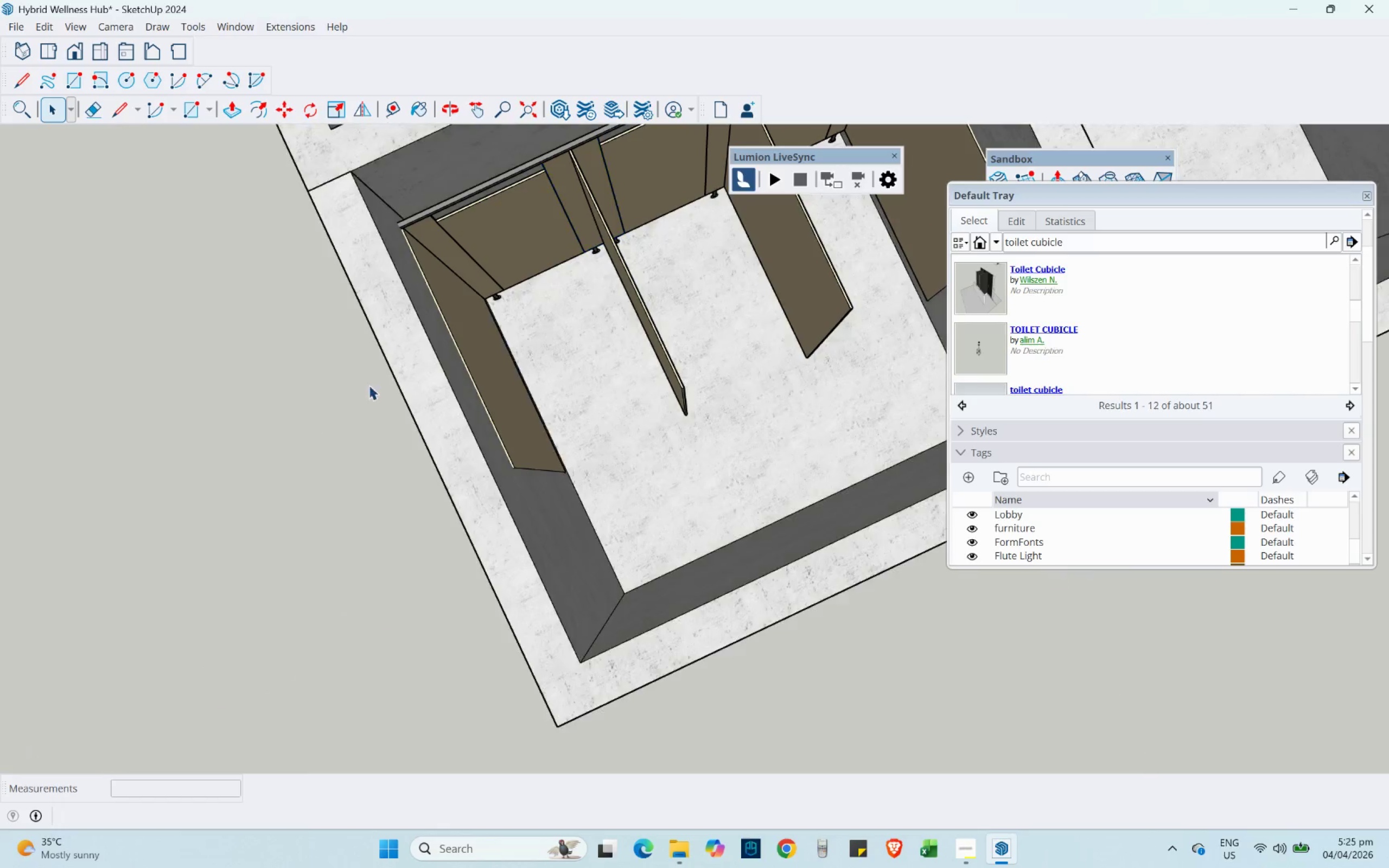 
double_click([467, 248])
 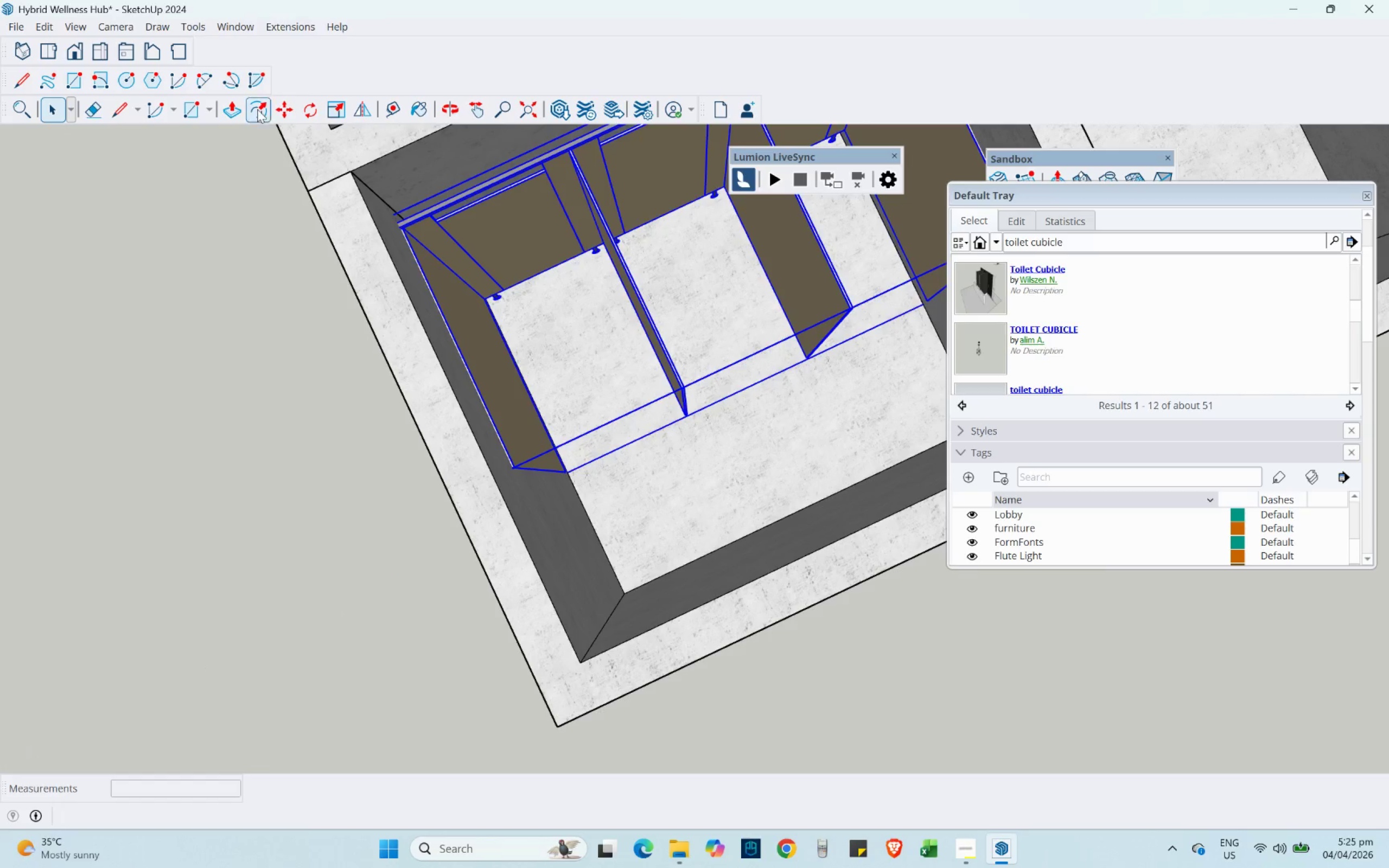 
left_click([283, 111])
 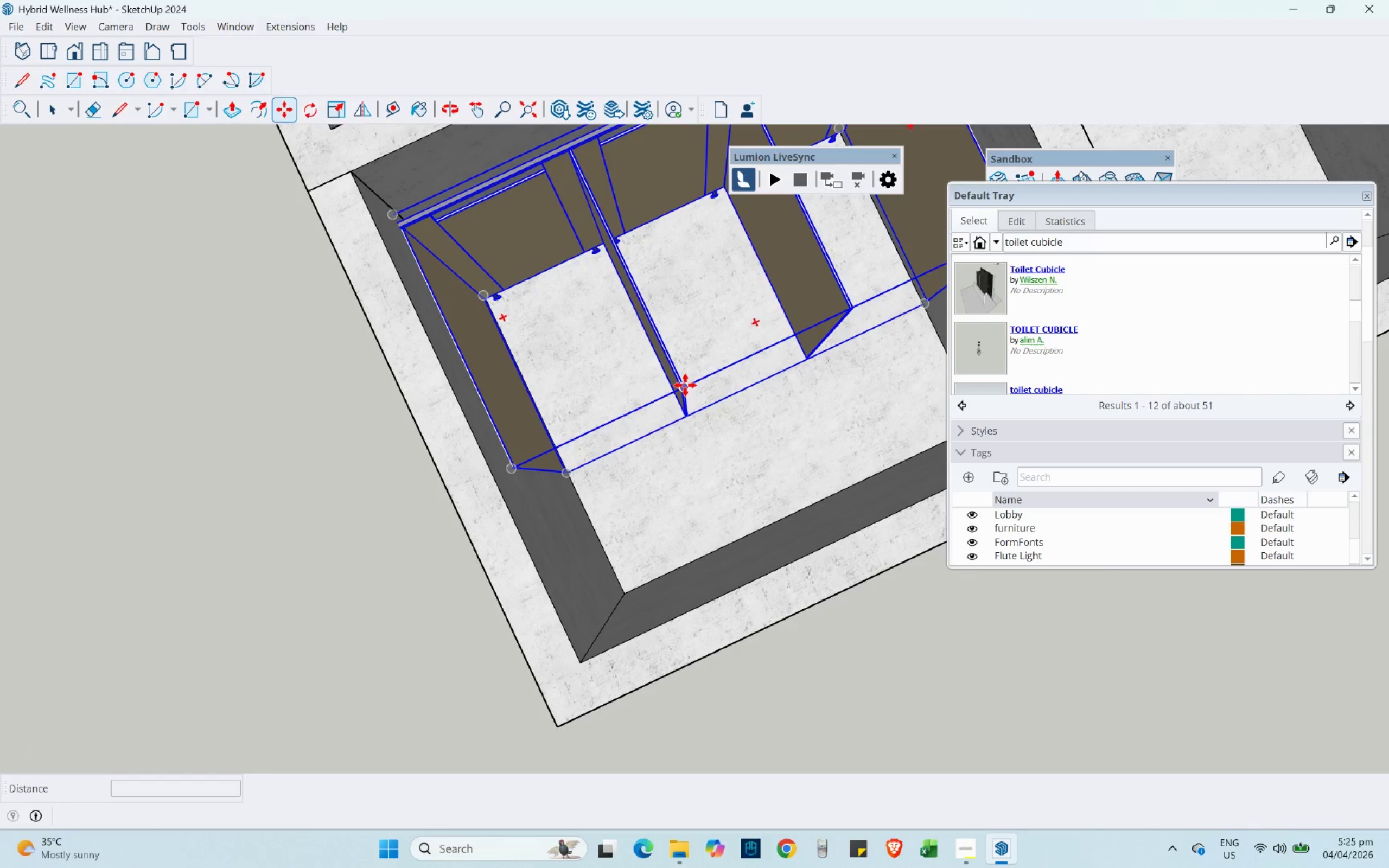 
left_click([685, 385])
 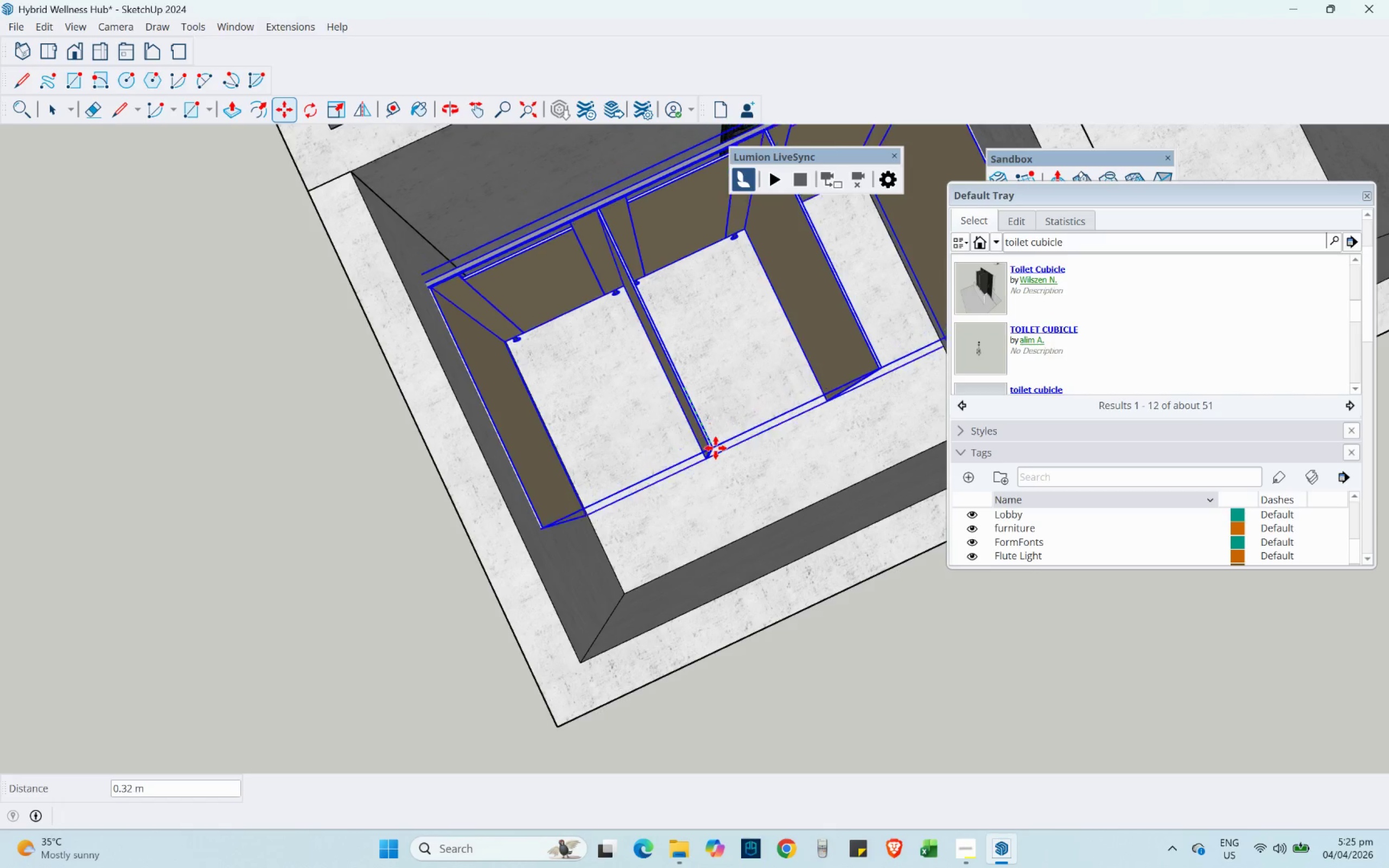 
hold_key(key=ShiftLeft, duration=1.19)
left_click([795, 557])
 